 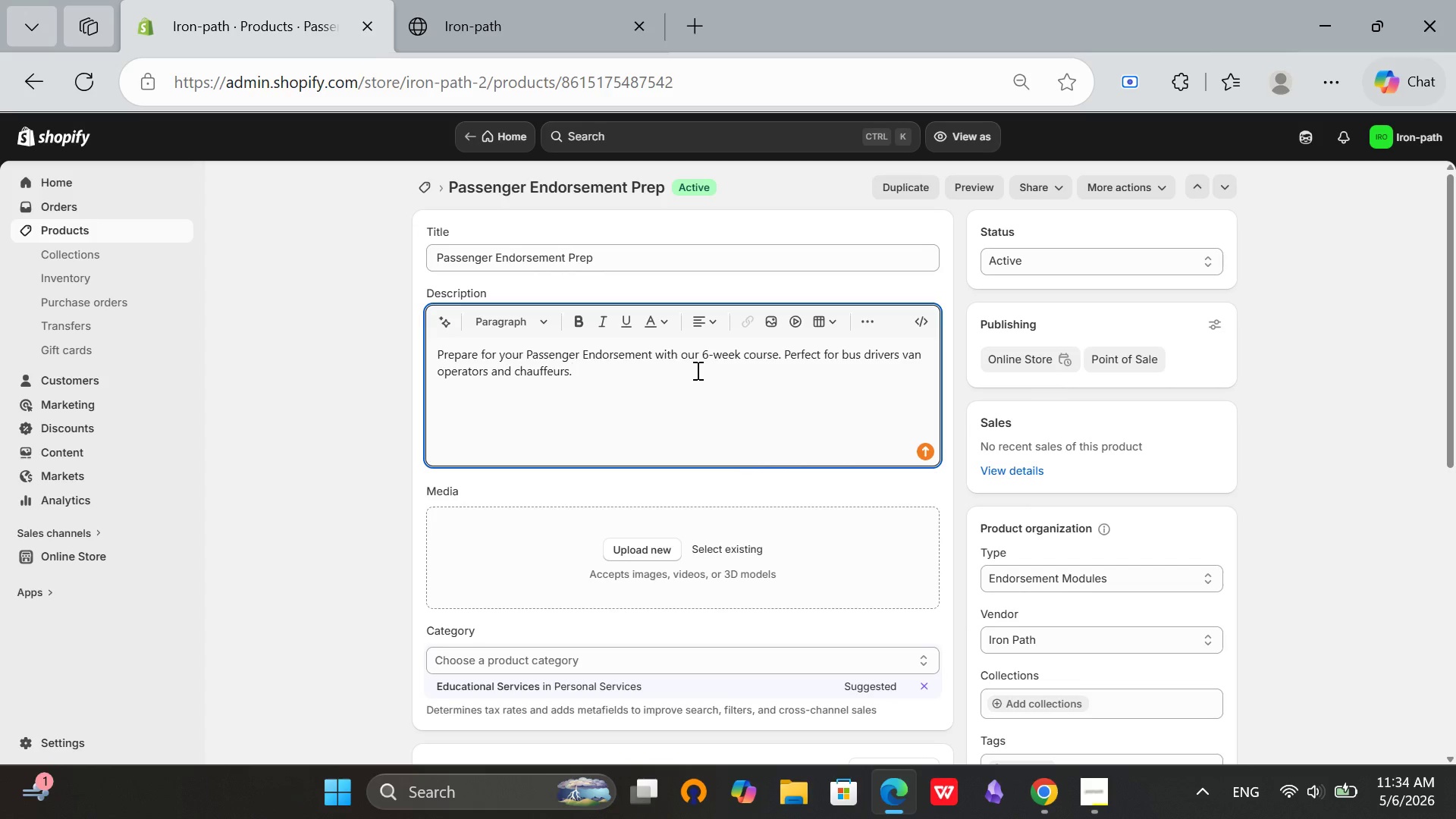 
left_click([661, 548])
 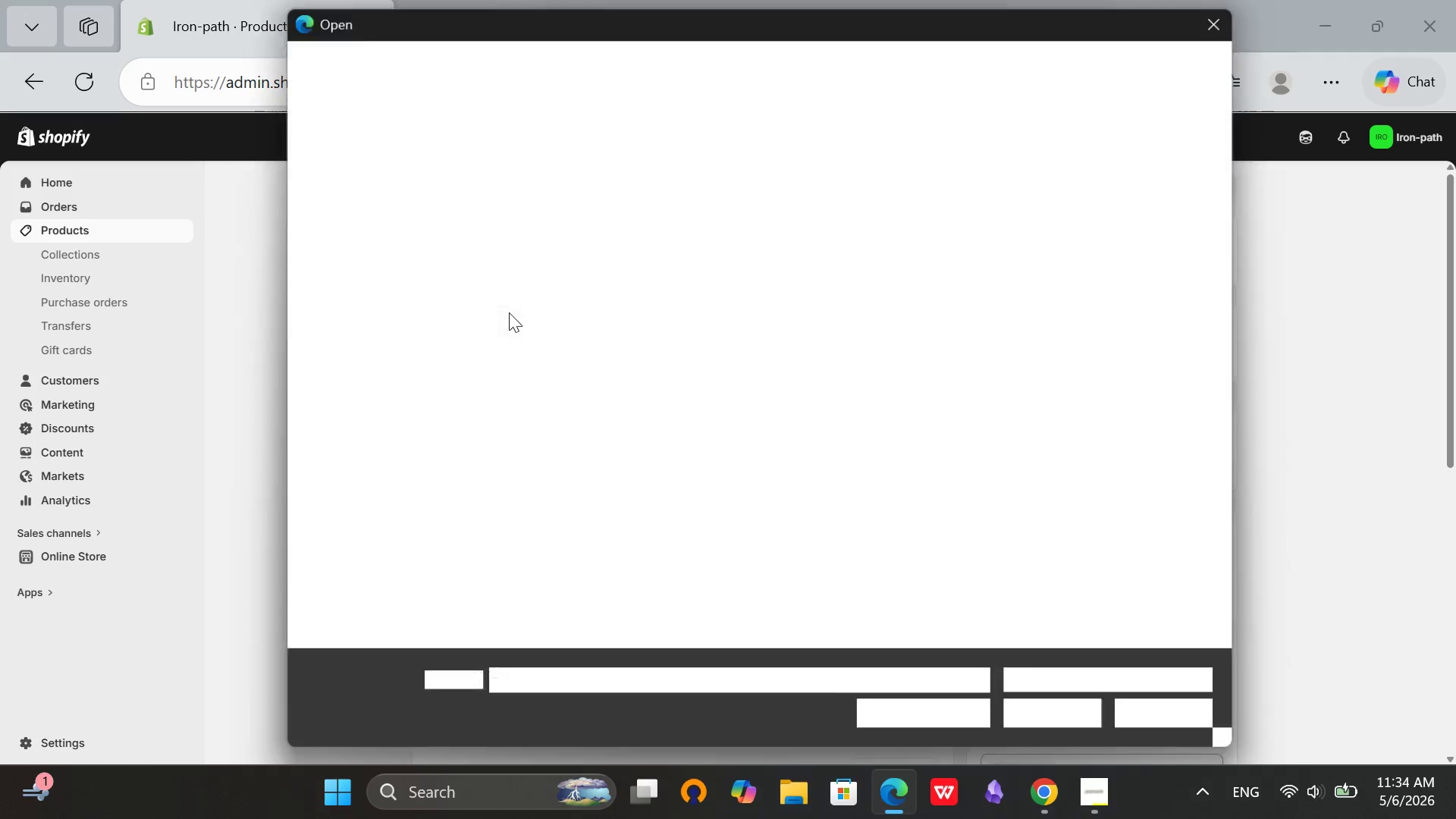 
mouse_move([480, 292])
 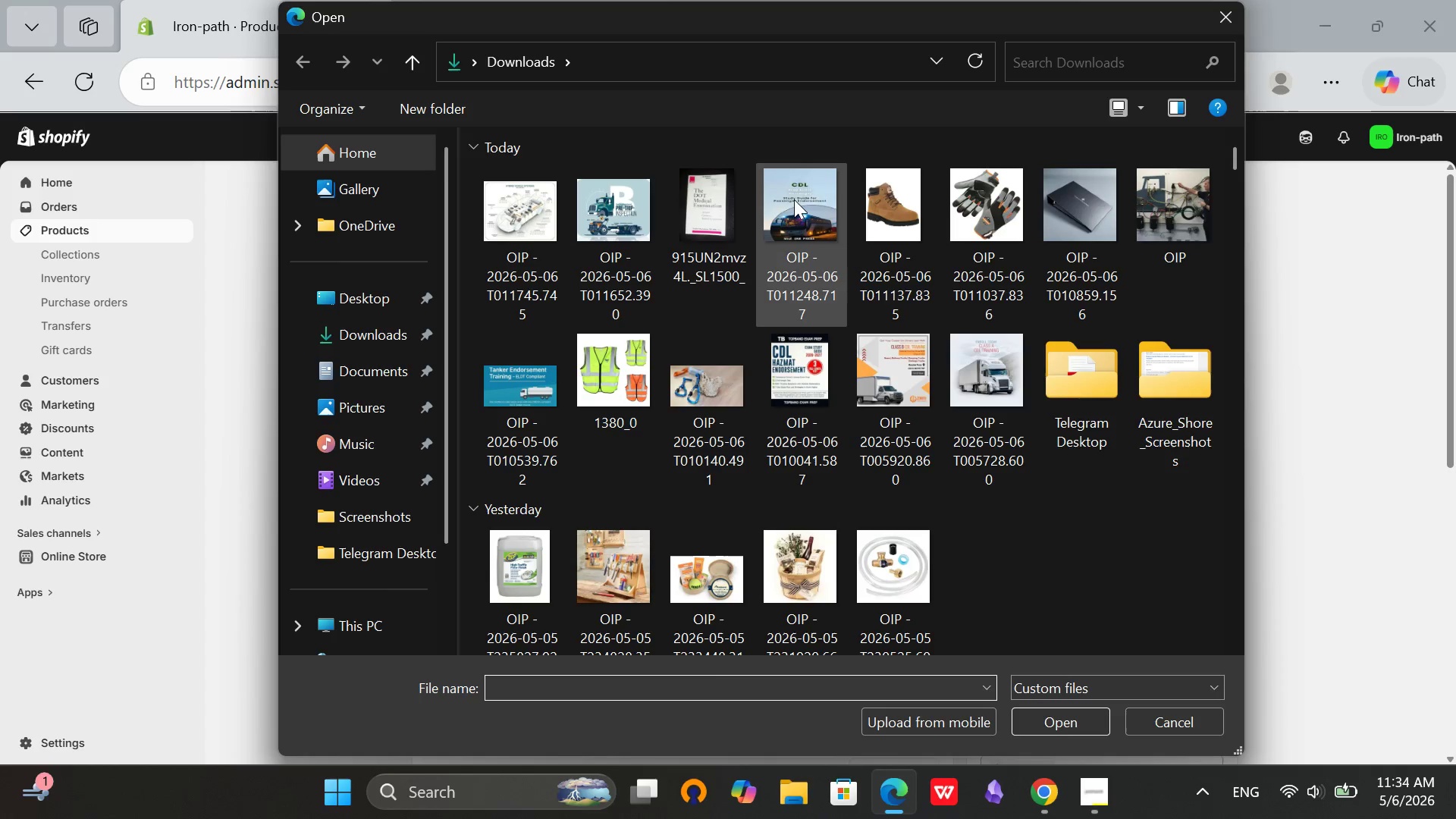 
left_click([791, 197])
 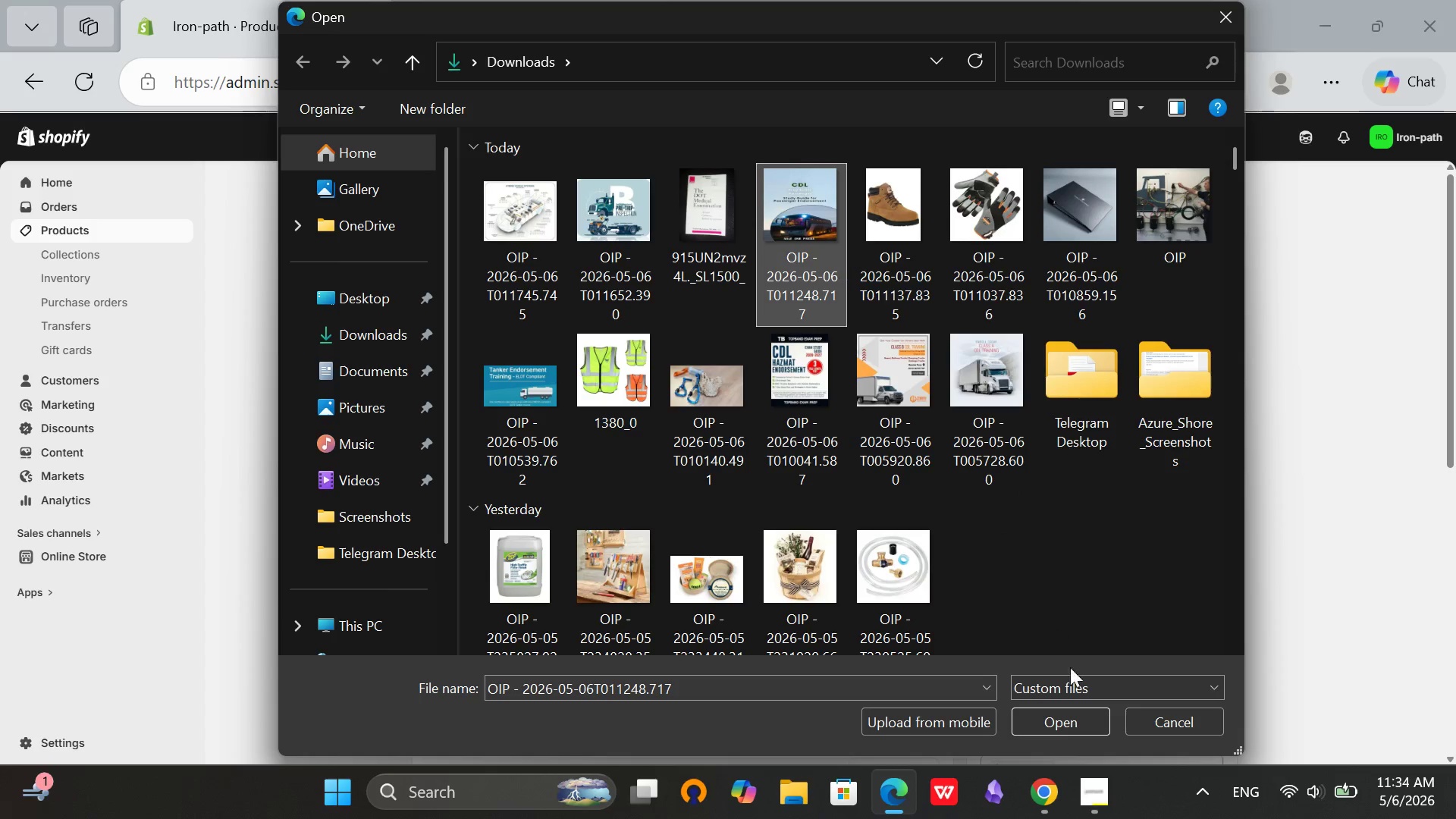 
left_click([1081, 716])
 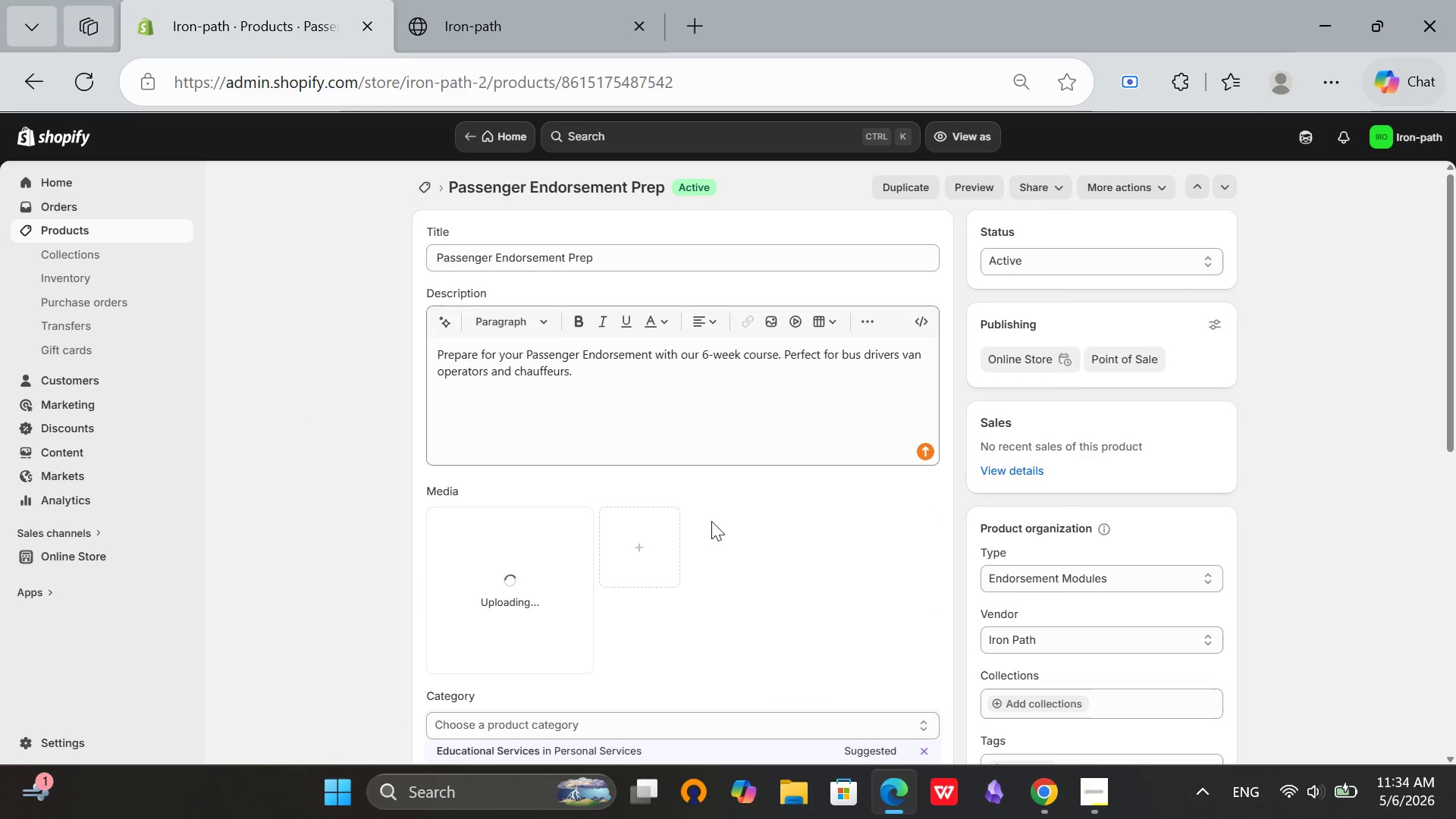 
scroll: coordinate [780, 494], scroll_direction: down, amount: 3.0
 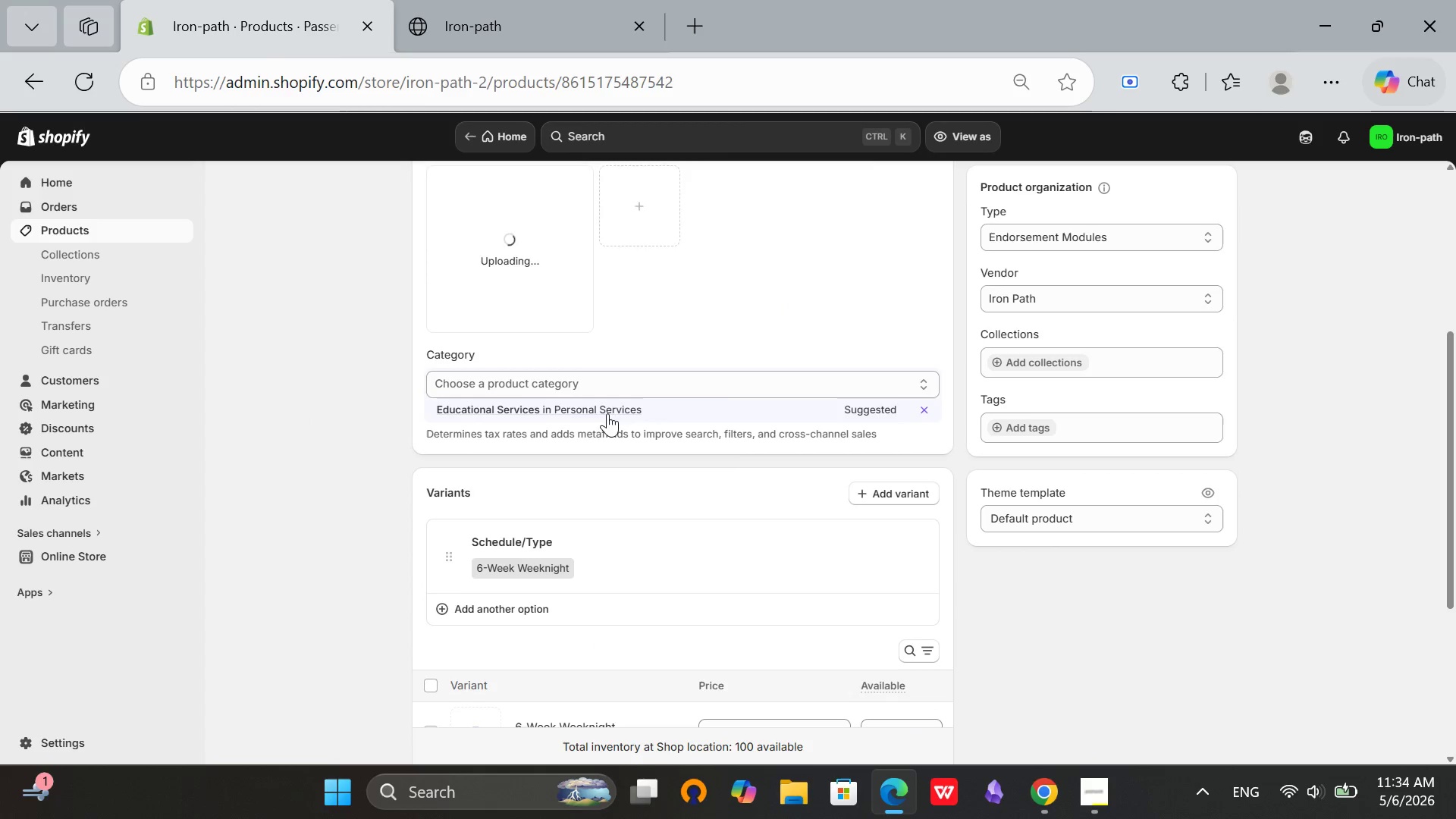 
left_click([584, 409])
 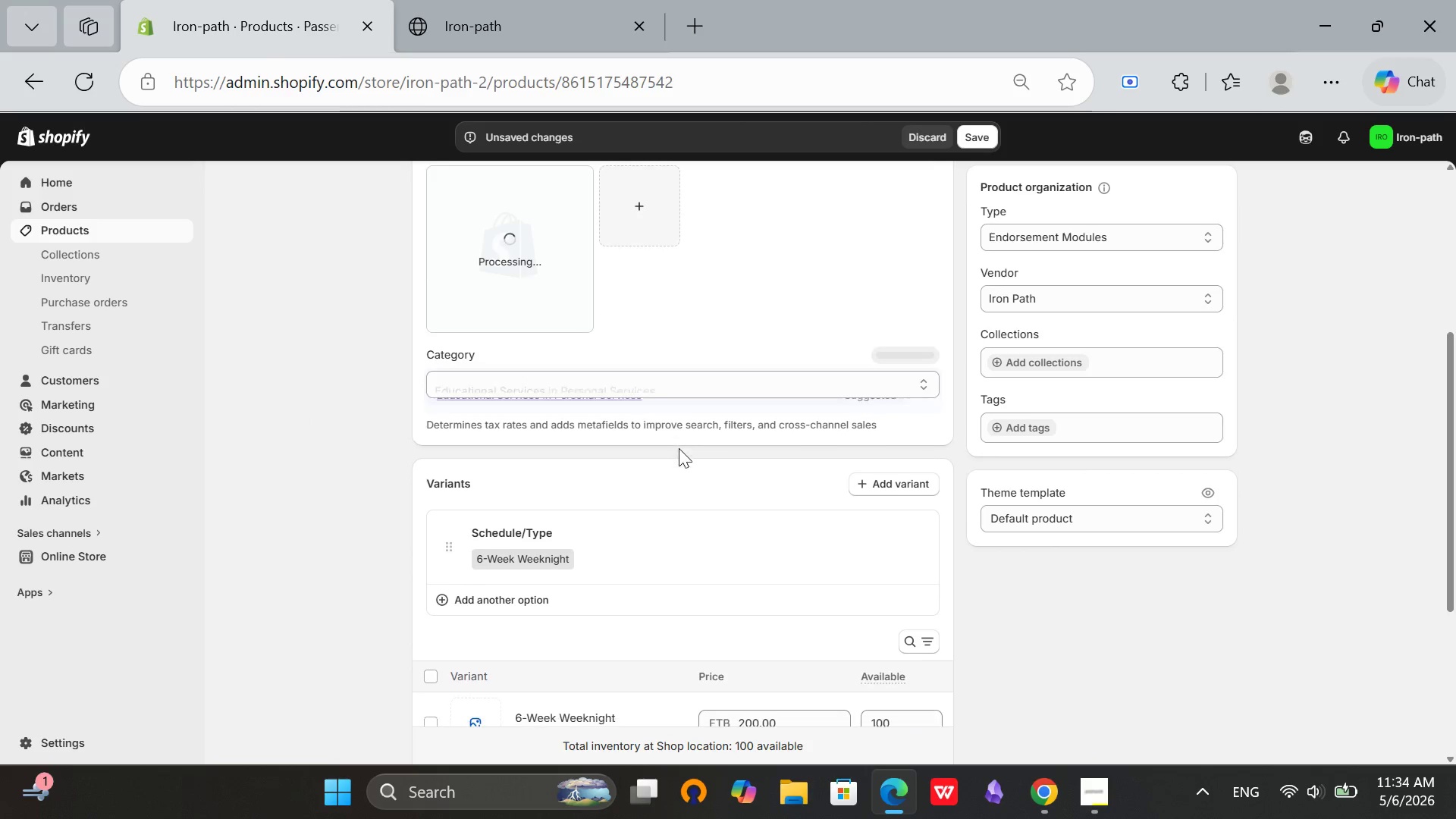 
scroll: coordinate [679, 448], scroll_direction: down, amount: 2.0
 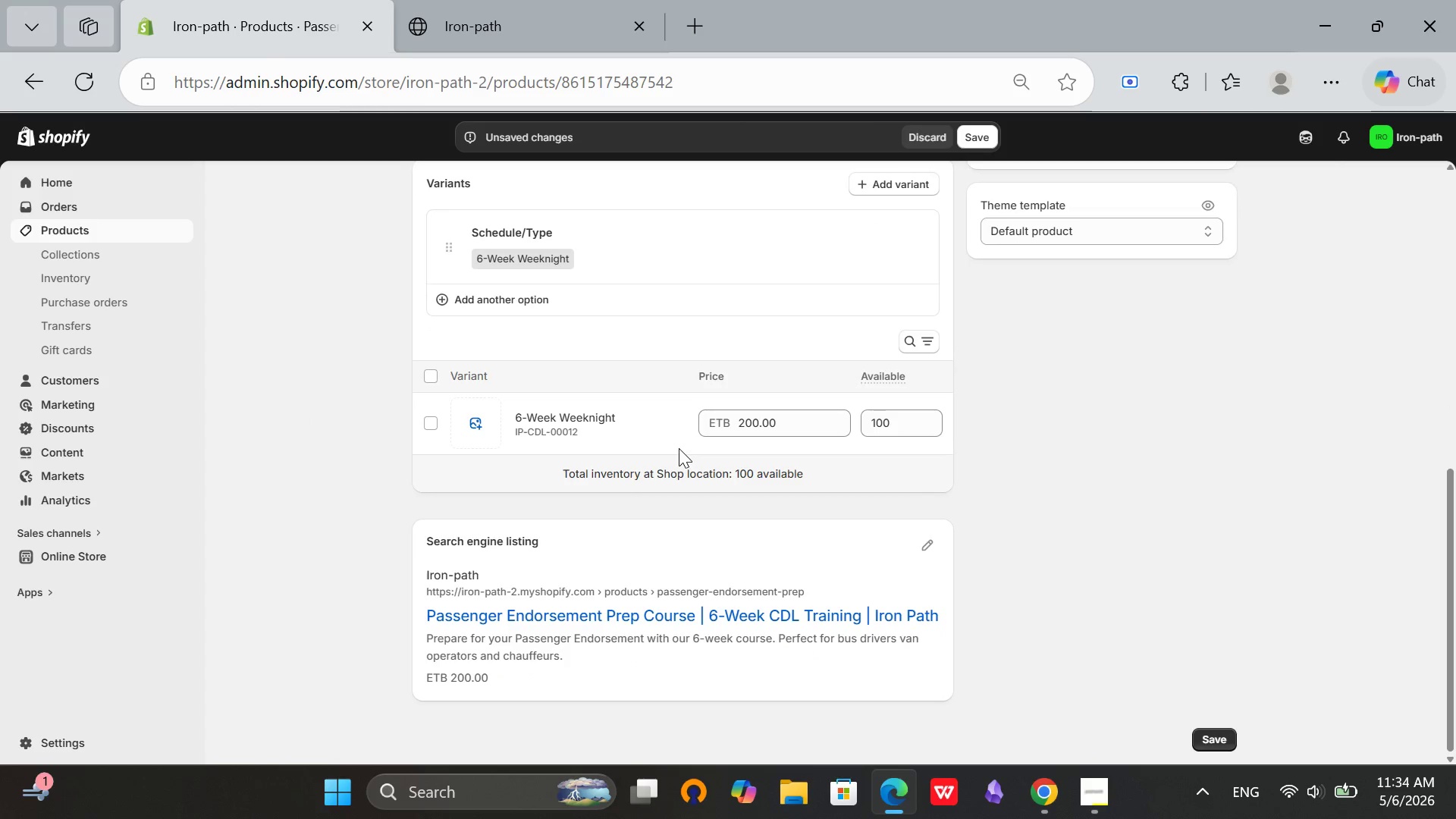 
left_click([679, 405])
 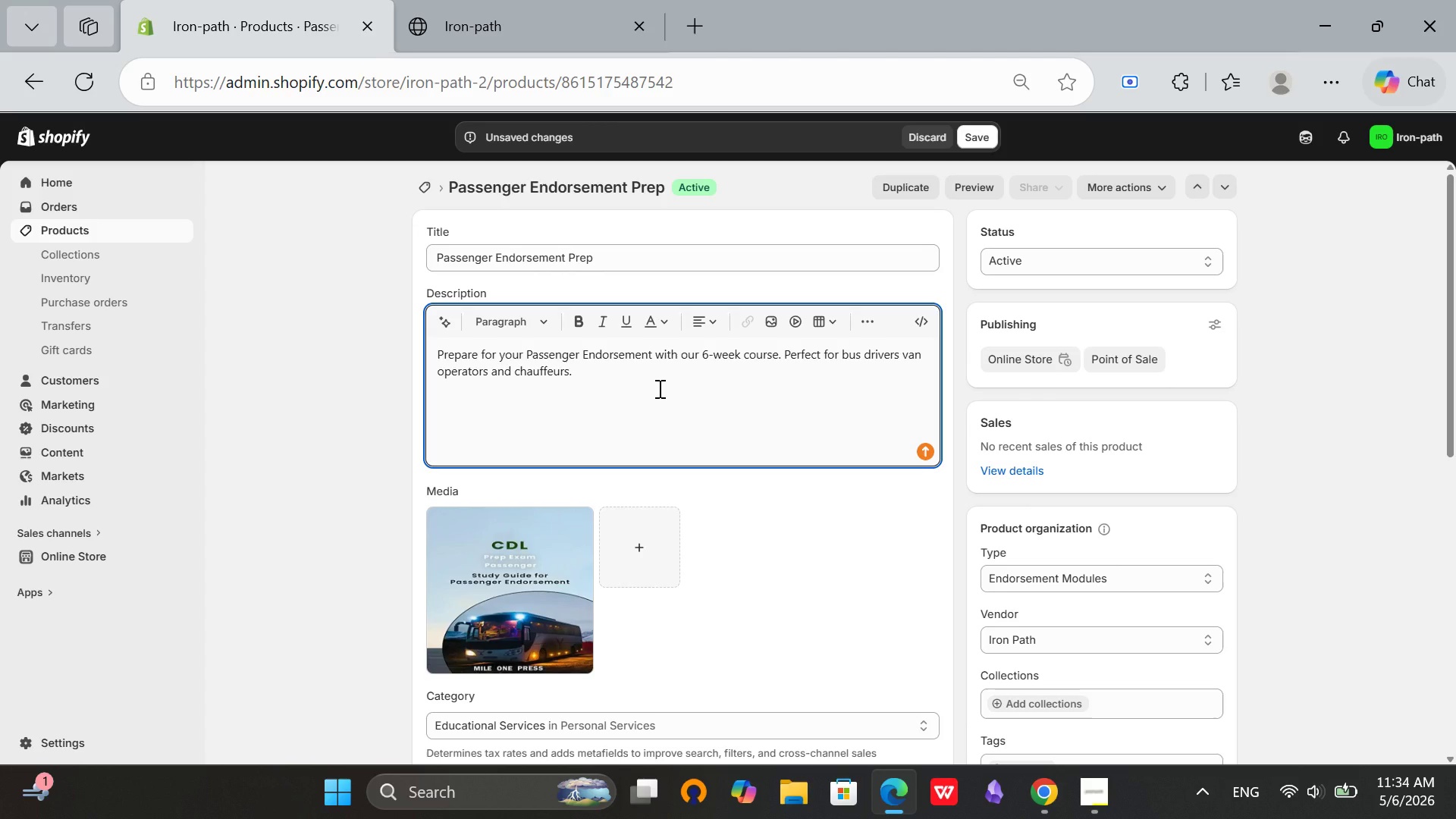 
scroll: coordinate [679, 448], scroll_direction: up, amount: 11.0
 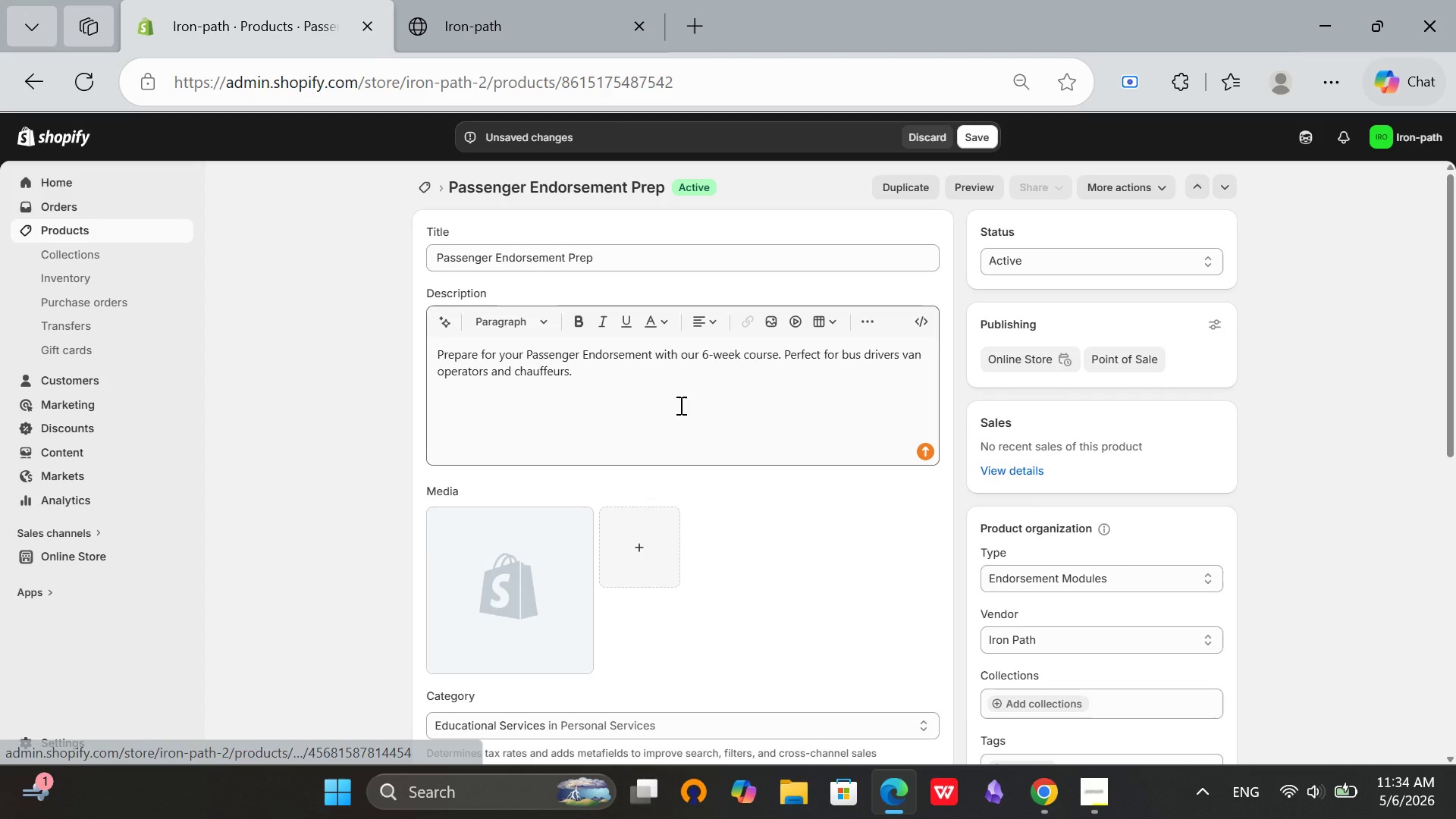 
wait(10.98)
 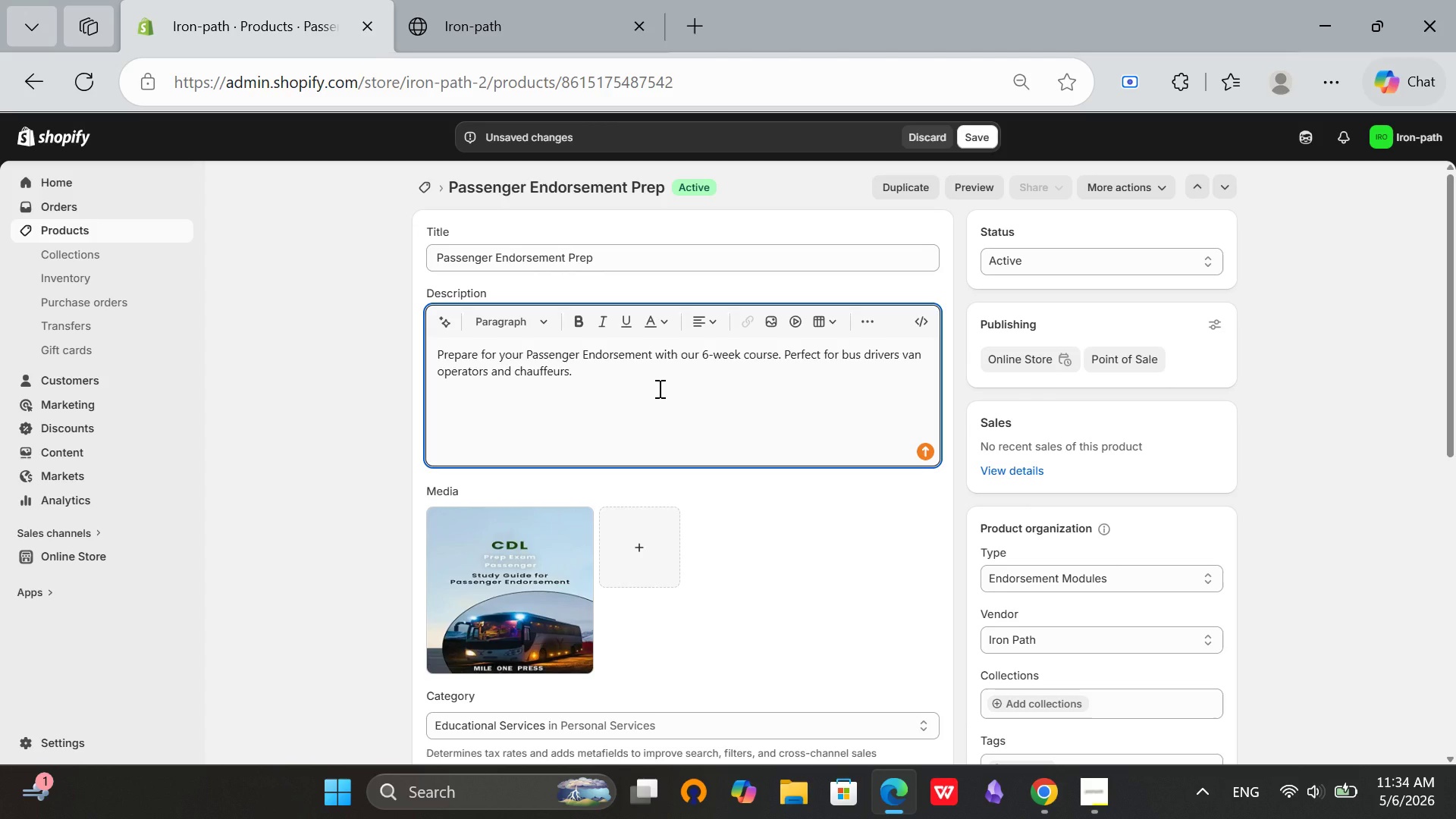 
left_click([628, 398])
 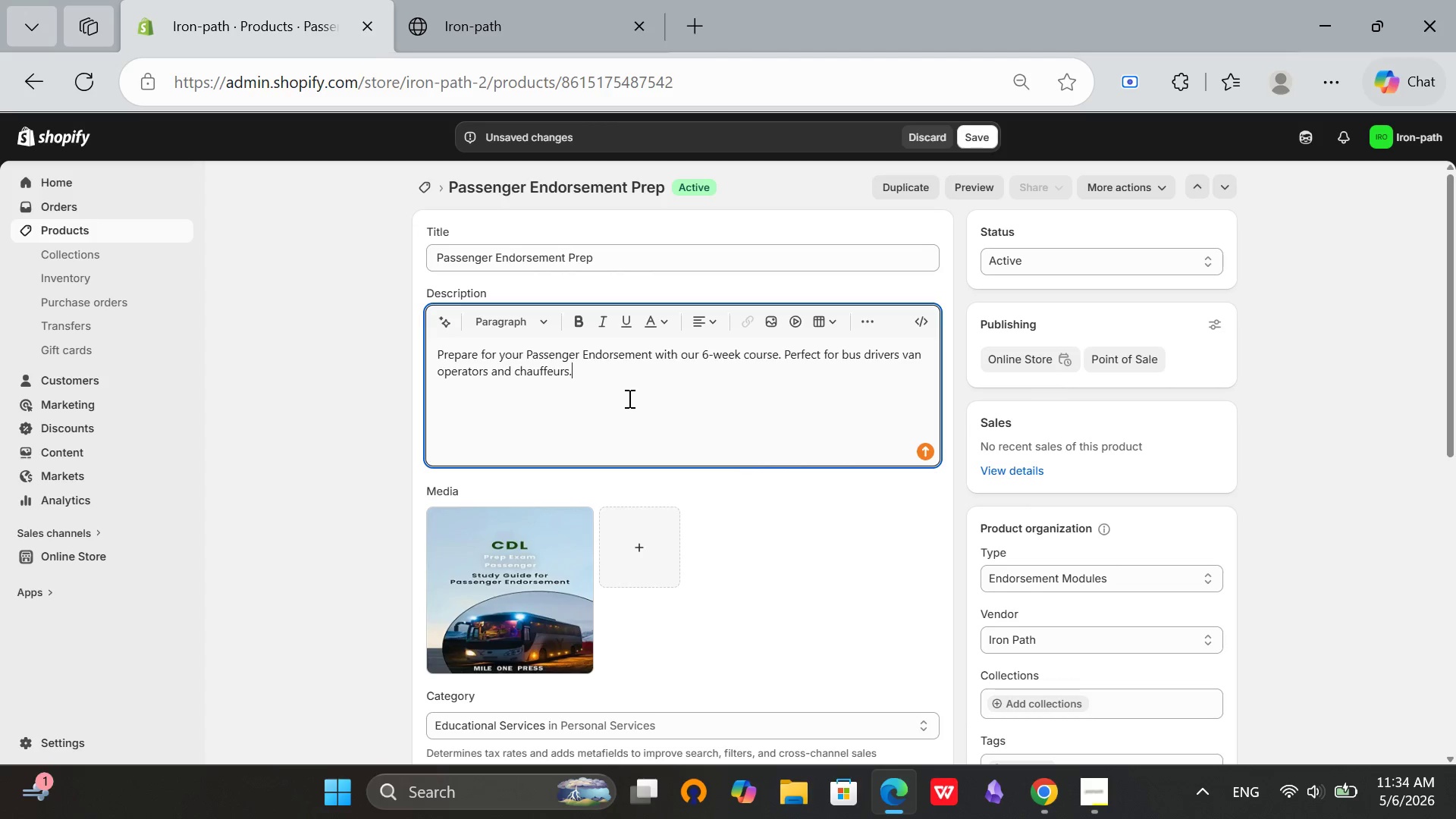 
key(Control+ControlLeft)
 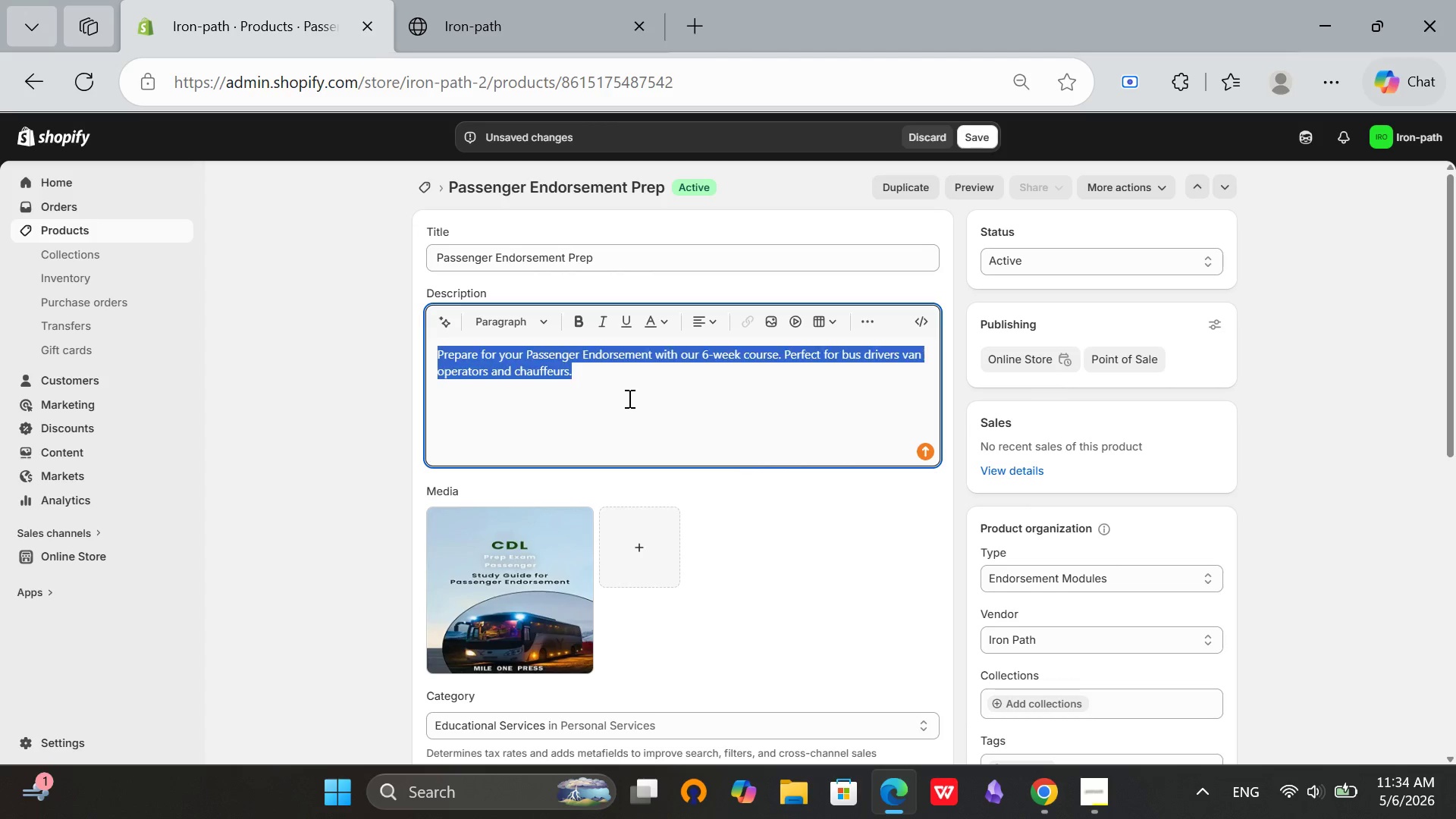 
key(Control+A)
 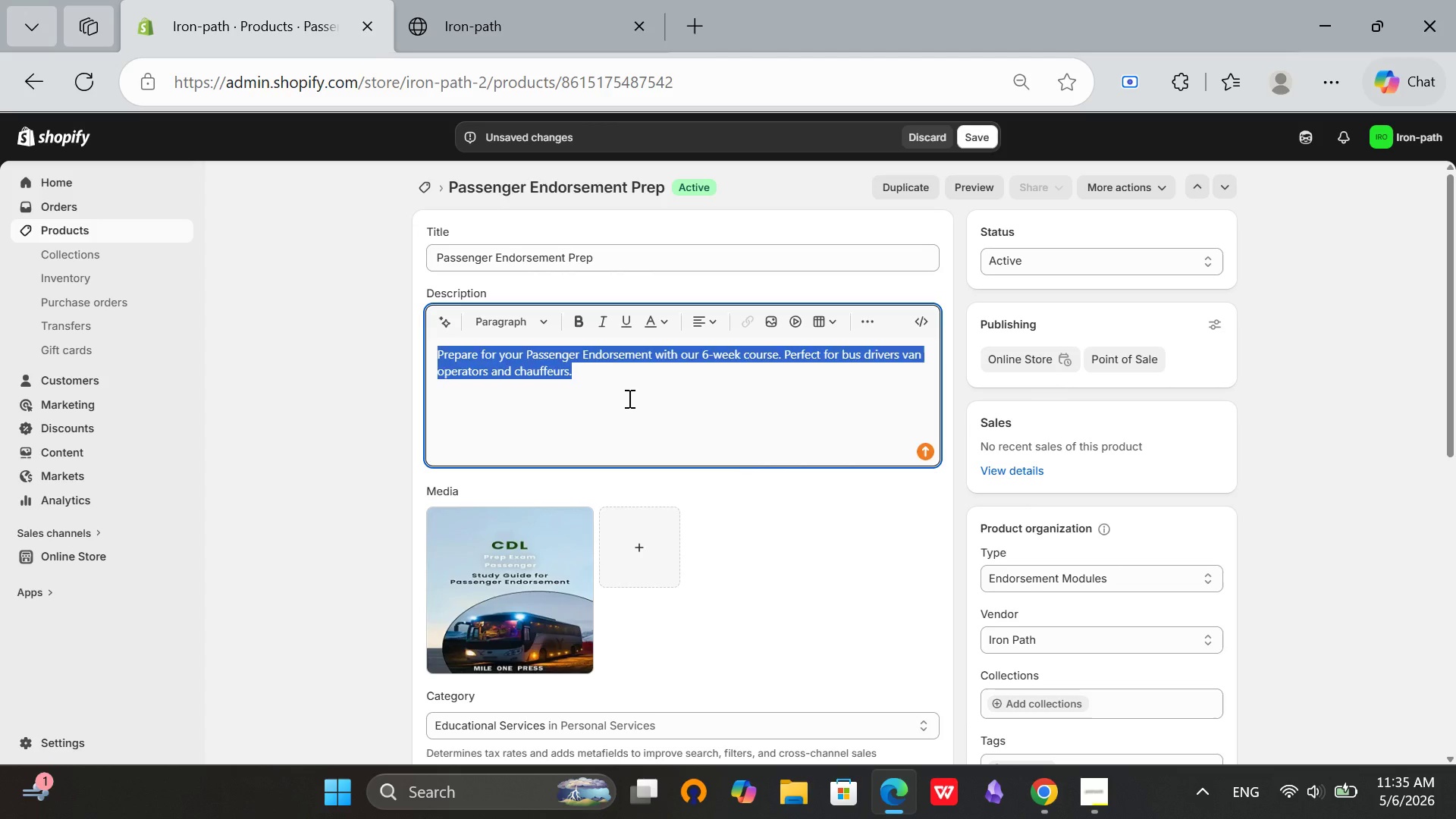 
key(Backspace)
type(Passenger Endorsement (P) Preparation Course)
 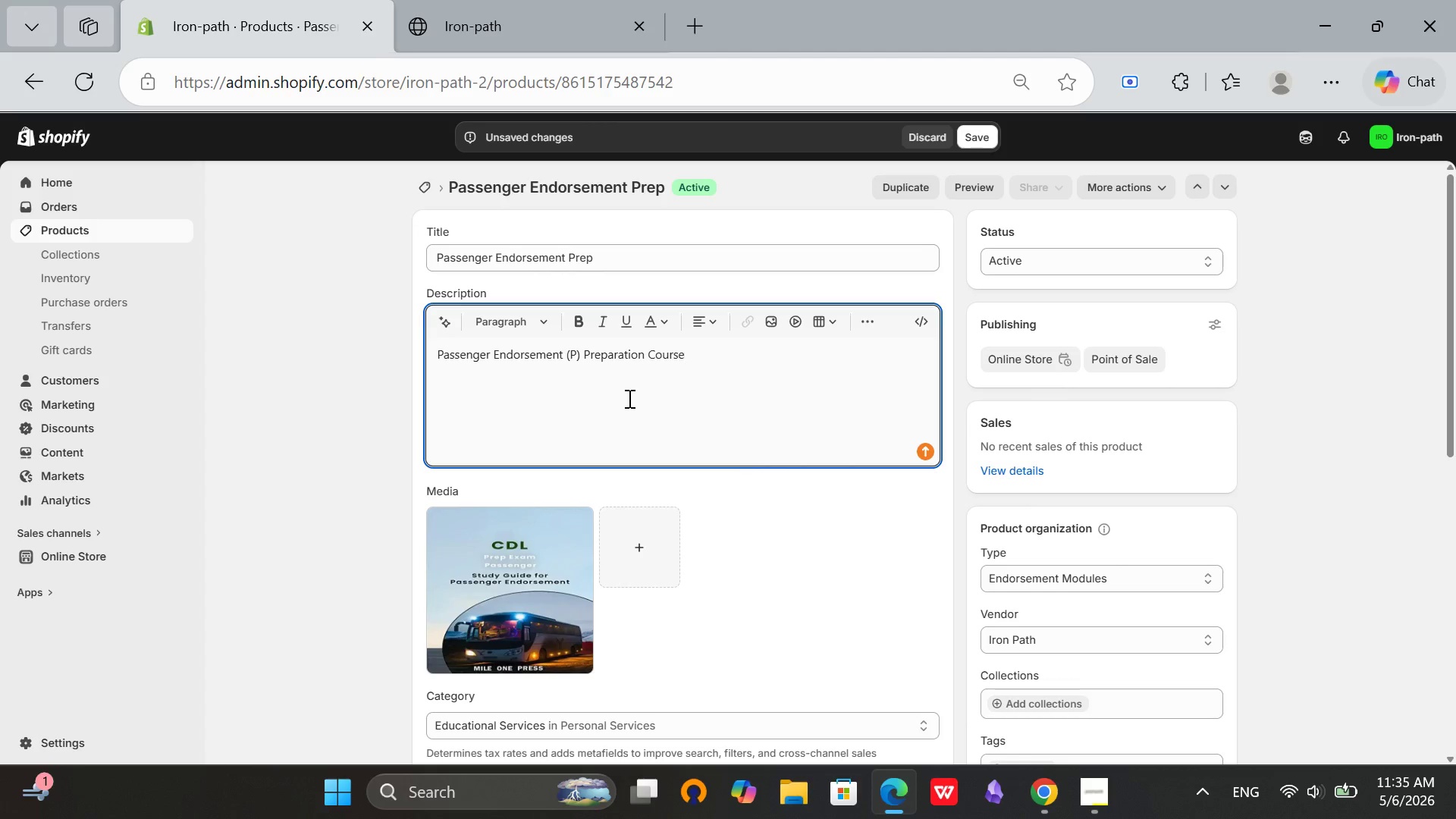 
key(Enter)
 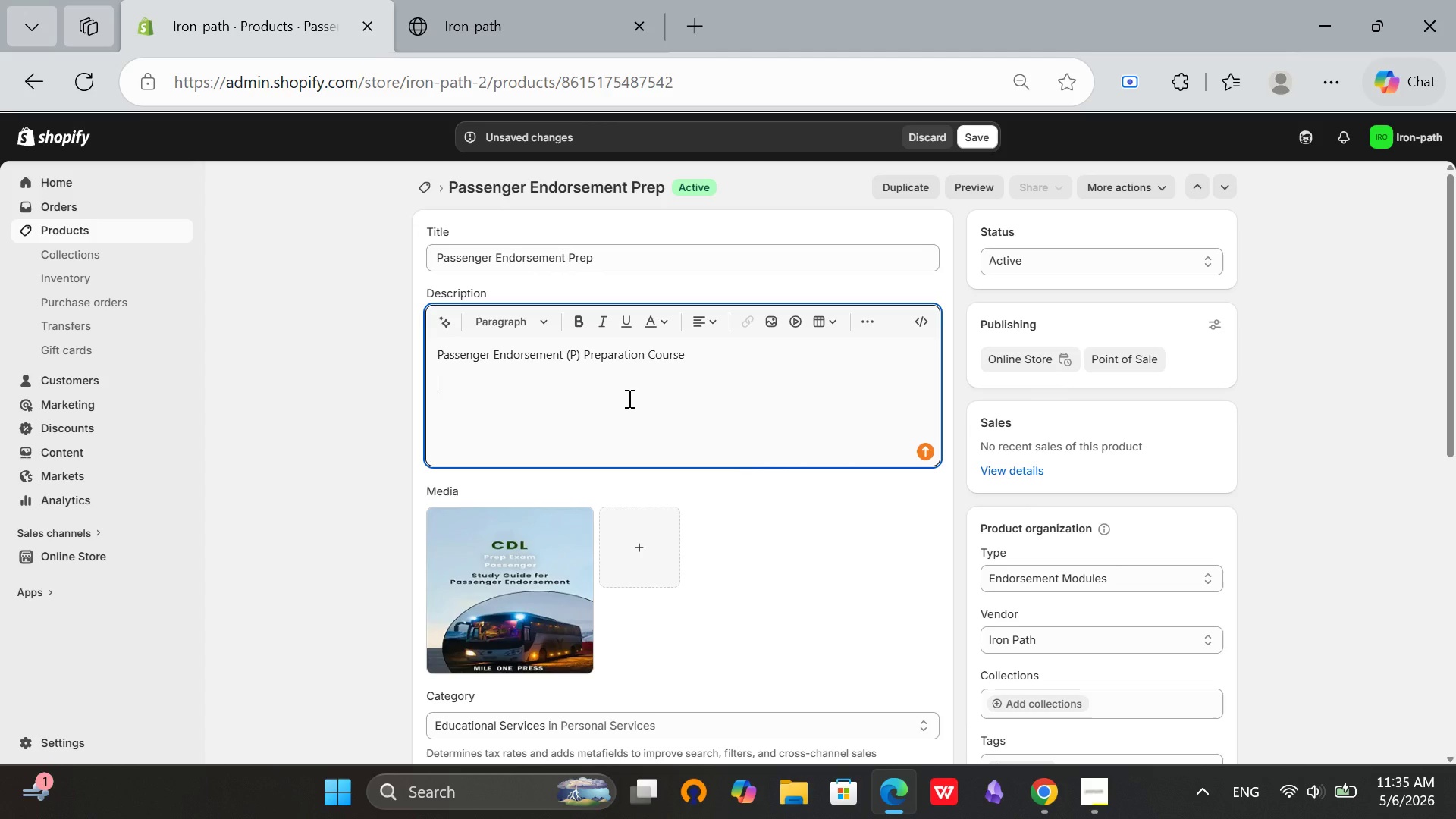 
type(ADD)
key(Backspace)
key(Backspace)
type(dd the Passenger Endorsement to)
 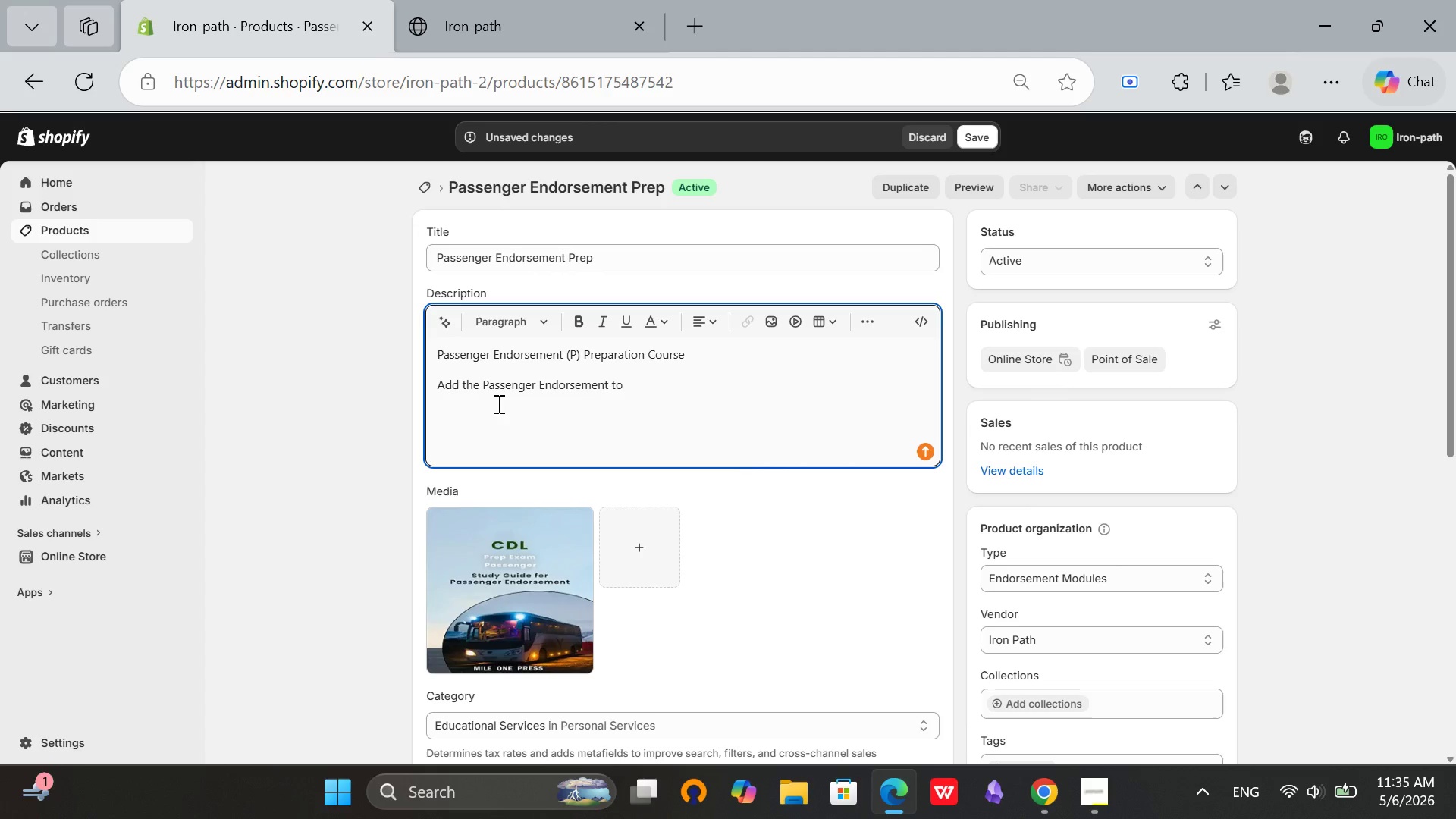 
type( your CDL and qualify for bus, van, and paase)
key(Backspace)
key(Backspace)
key(Backspace)
type(ssenger)
 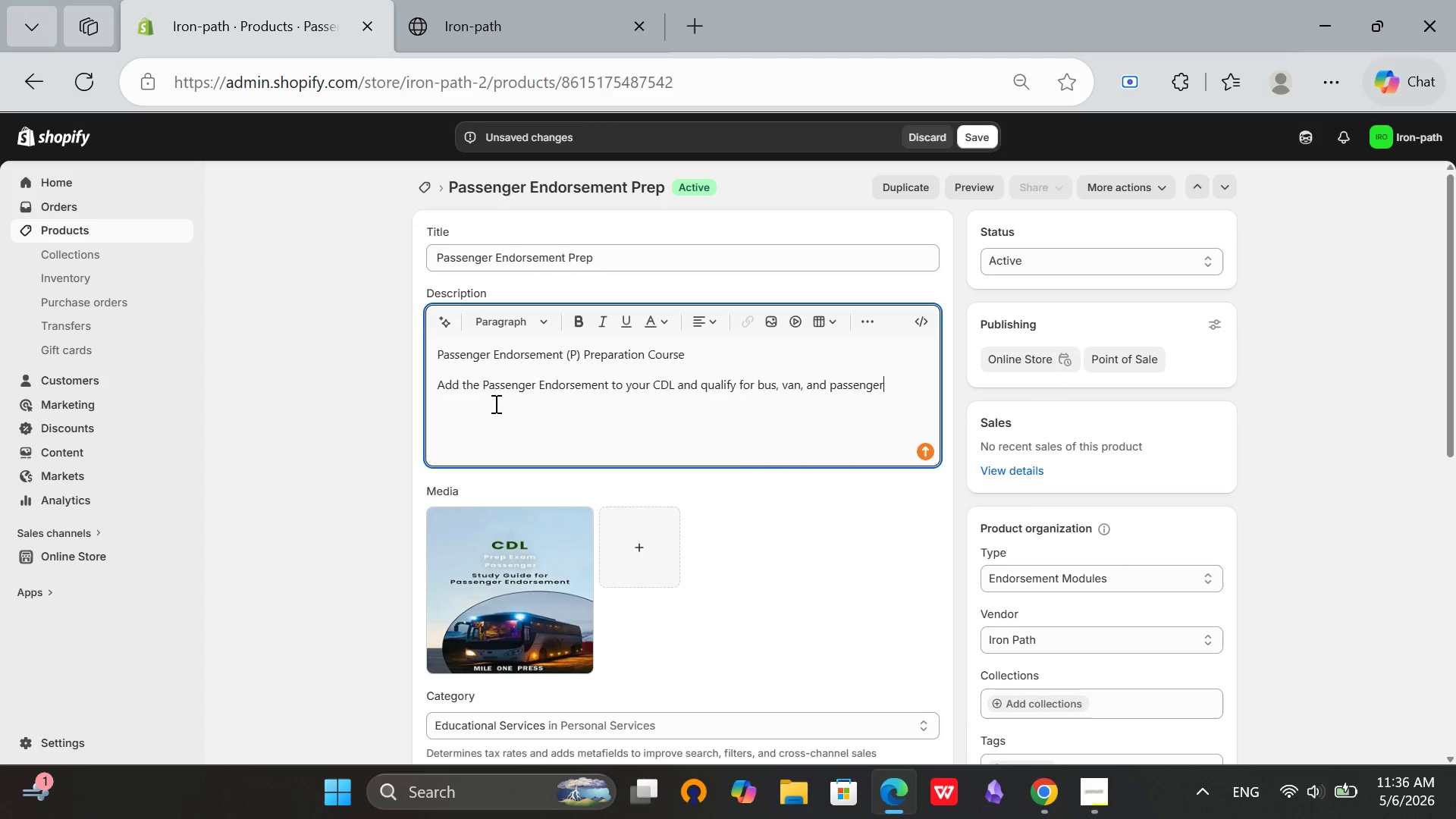 
type( transf)
key(Backspace)
type(port jobs,)
key(Backspace)
type(.)
 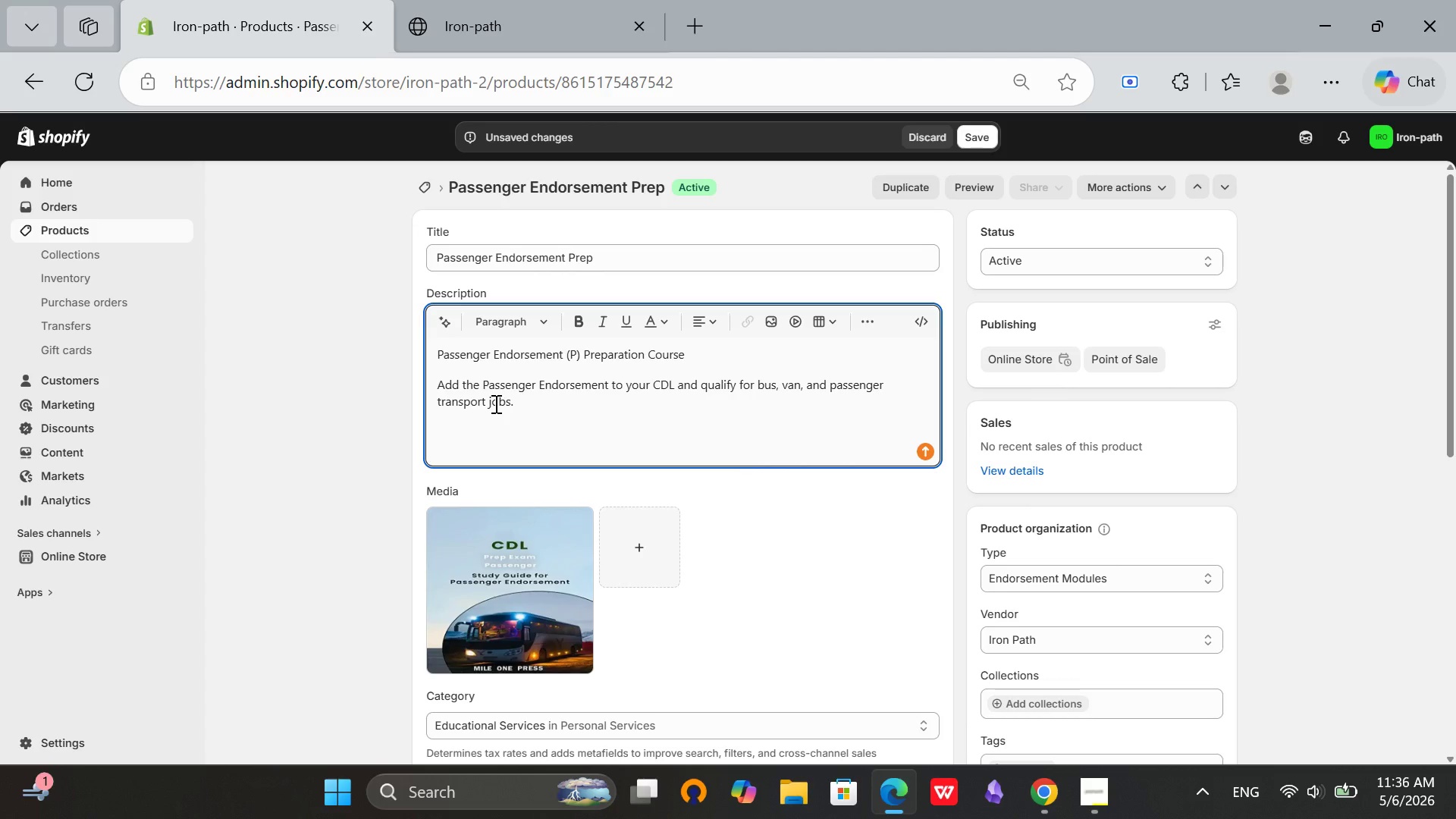 
key(Enter)
 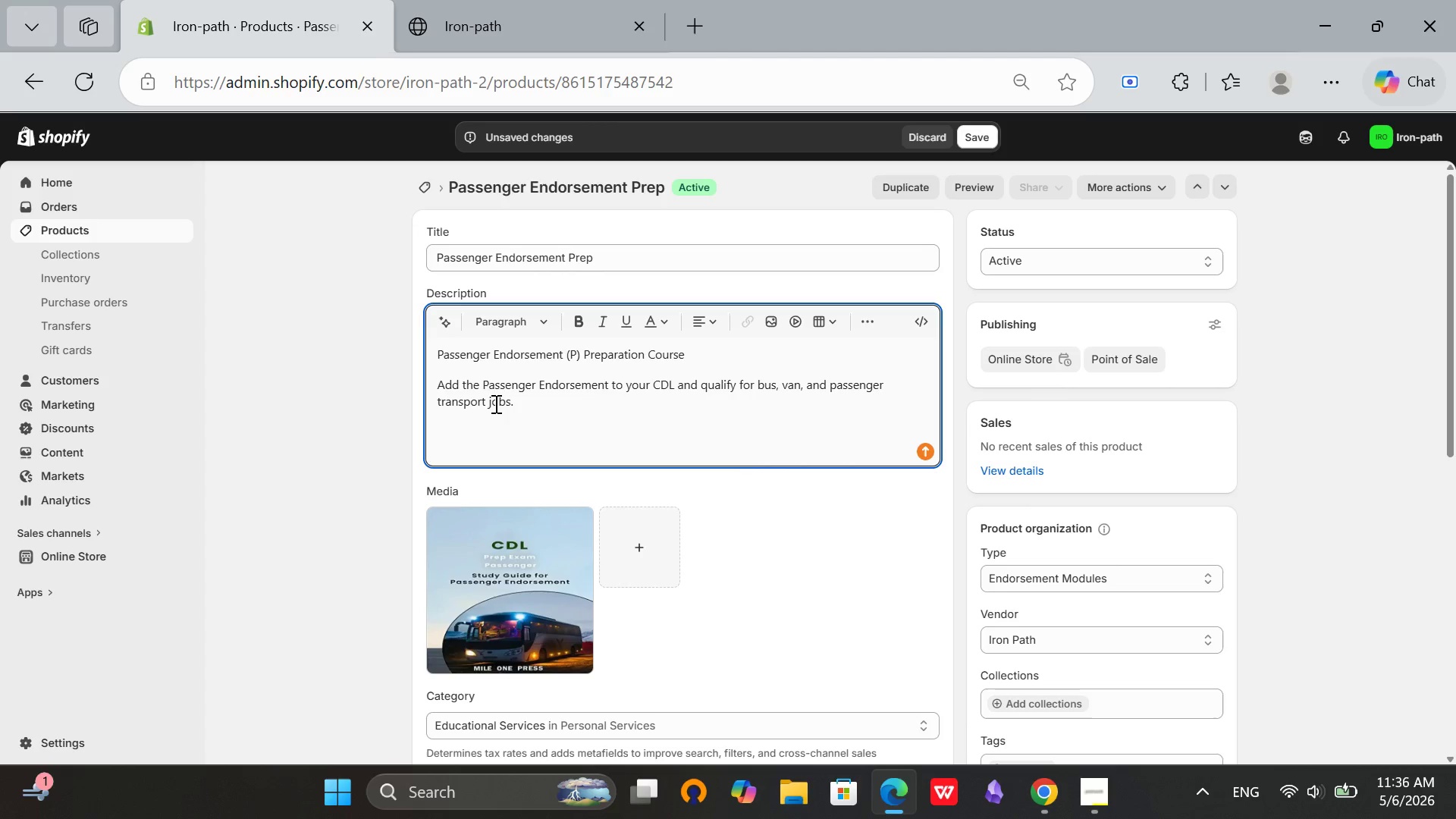 
type(Ci)
key(Backspace)
type(p)
key(Backspace)
type(ourse Includes:)
 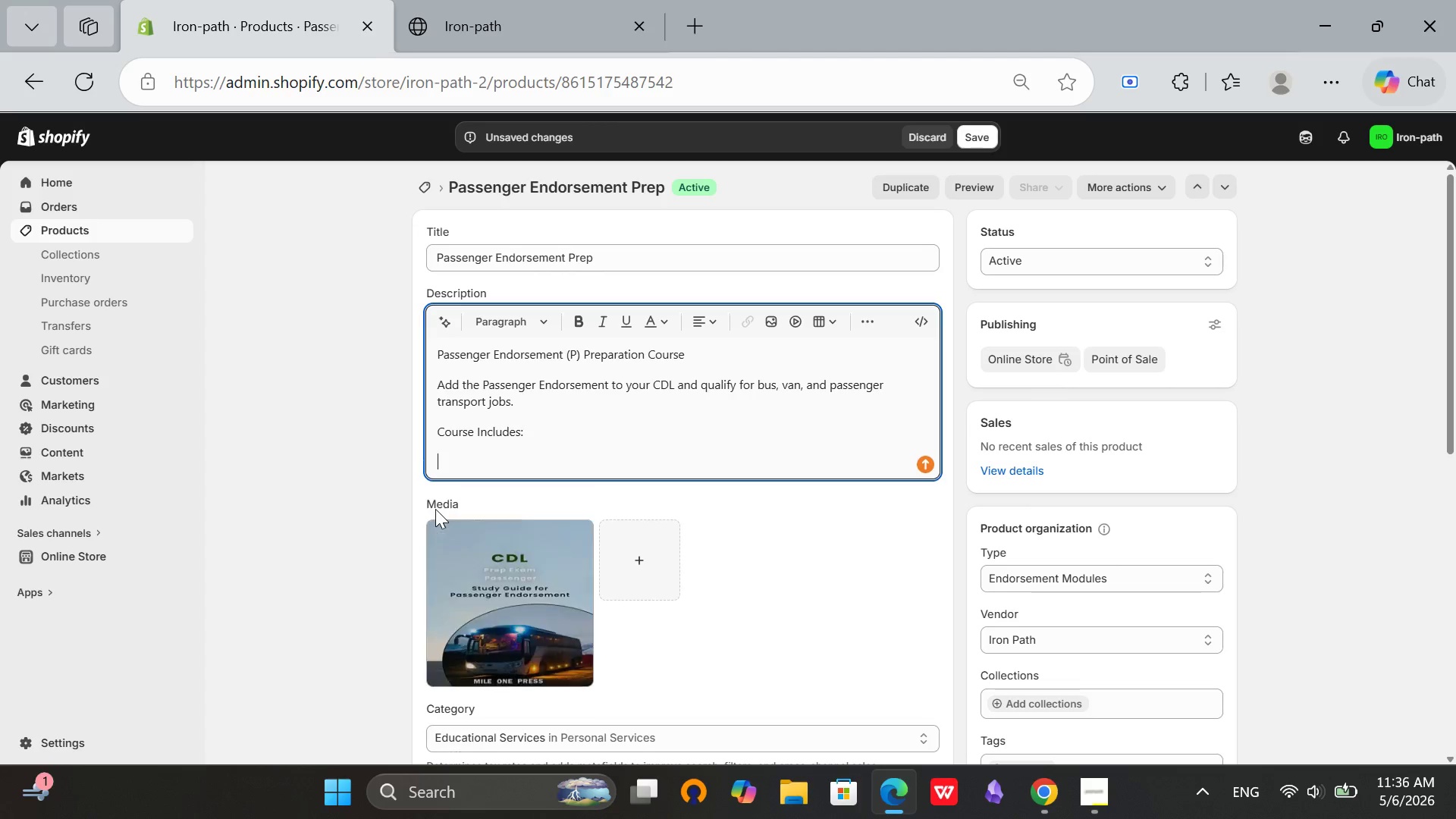 
 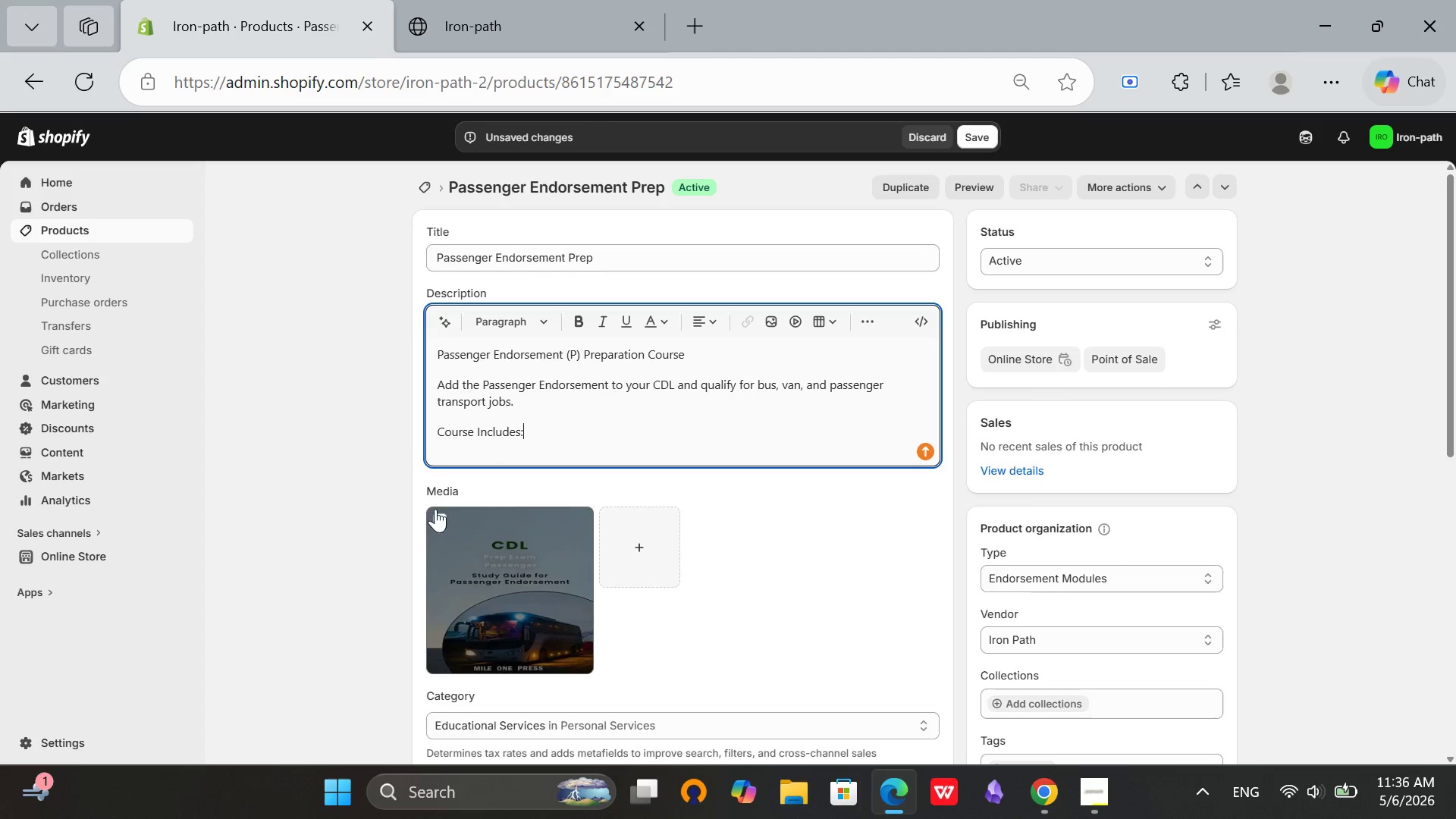 
key(Enter)
 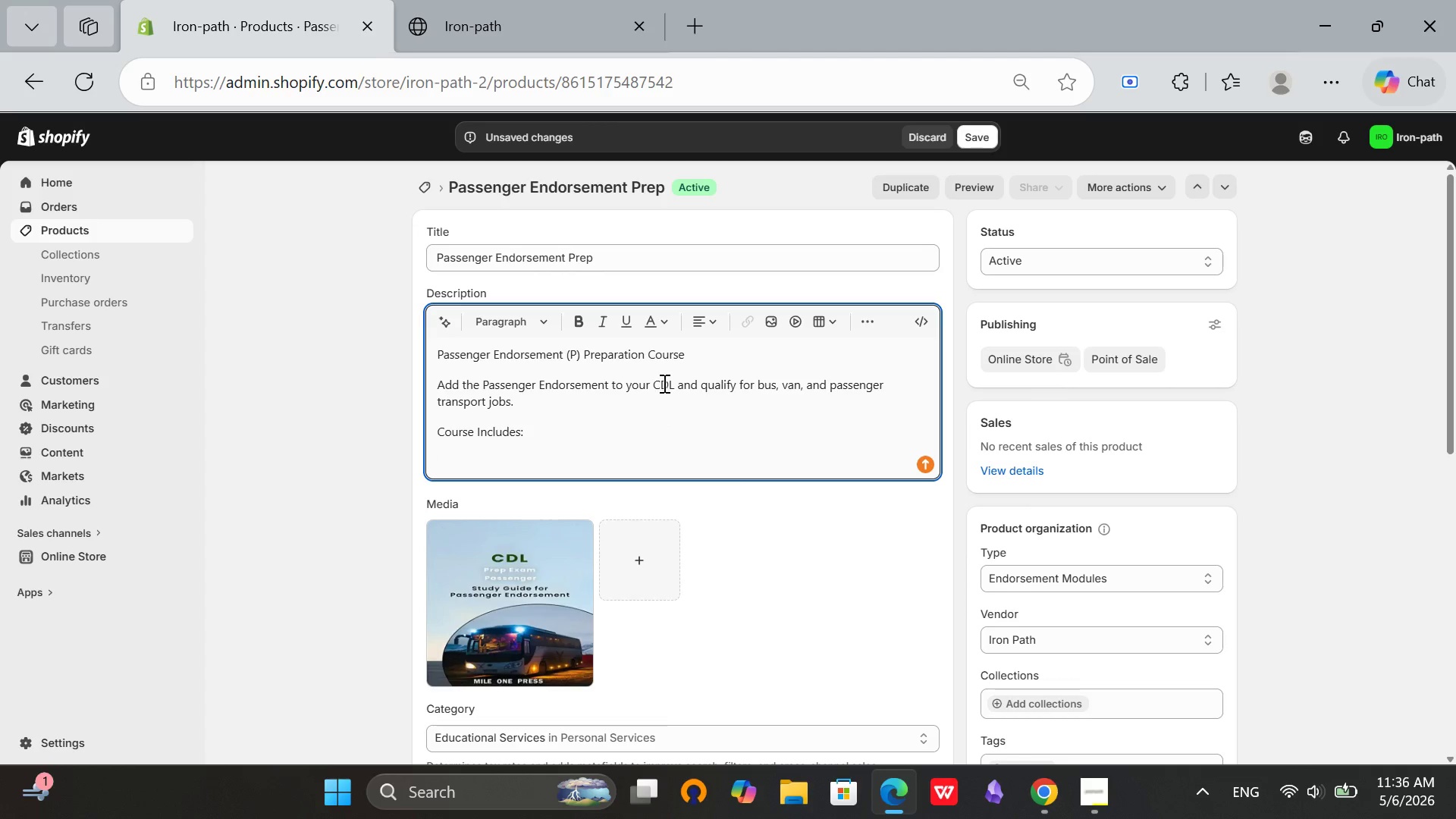 
left_click([871, 319])
 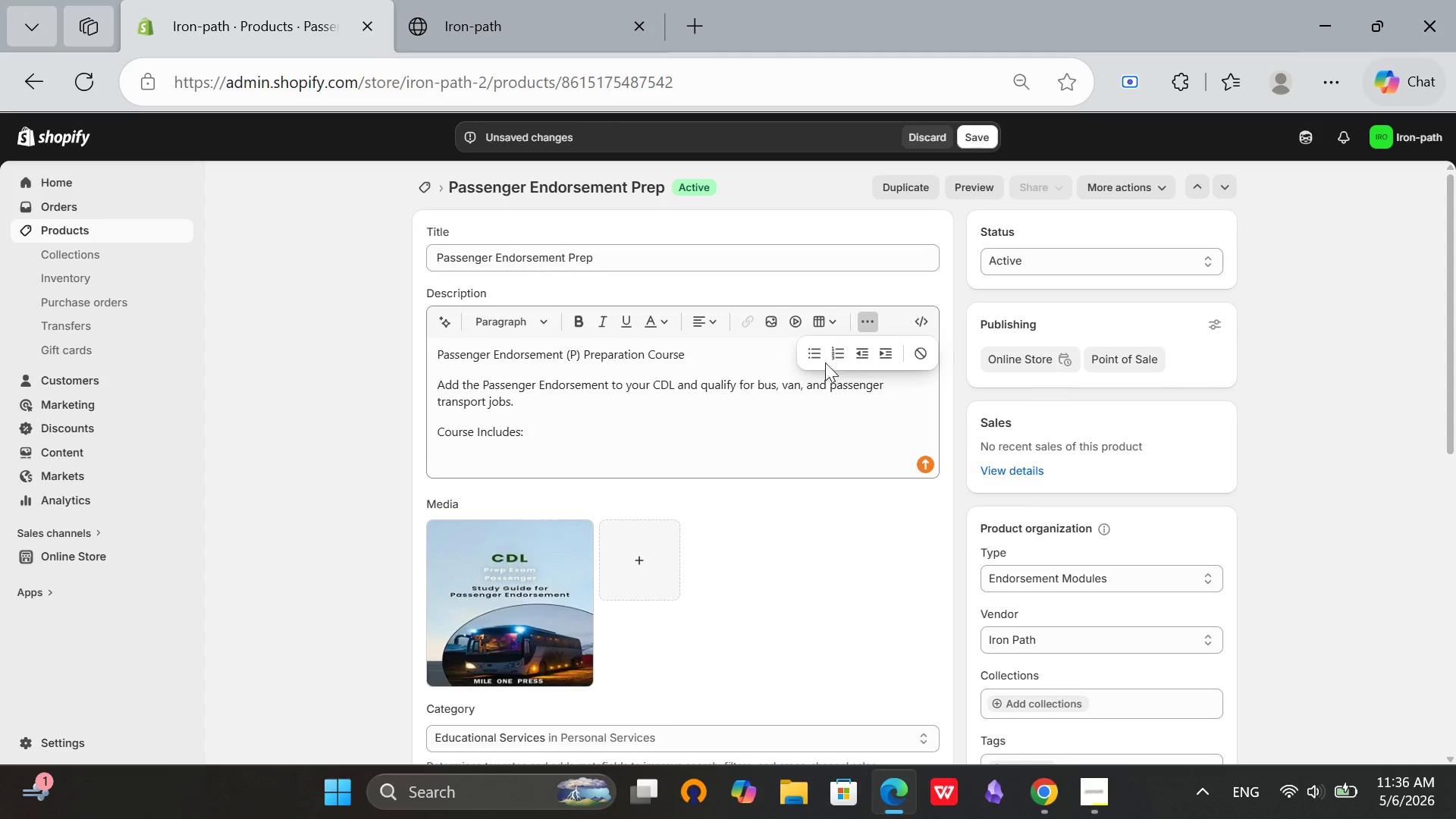 
left_click([821, 361])
 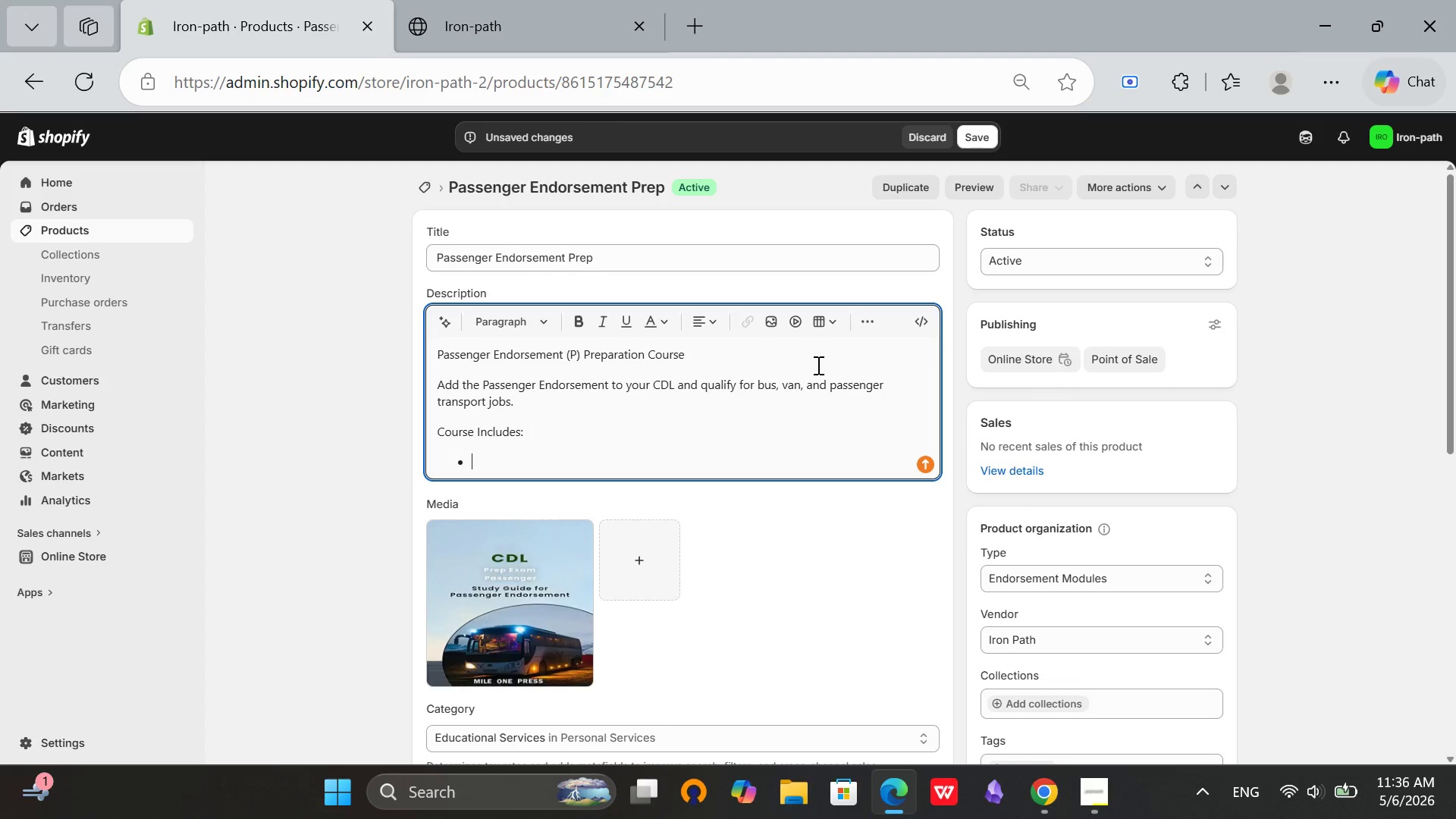 
type(Full passenger endorsement curriculum)
 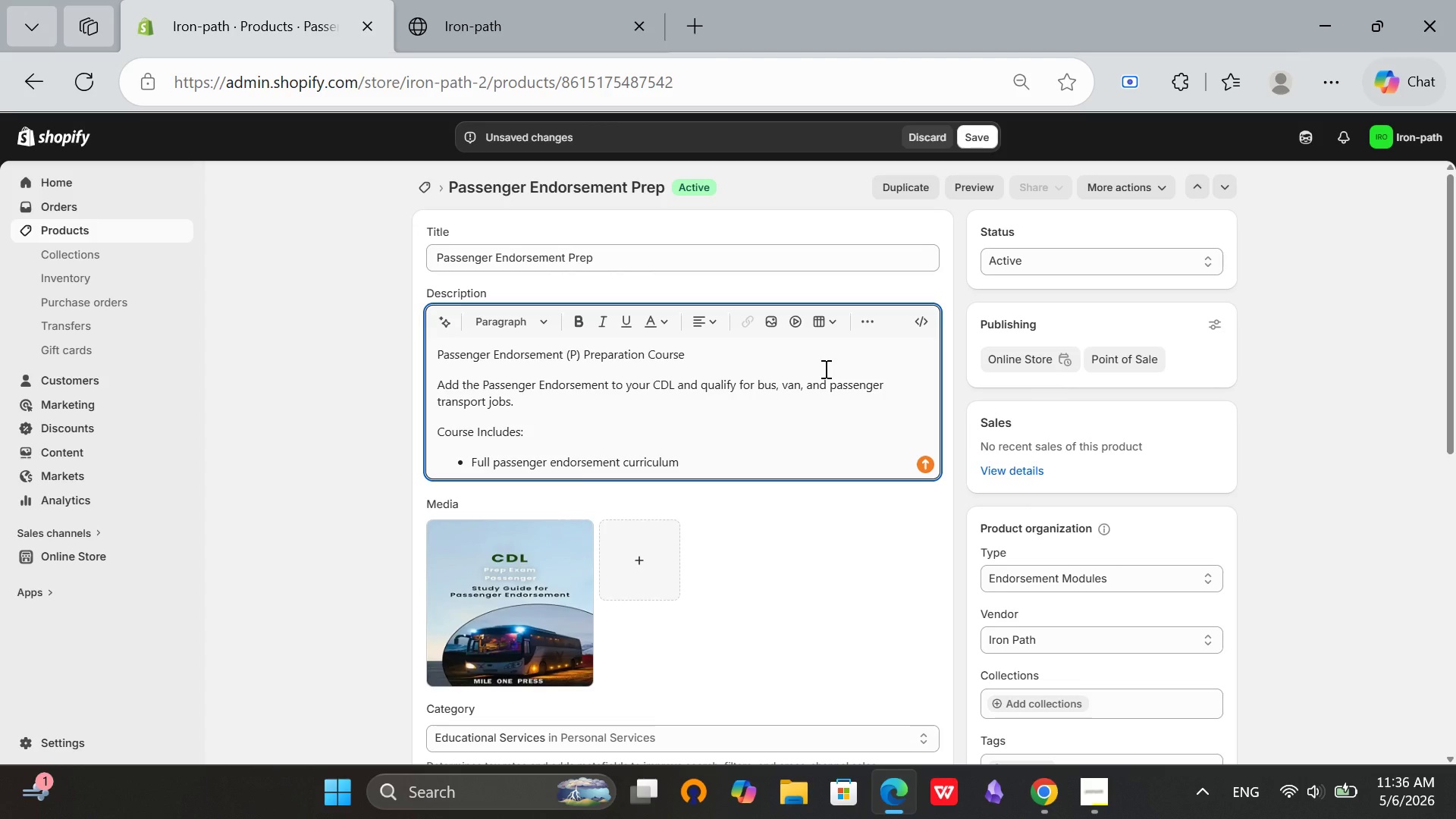 
key(Enter)
 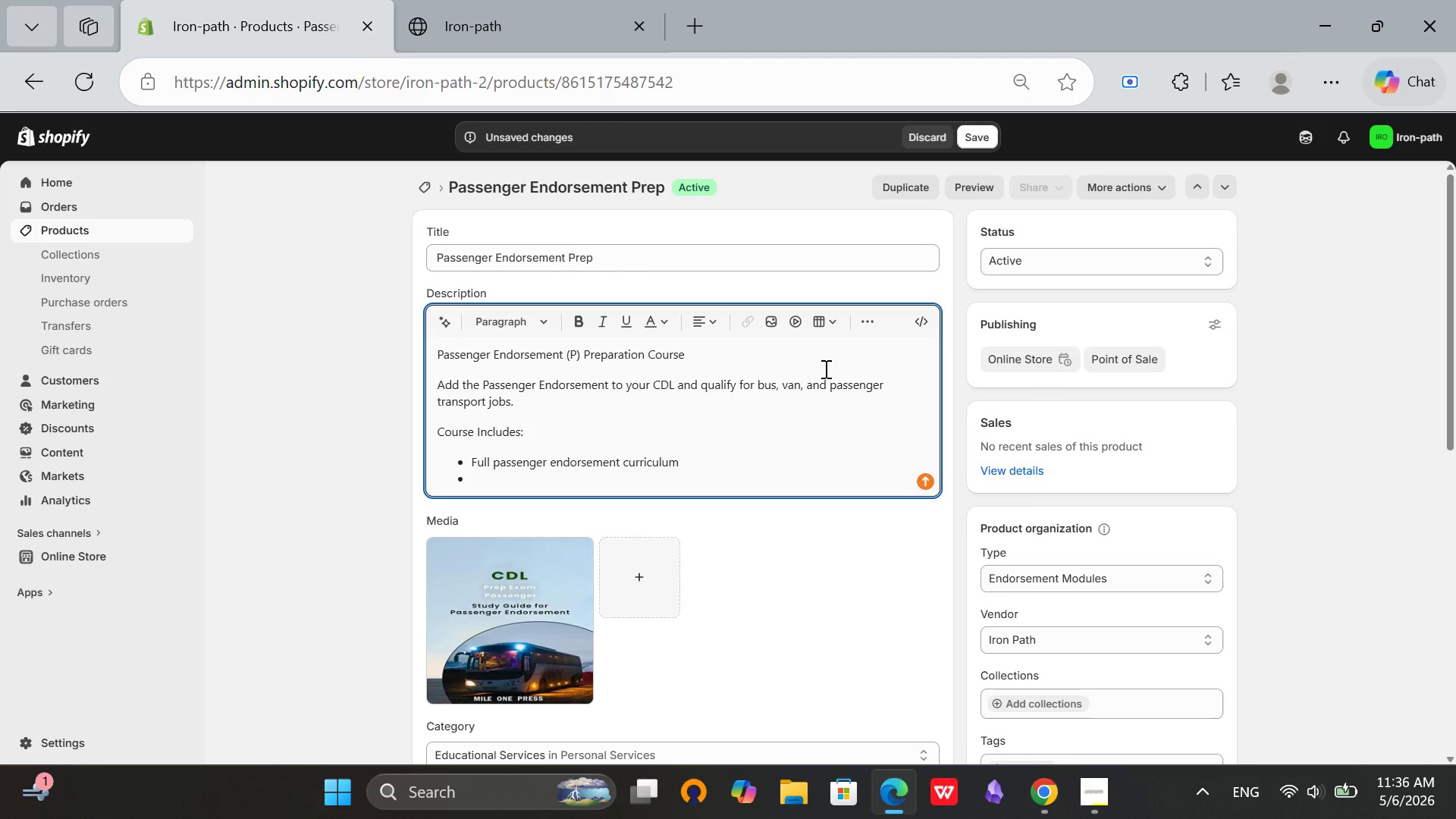 
type(80+ practice exam questions)
 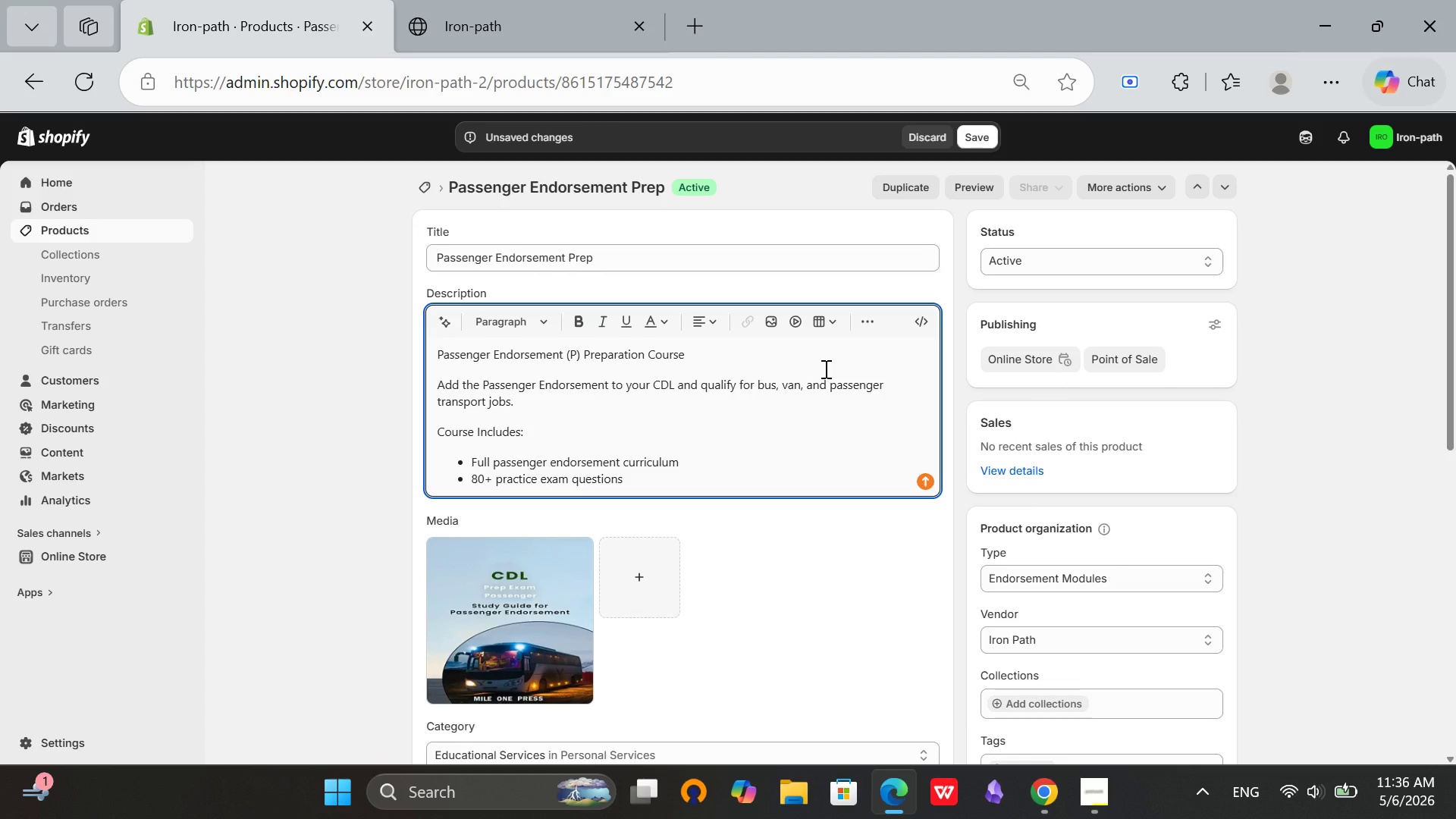 
key(Enter)
 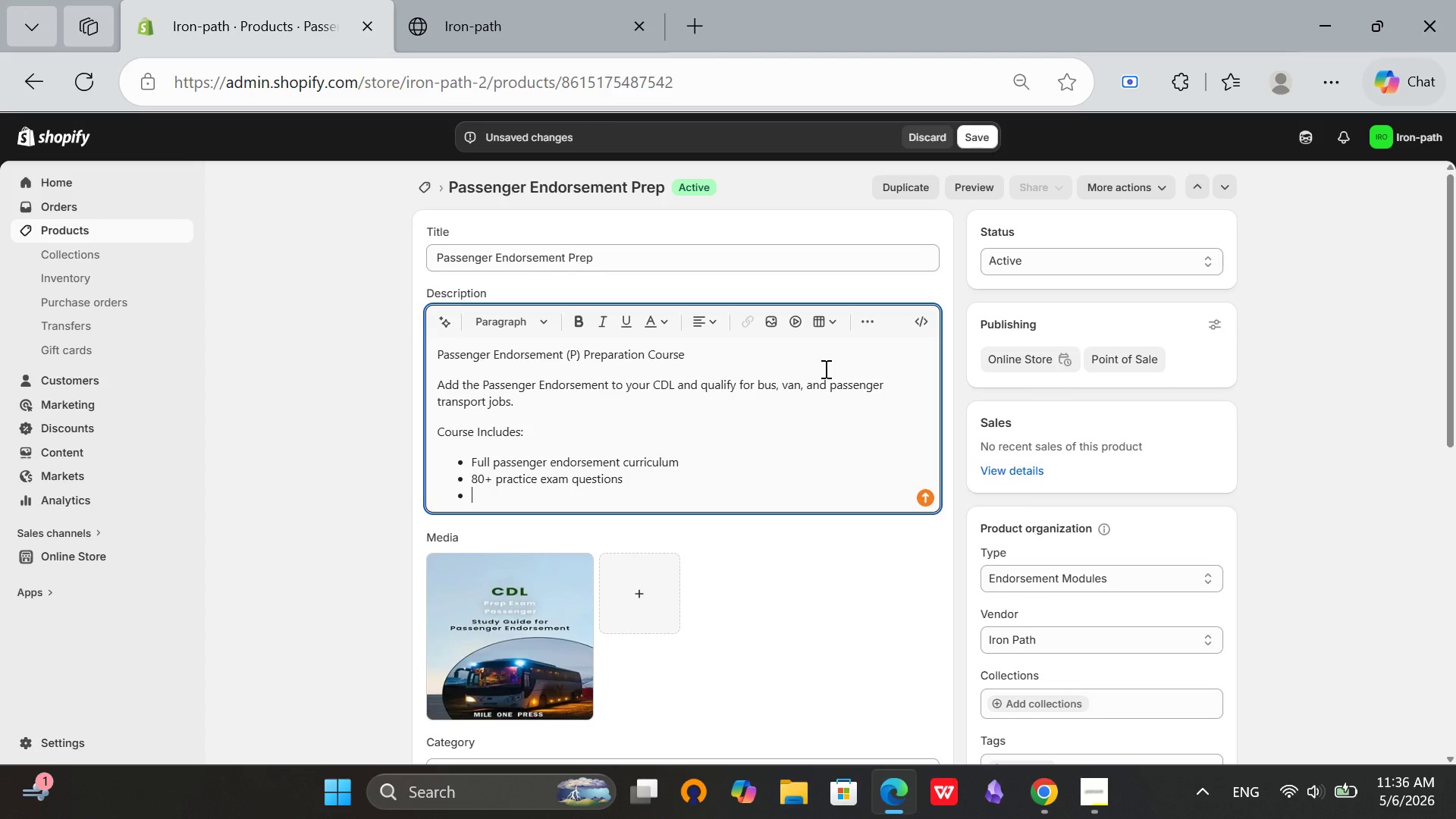 
type(Passenger safety and loading procedures)
 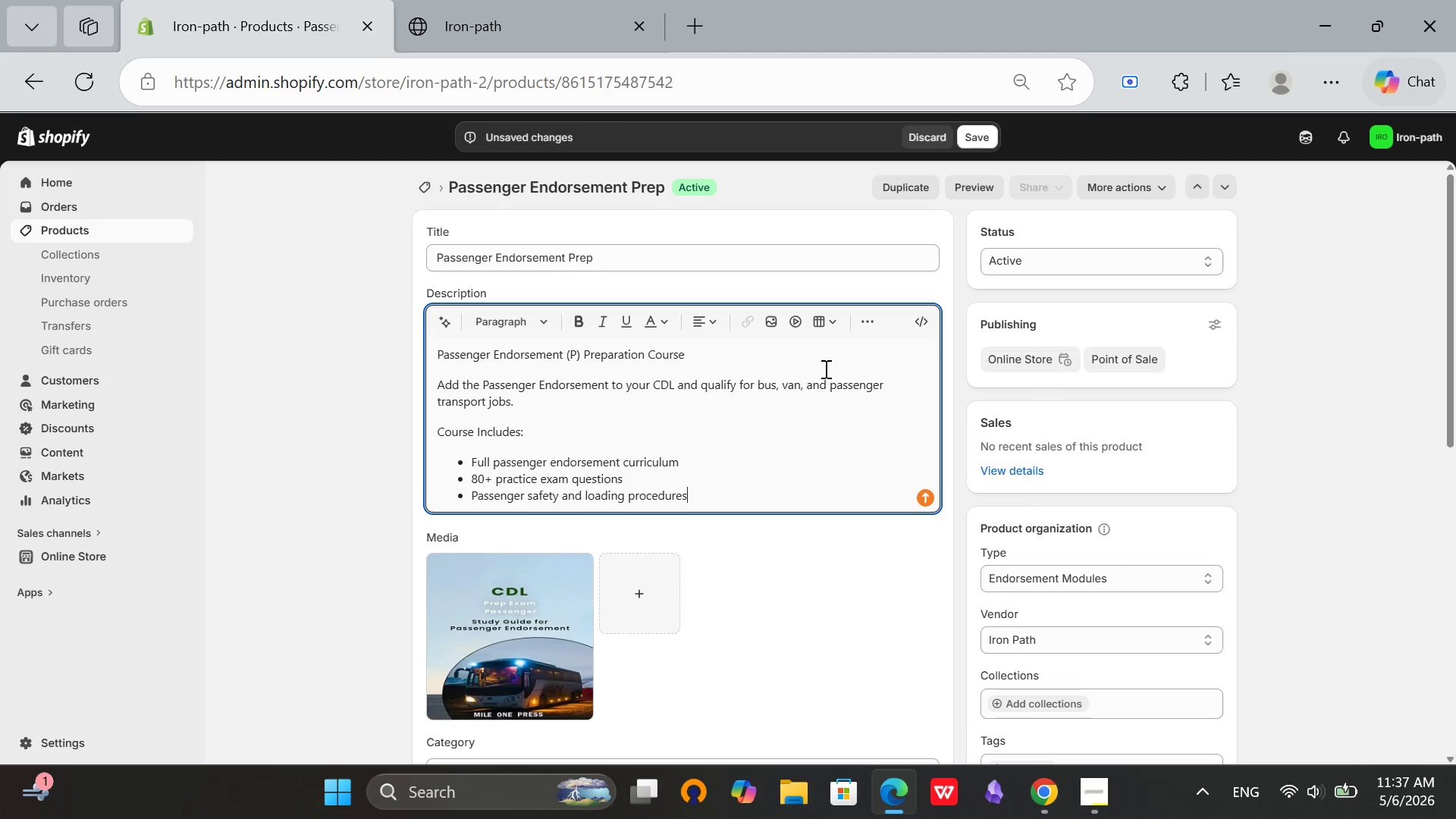 
key(Enter)
 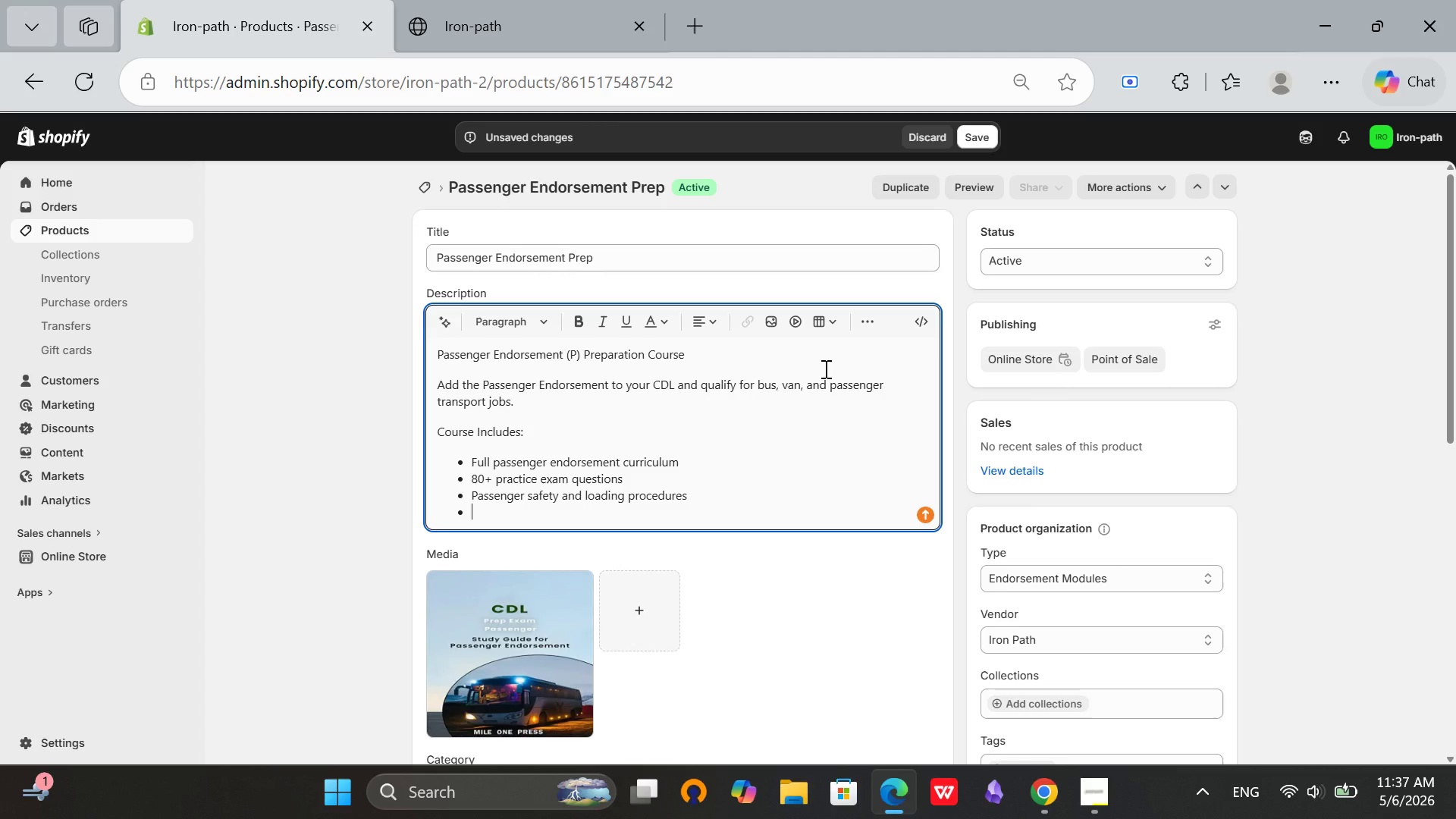 
type(Emergency evacuation training)
 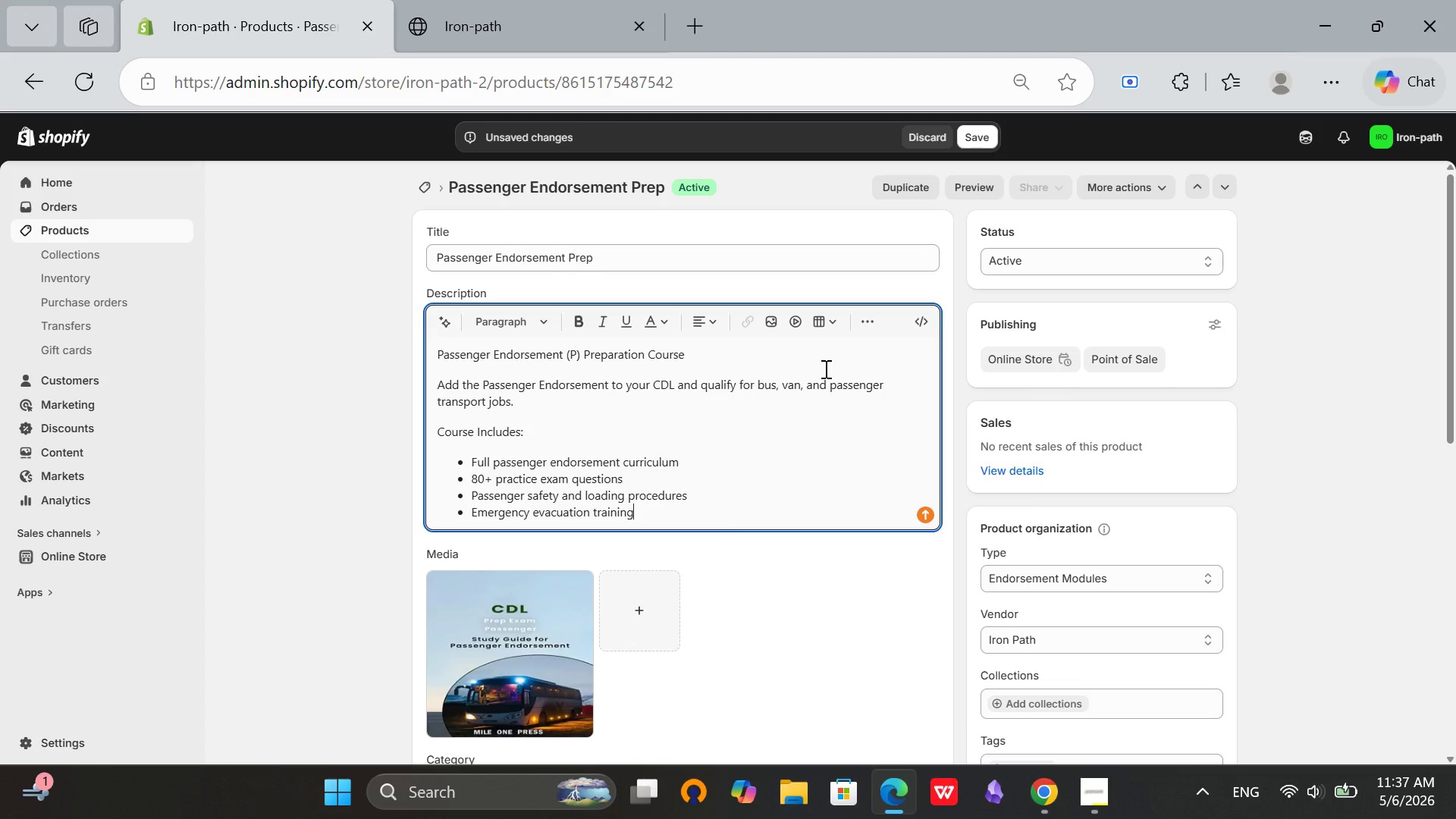 
key(Enter)
 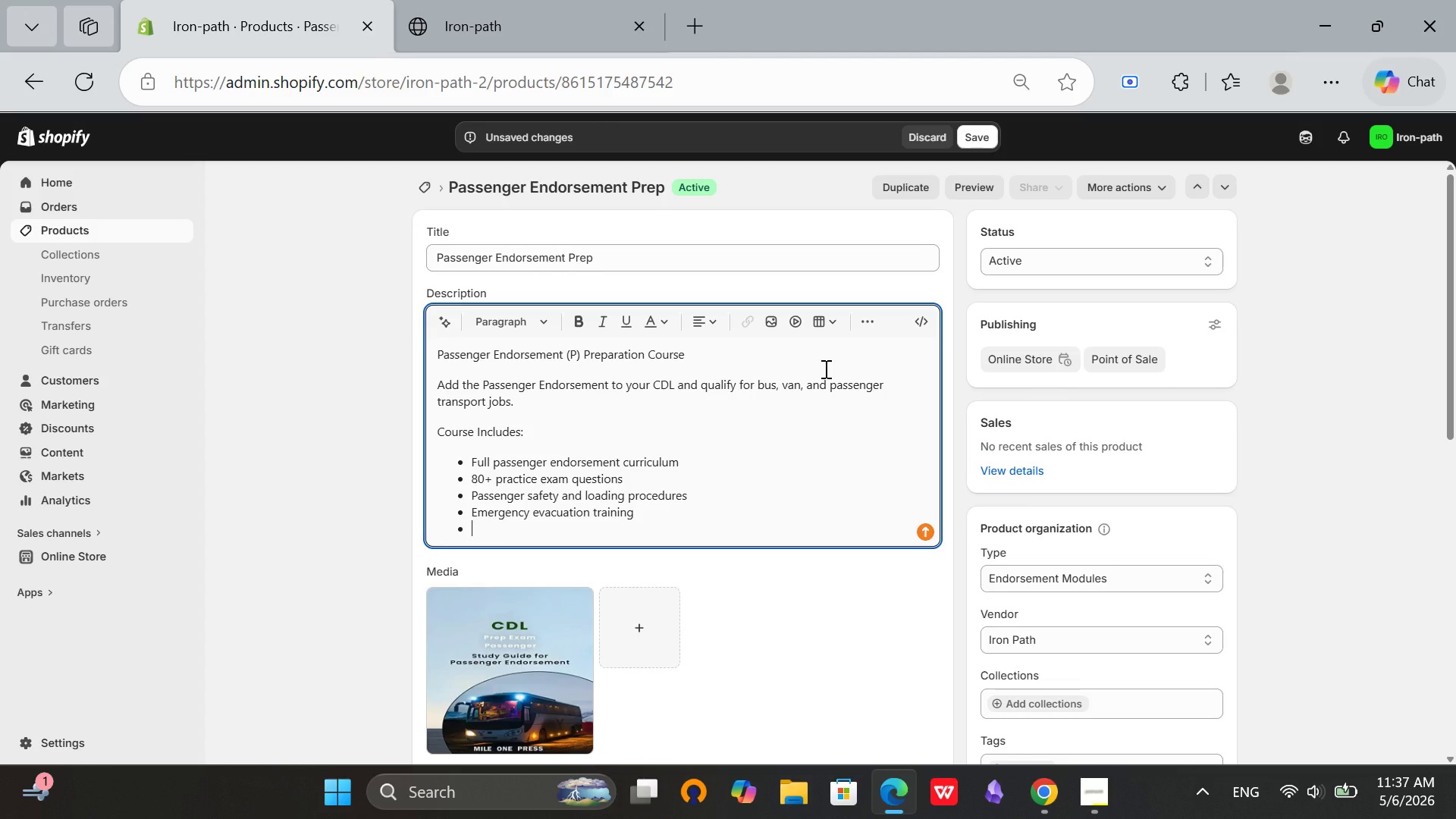 
type(Printable study guides)
 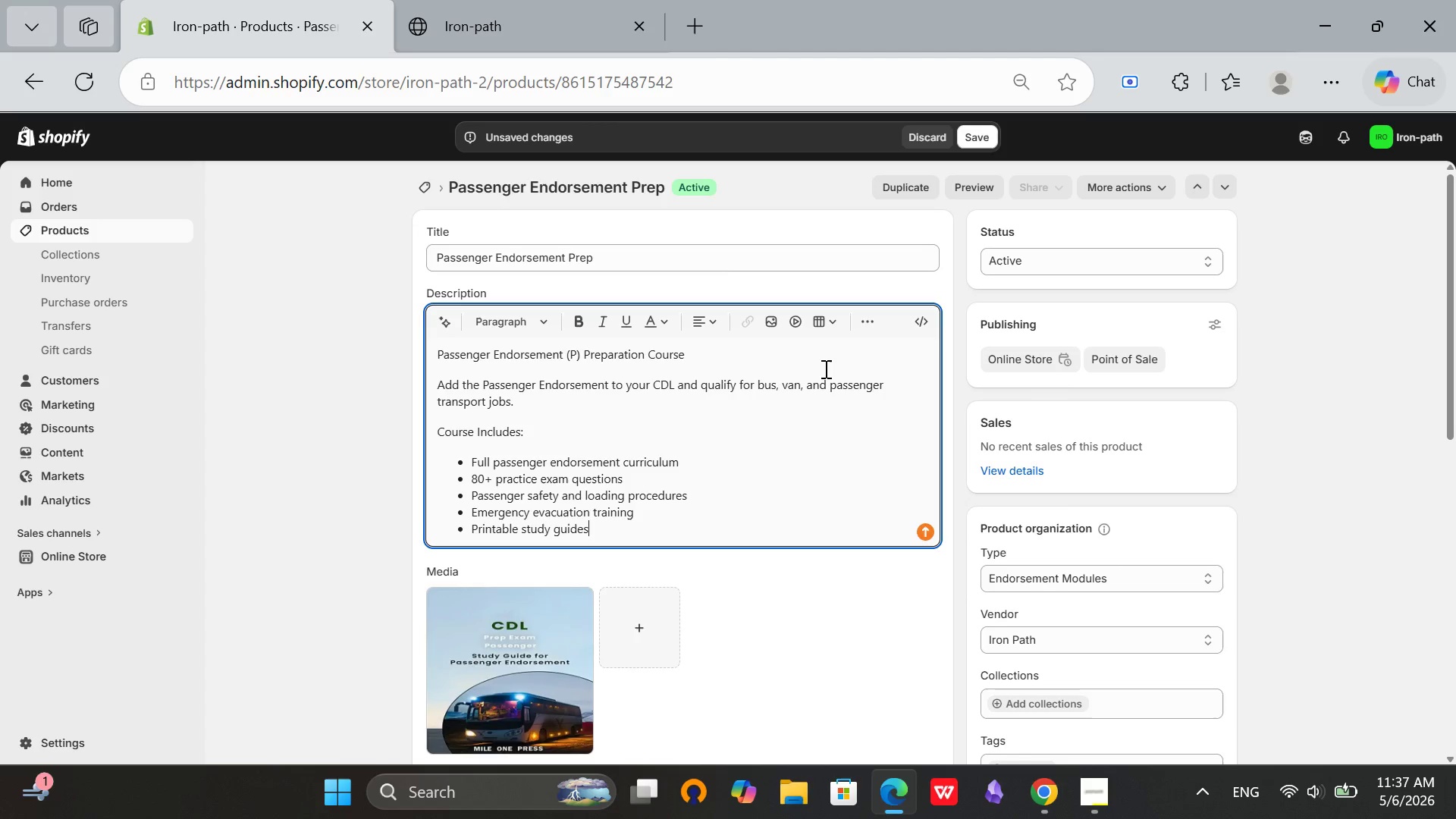 
key(Enter)
 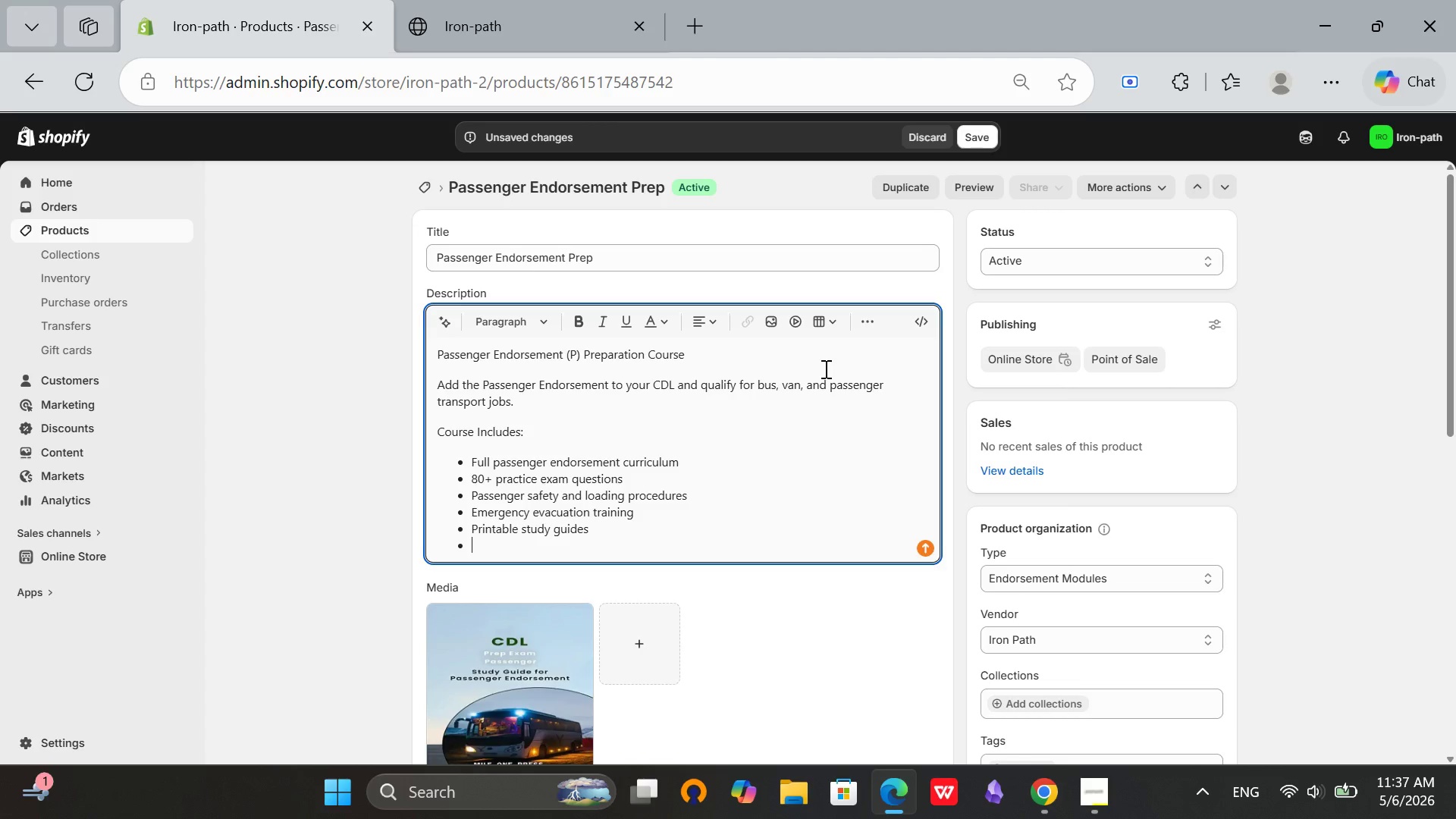 
key(Enter)
 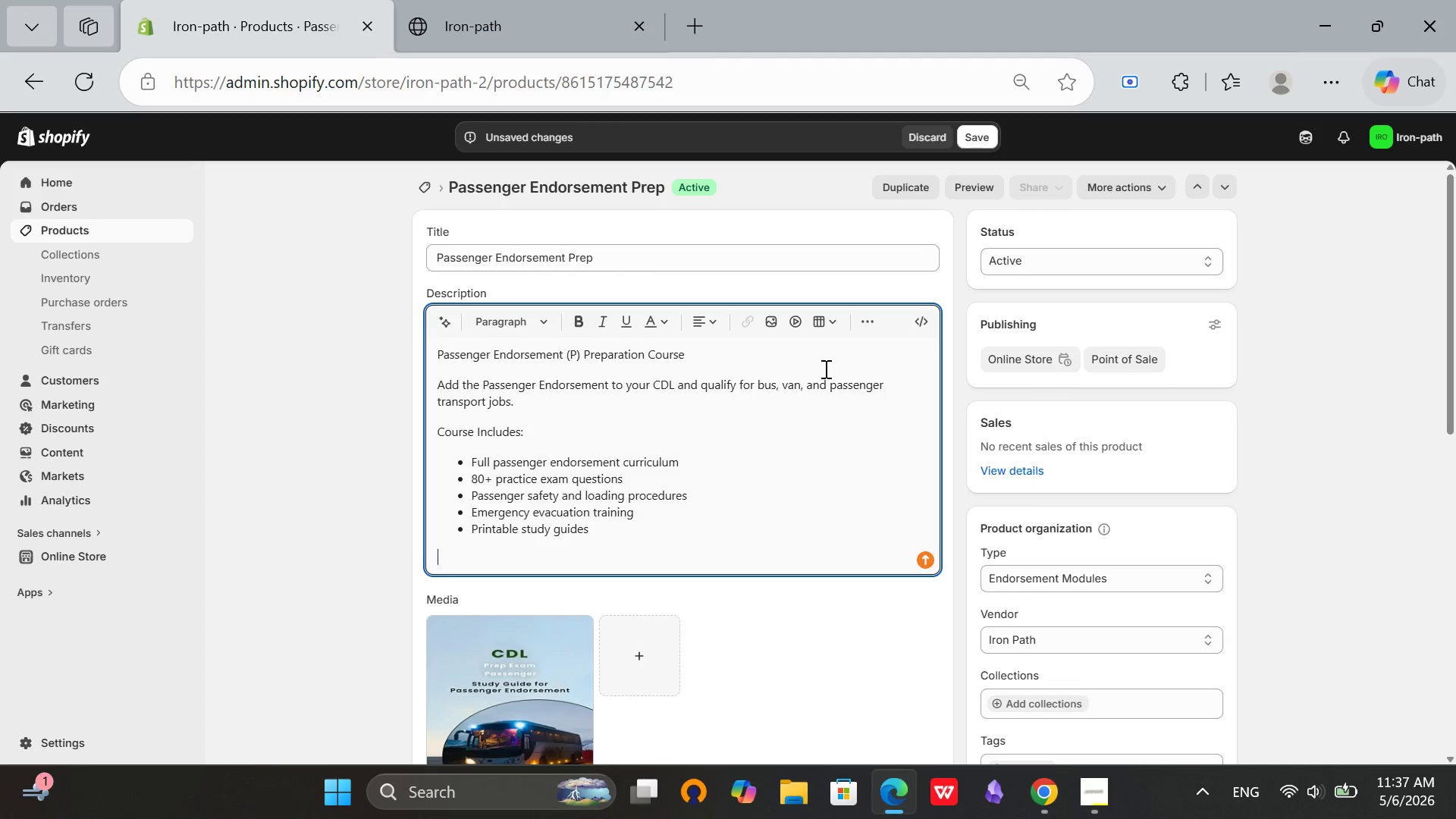 
type(Topics Coverre)
key(Backspace)
key(Backspace)
type(ed:)
 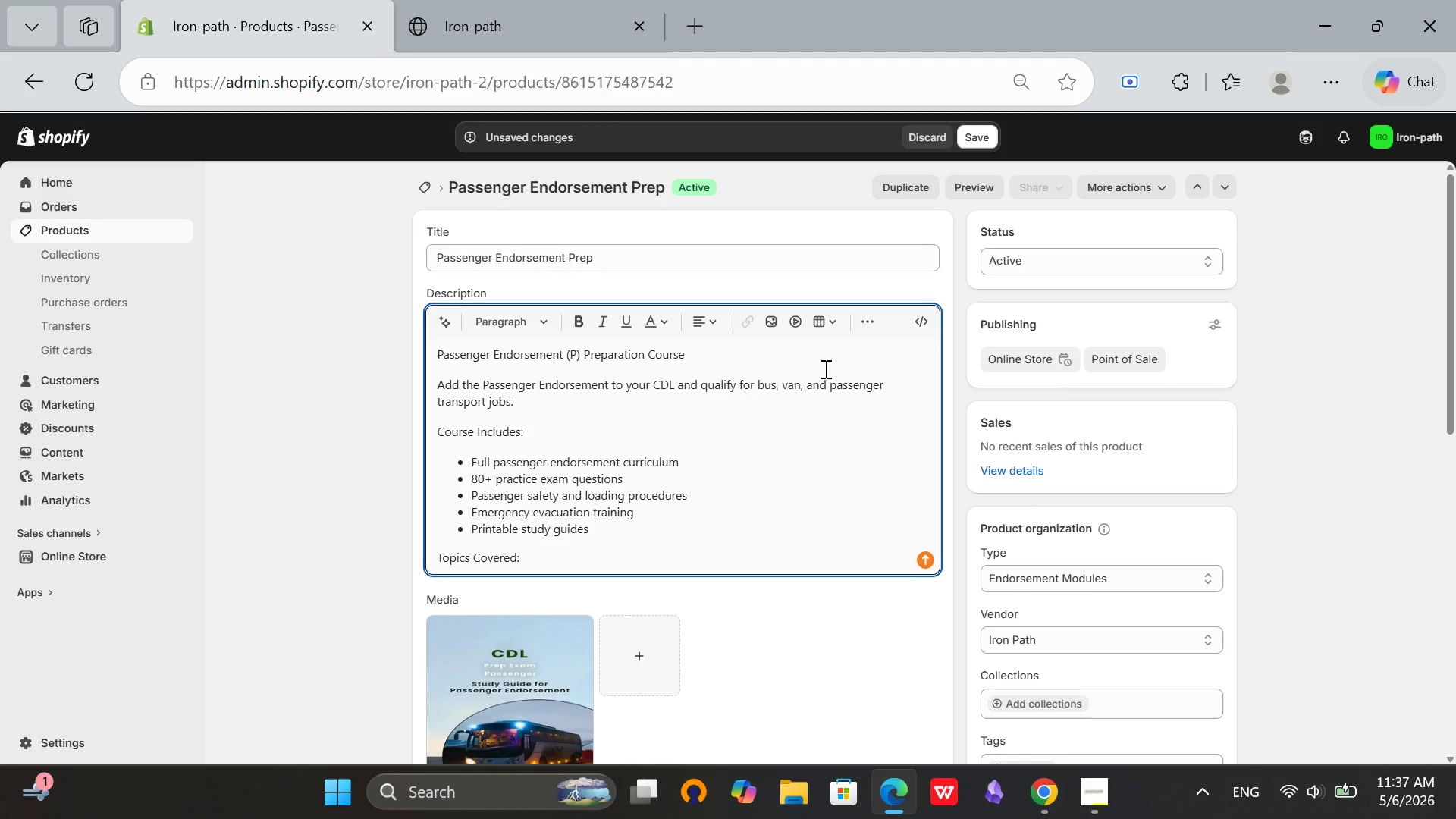 
key(Enter)
 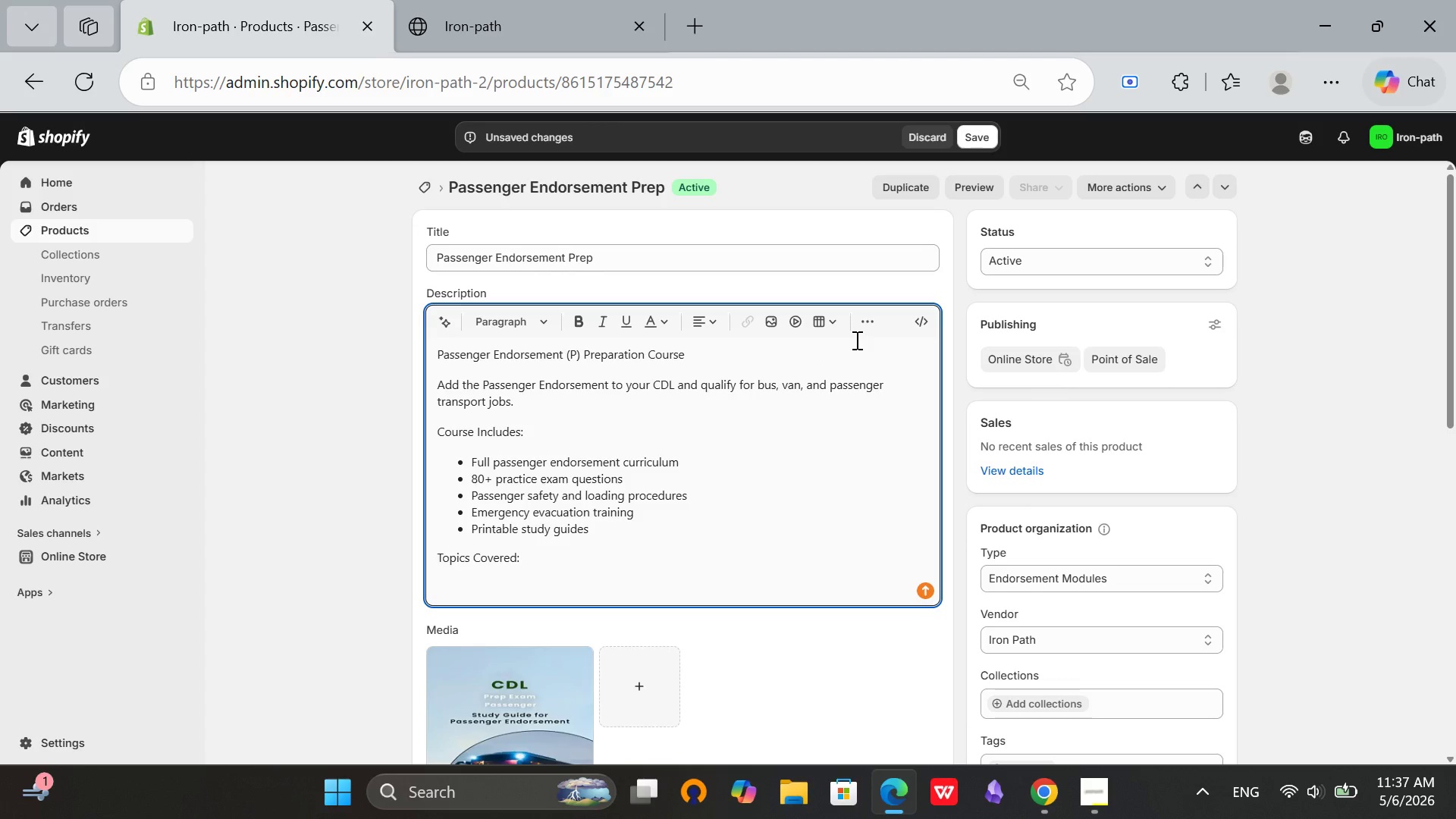 
left_click([861, 324])
 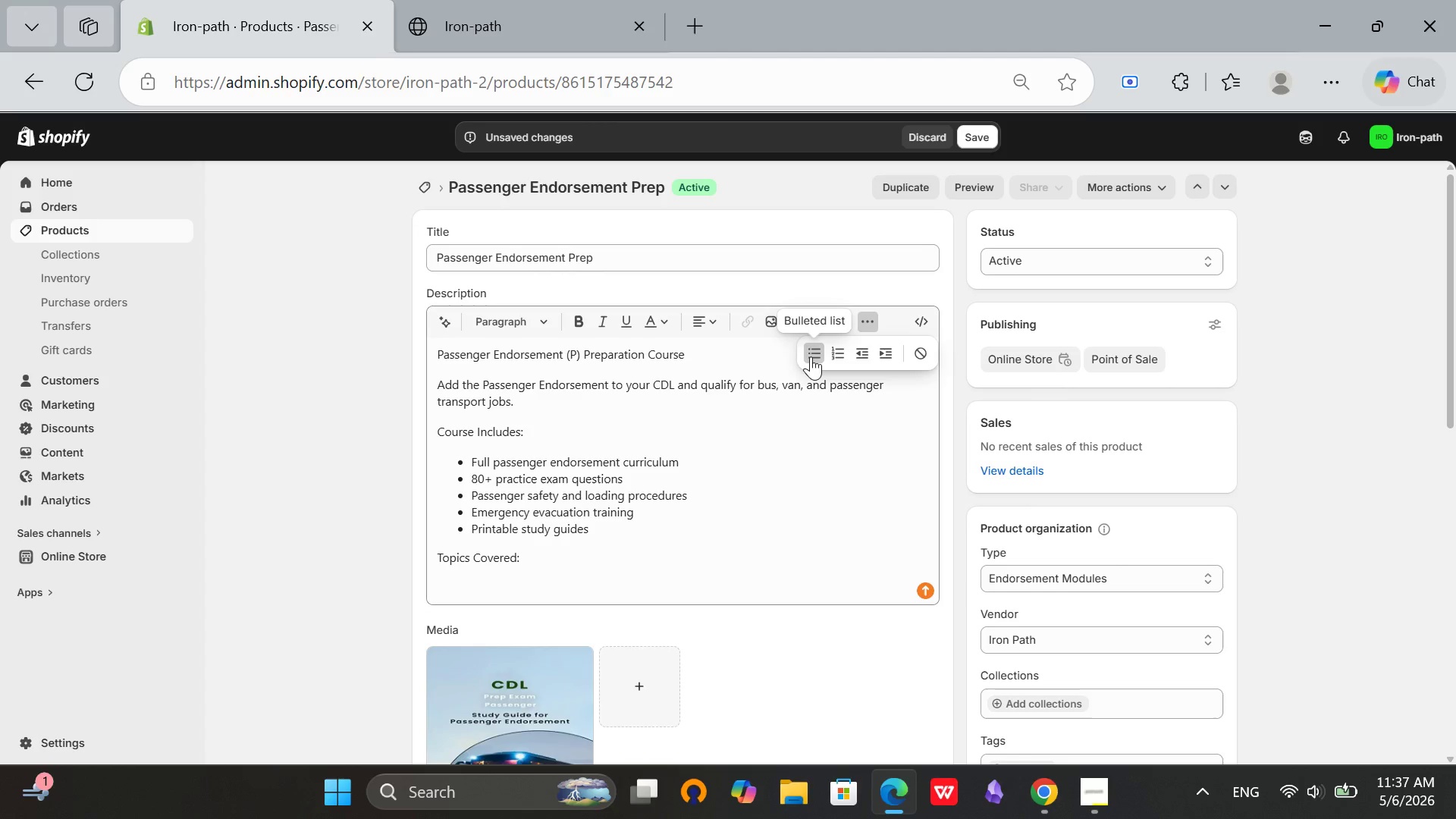 
left_click([811, 350])
 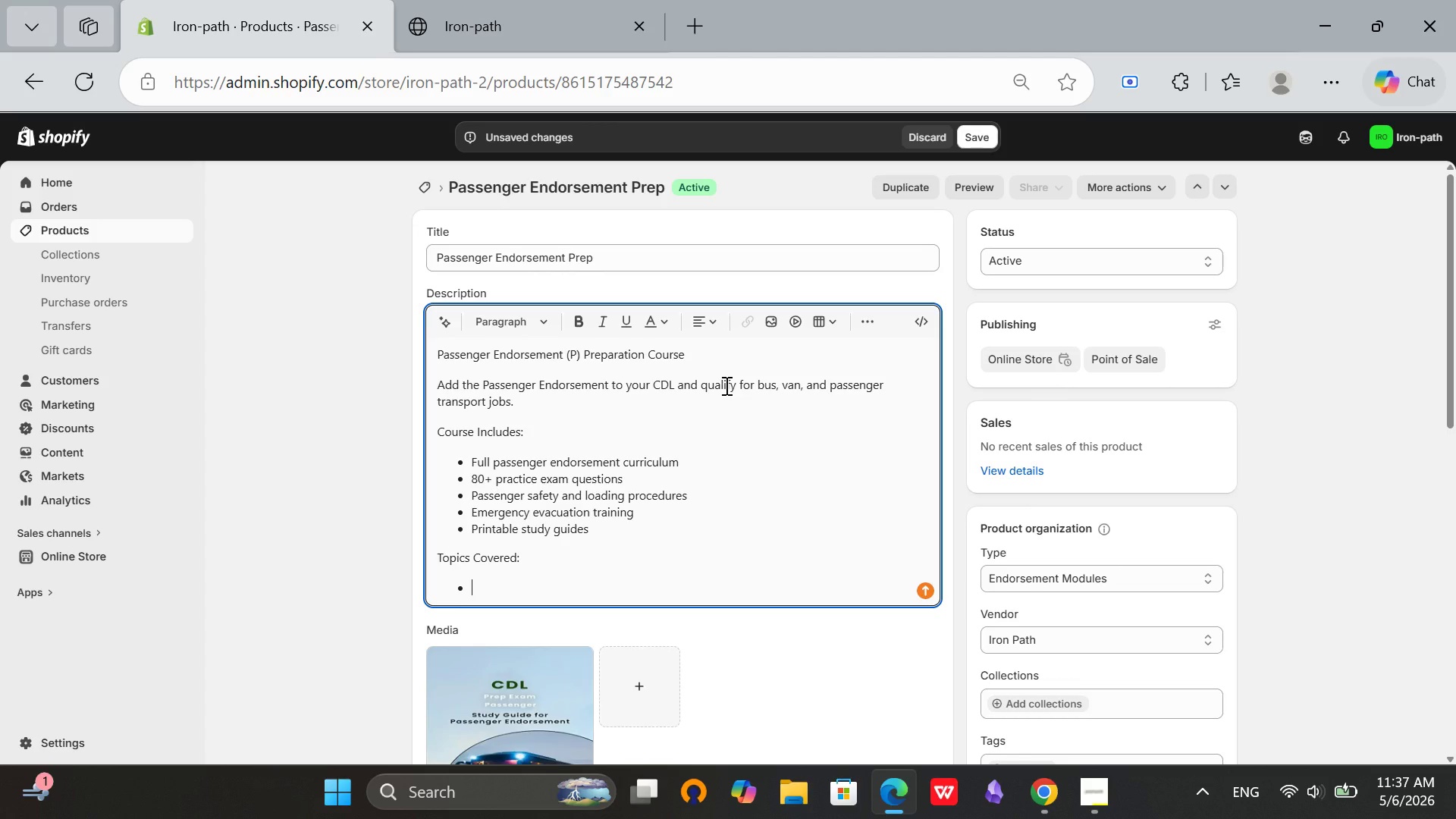 
type(Passenger vehicle insoe)
key(Backspace)
key(Backspace)
type(pection)
 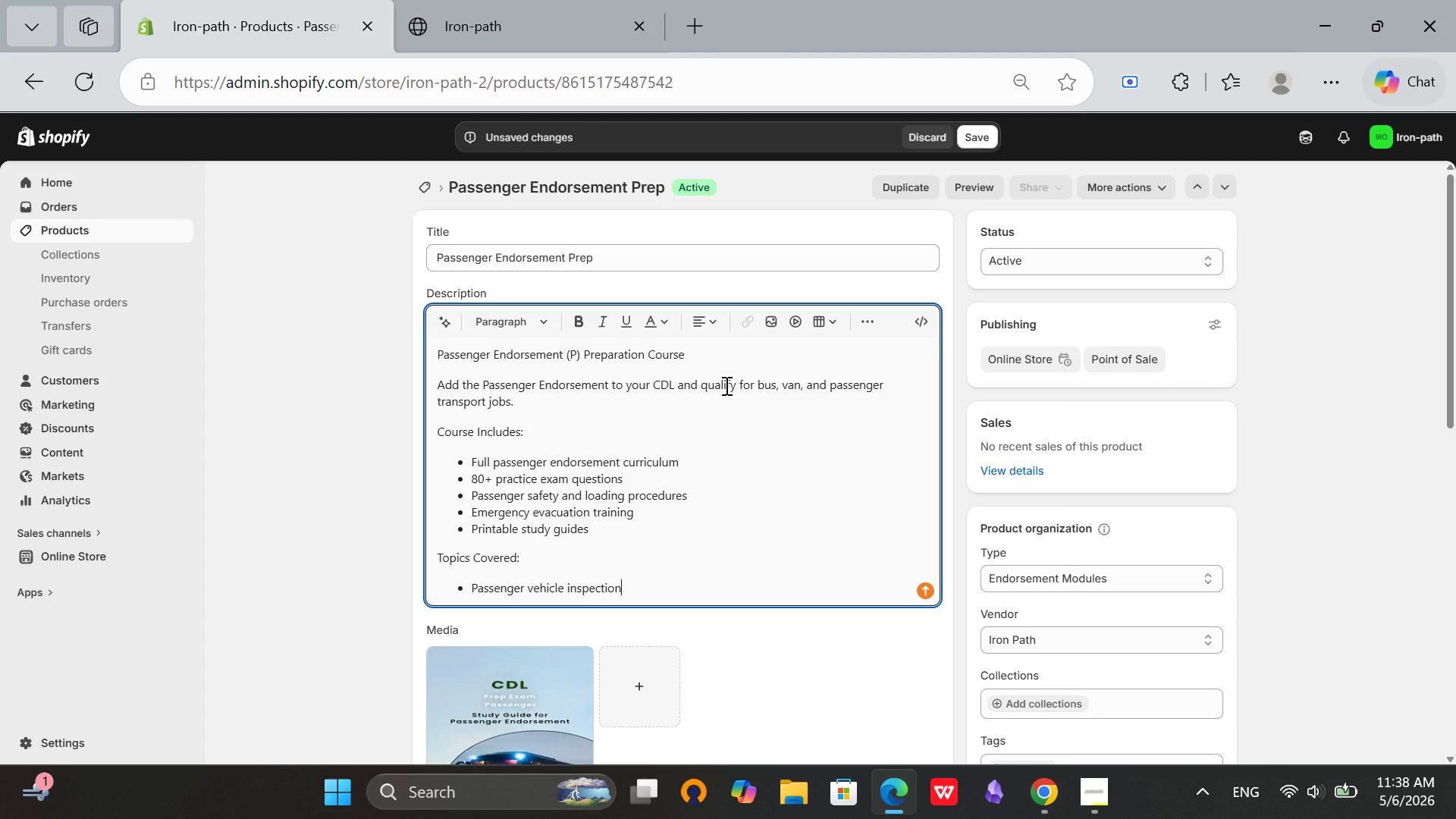 
key(Enter)
 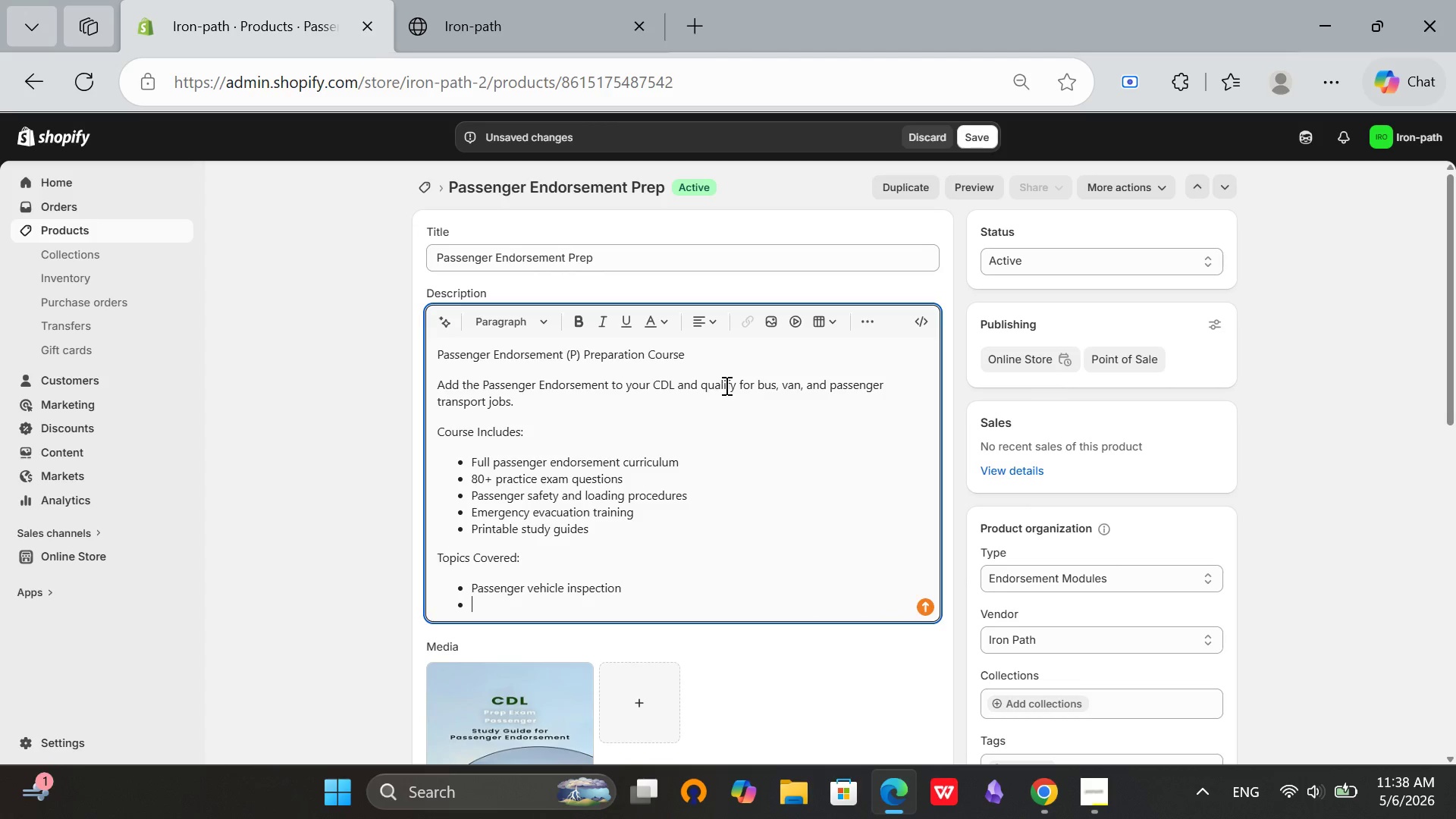 
type(Safe passenger loading and unloading procedures)
 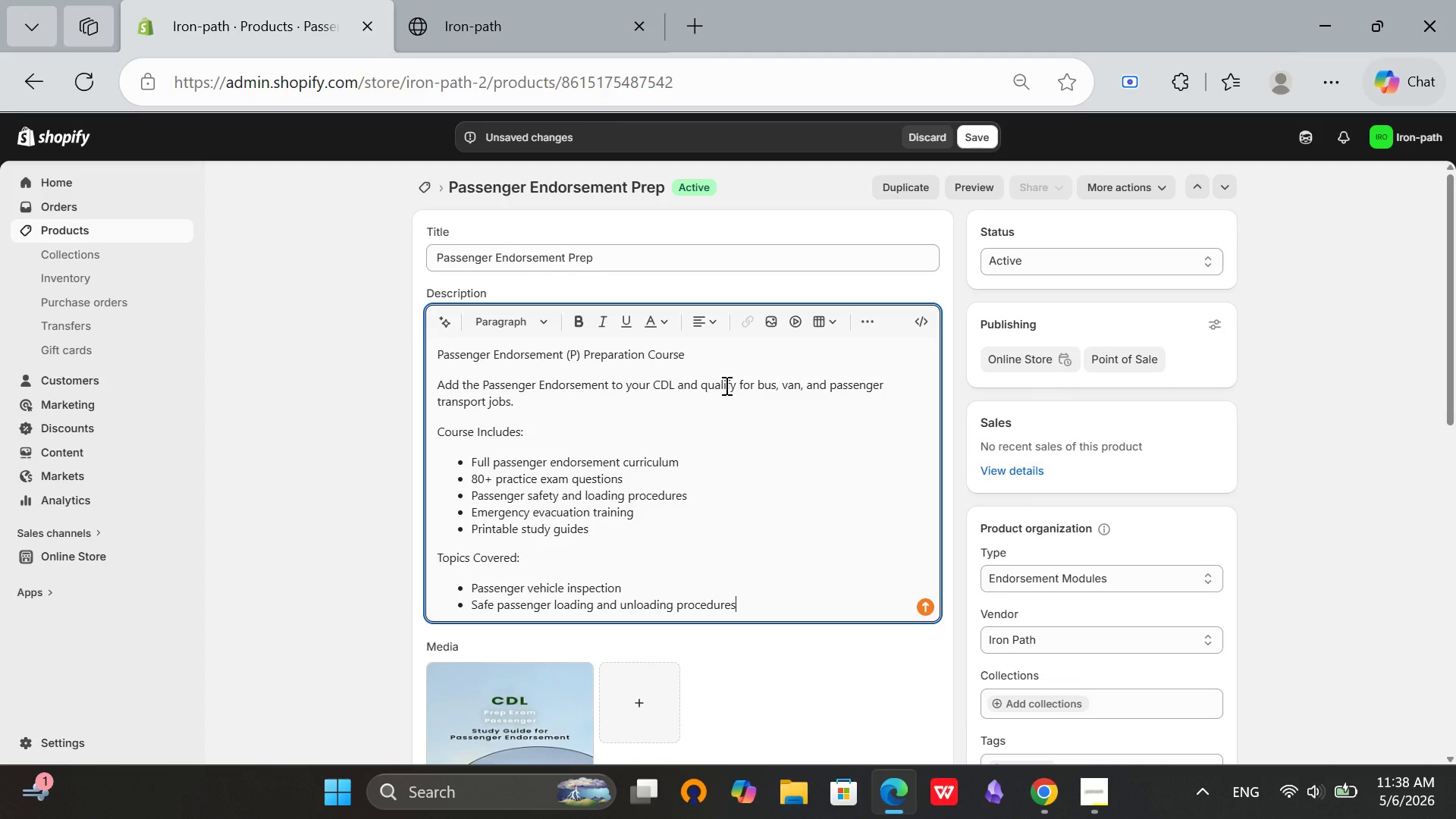 
key(Enter)
 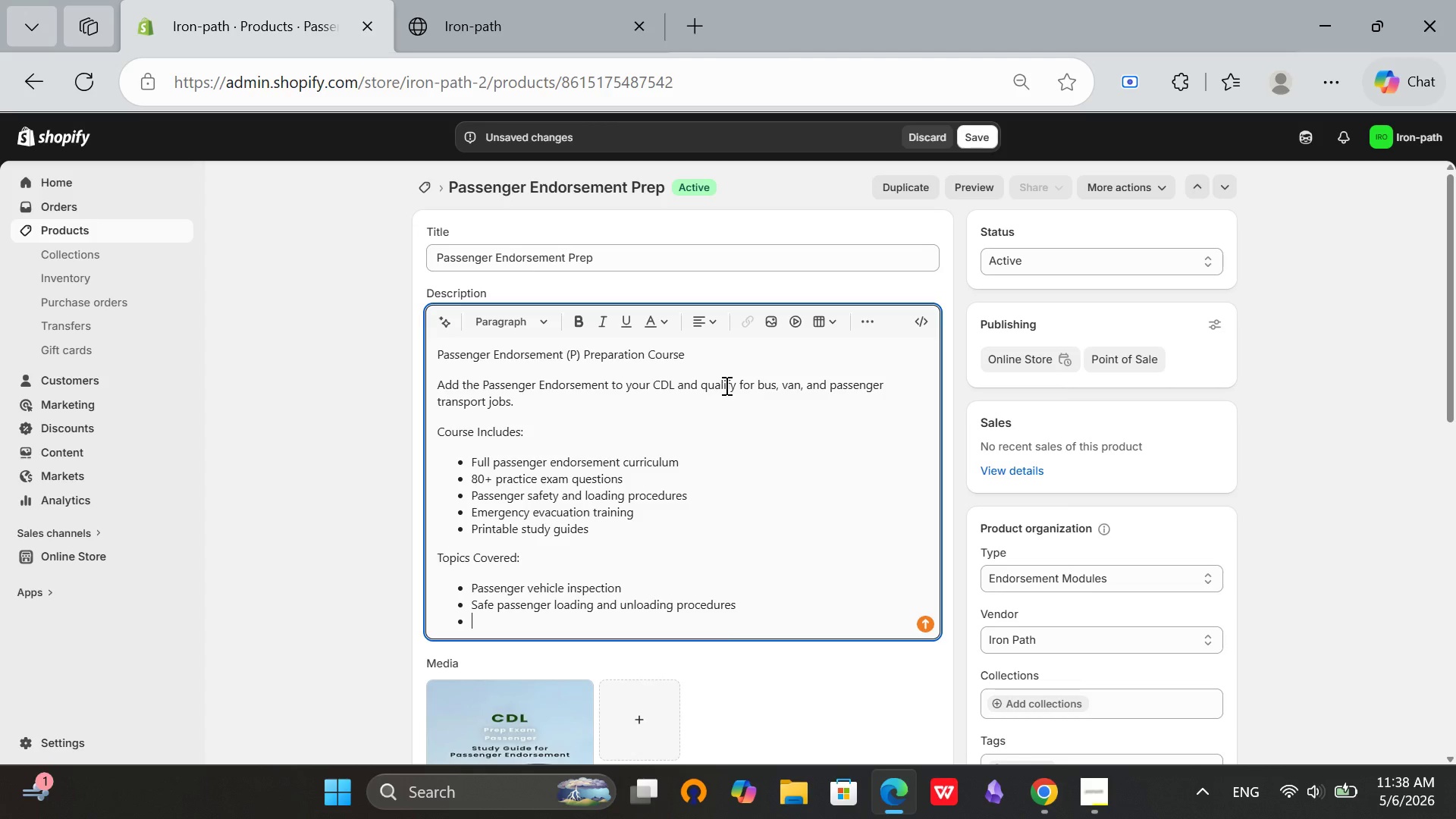 
type(EMe)
key(Backspace)
key(Backspace)
type(,)
key(Backspace)
type(mergency evcu)
key(Backspace)
key(Backspace)
type(acuation training)
 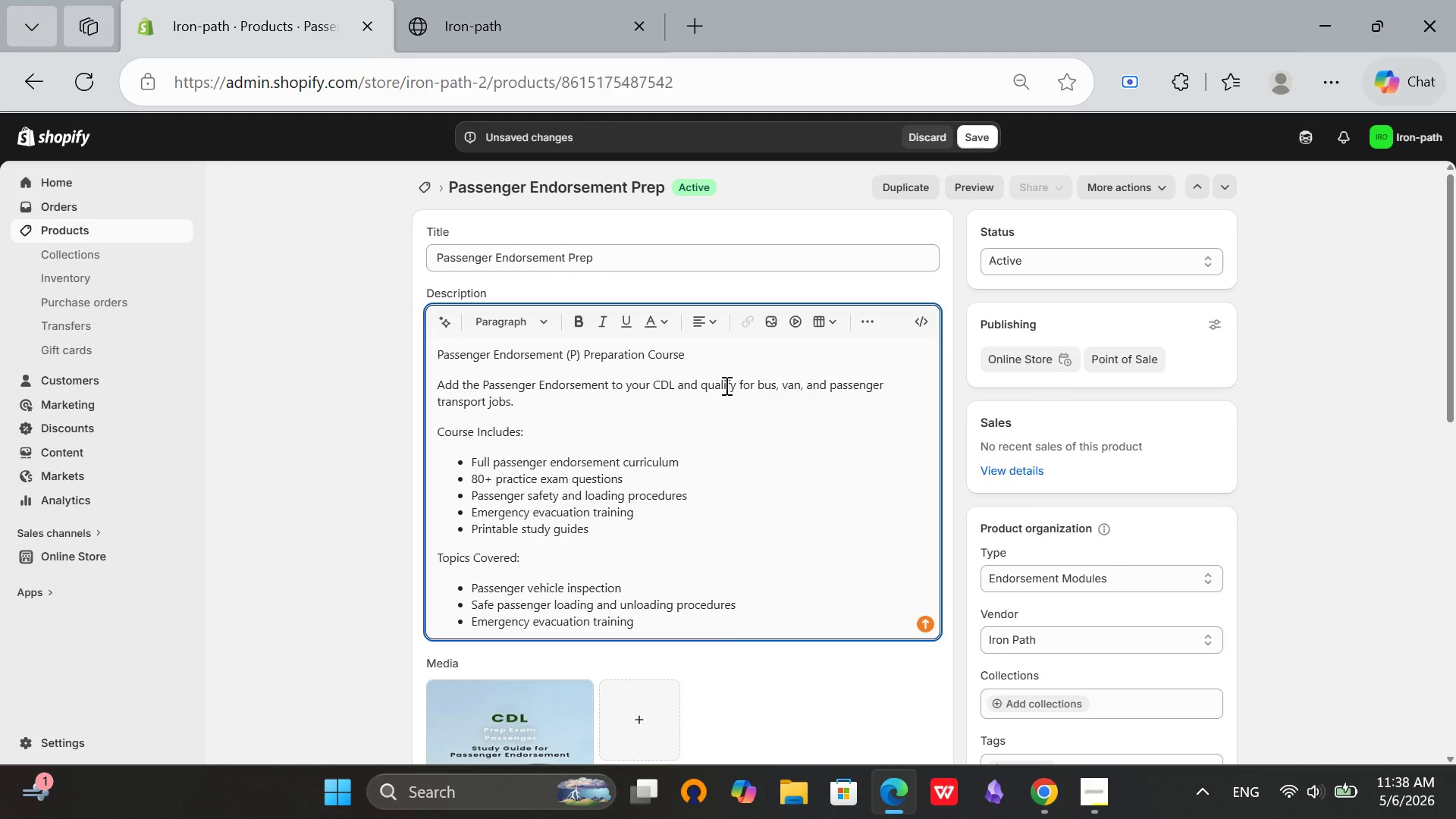 
key(Enter)
 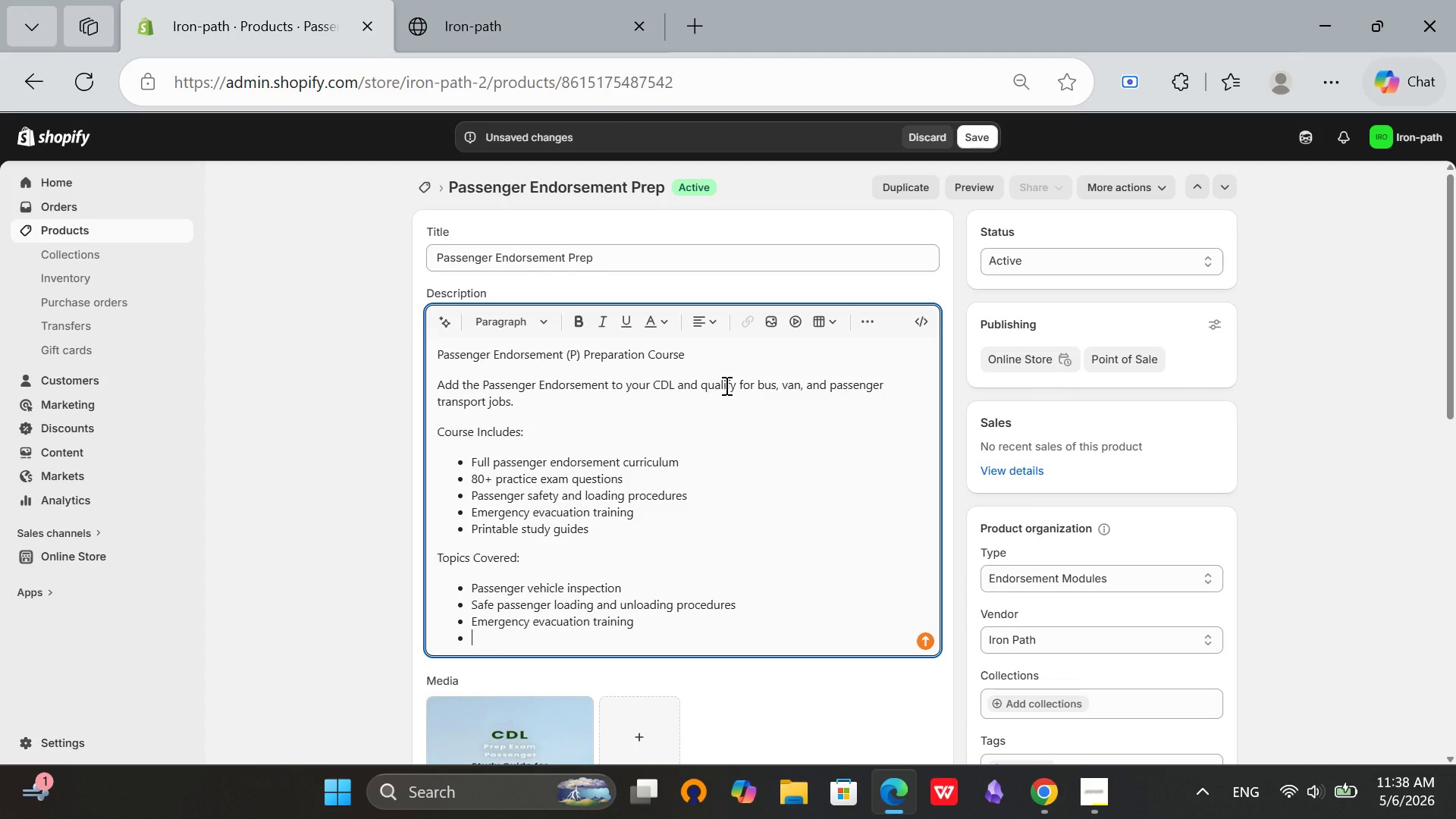 
type(Printable study guides)
 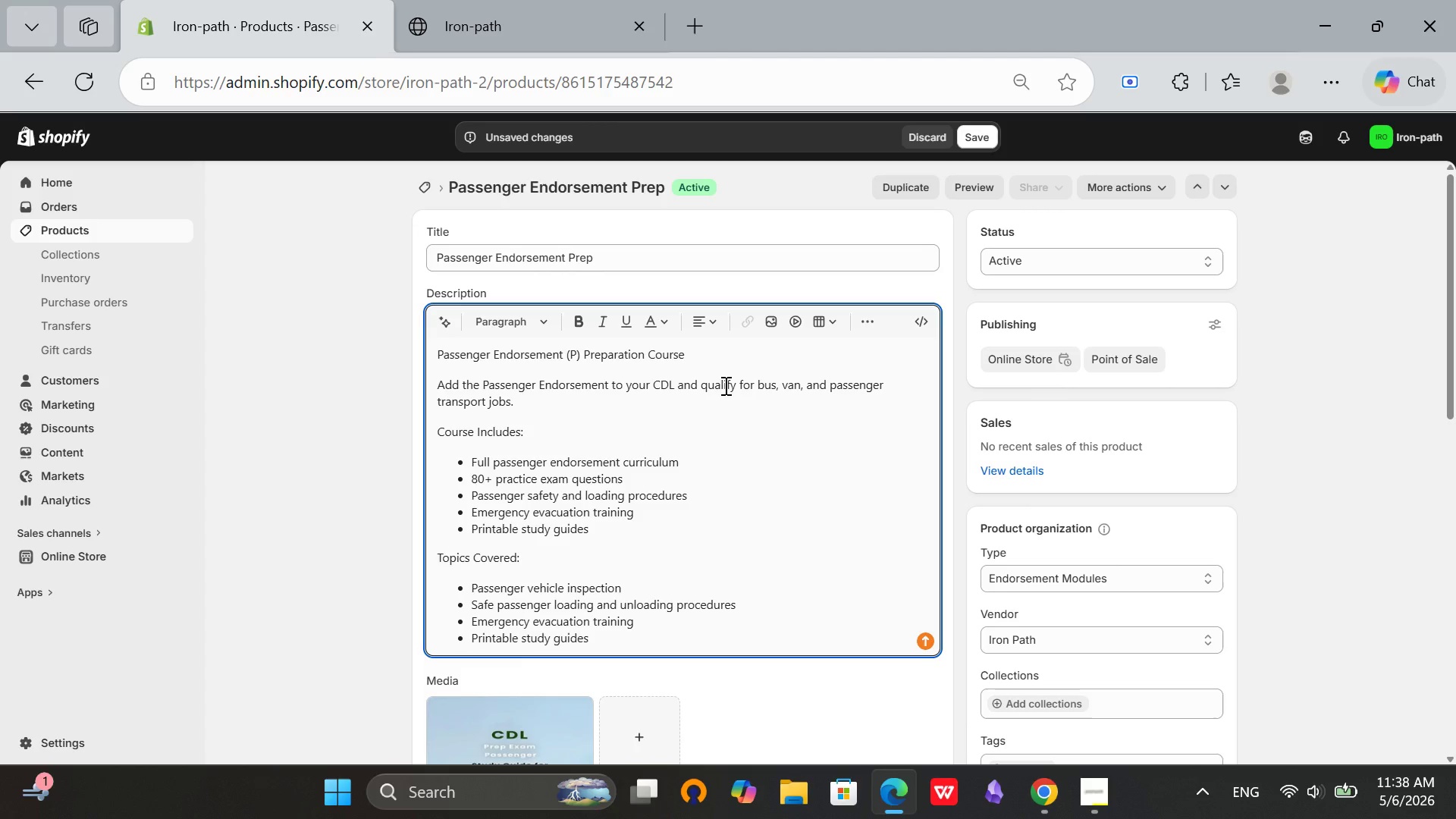 
key(Enter)
 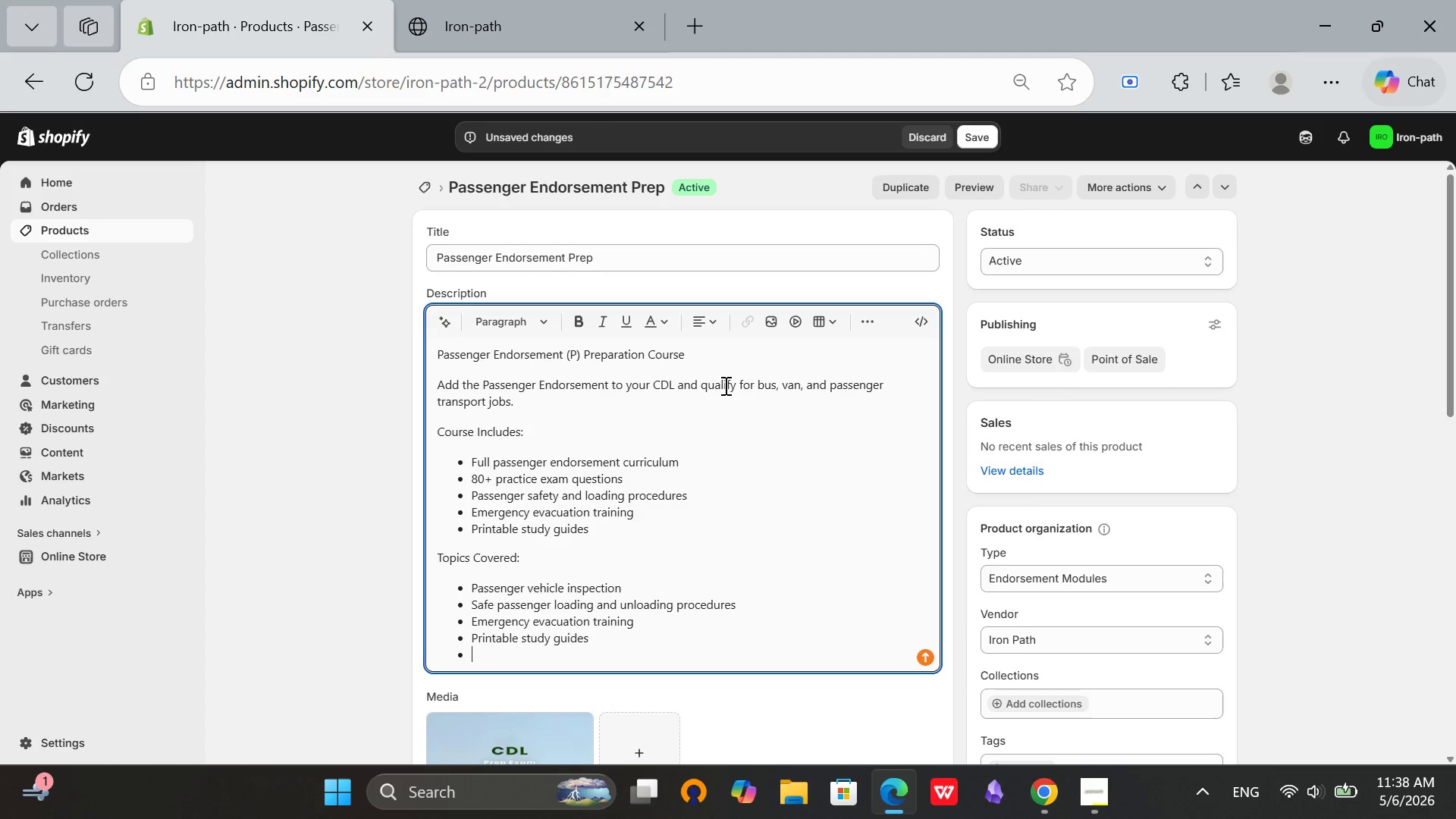 
key(Enter)
 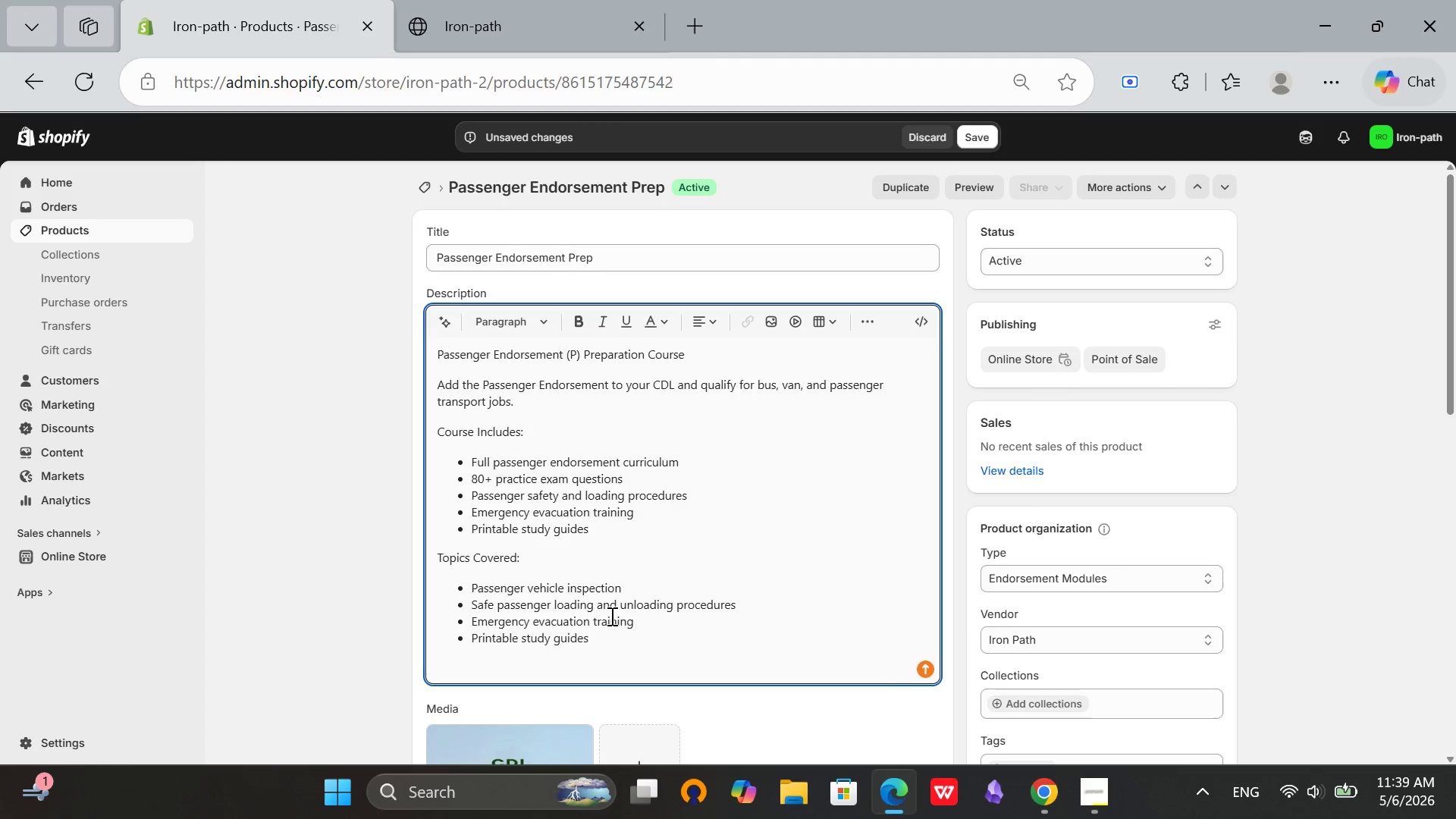 
wait(7.06)
 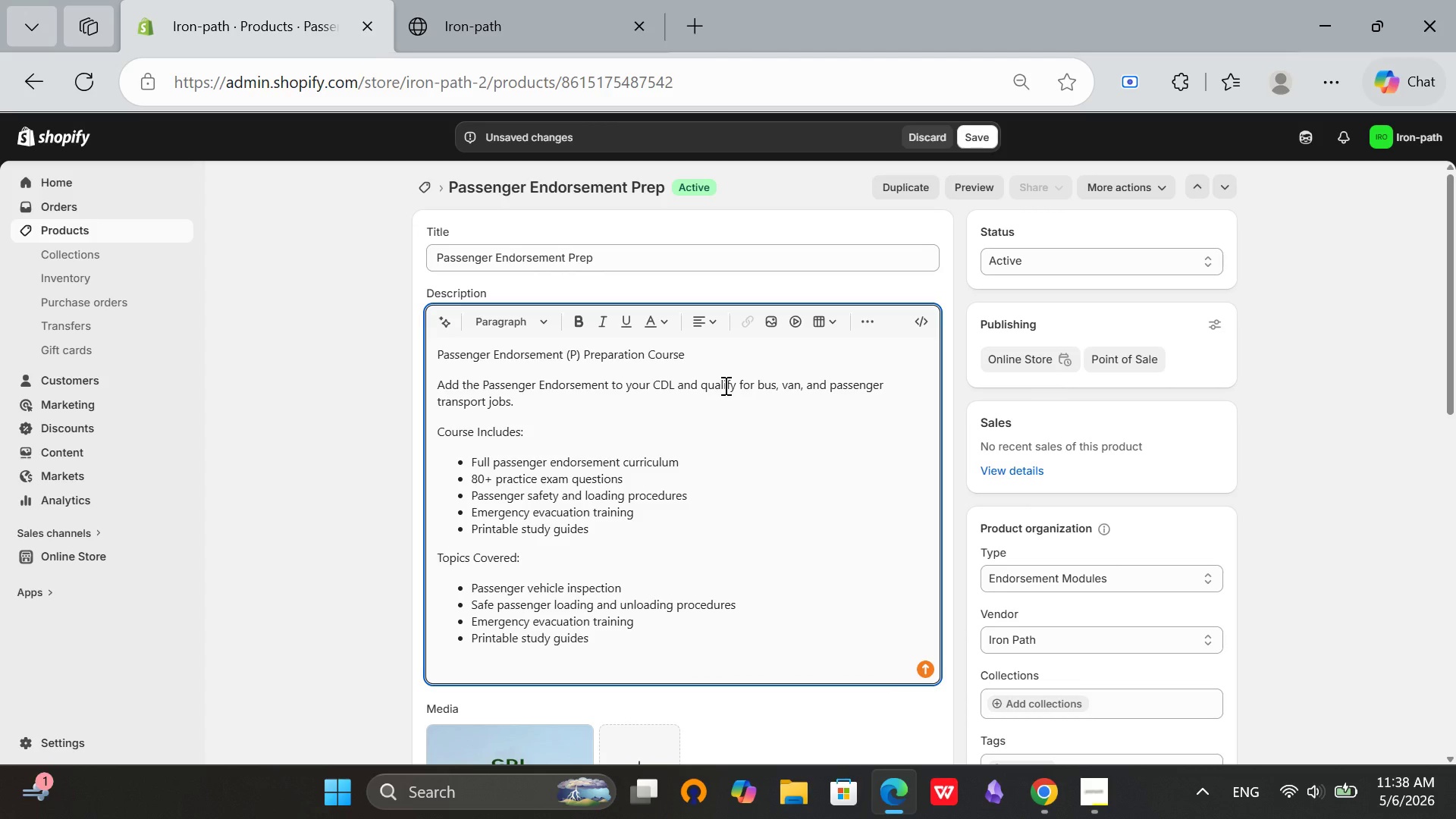 
left_click_drag(start_coordinate=[599, 637], to_coordinate=[391, 601])
 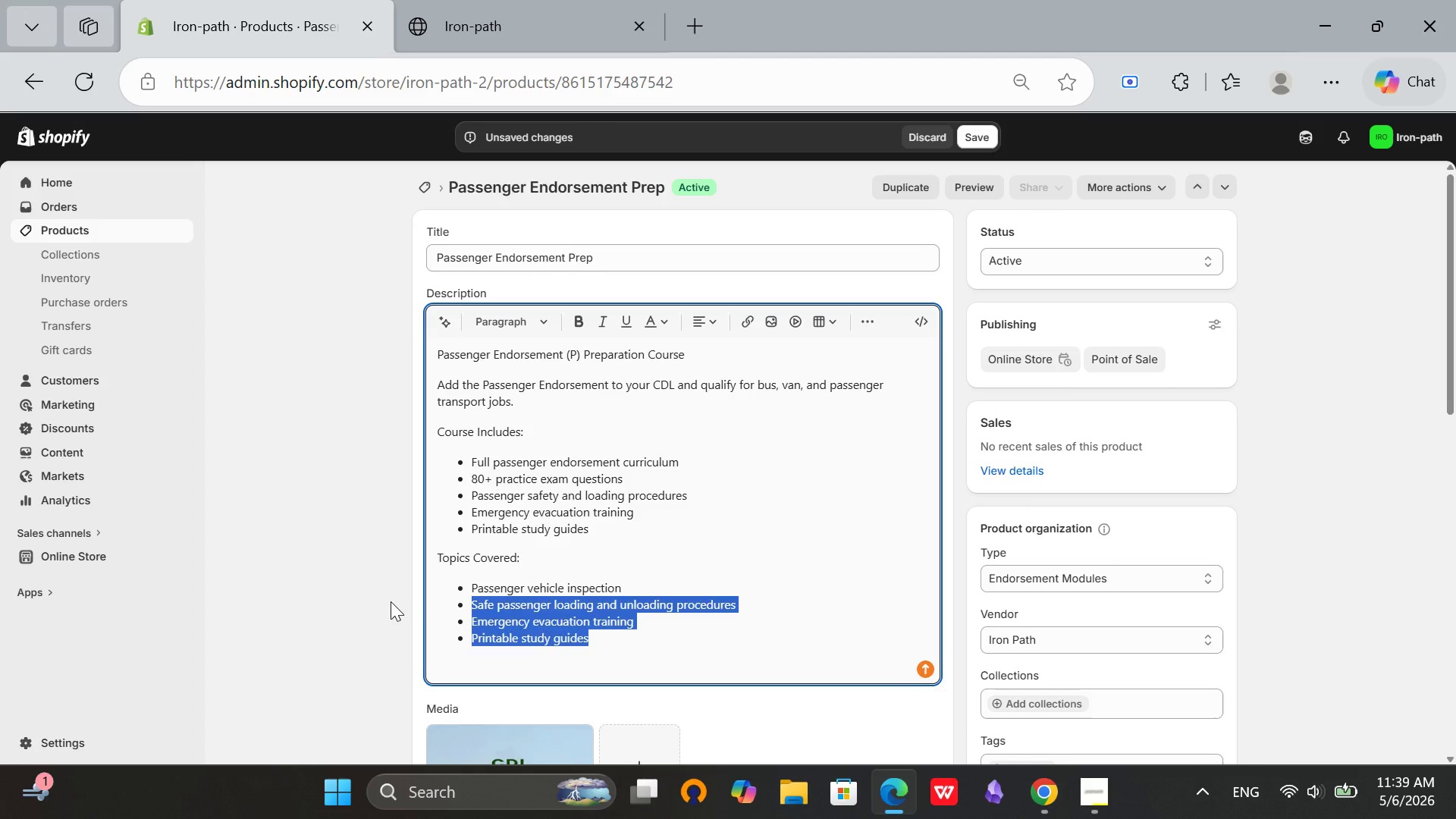 
key(Backspace)
 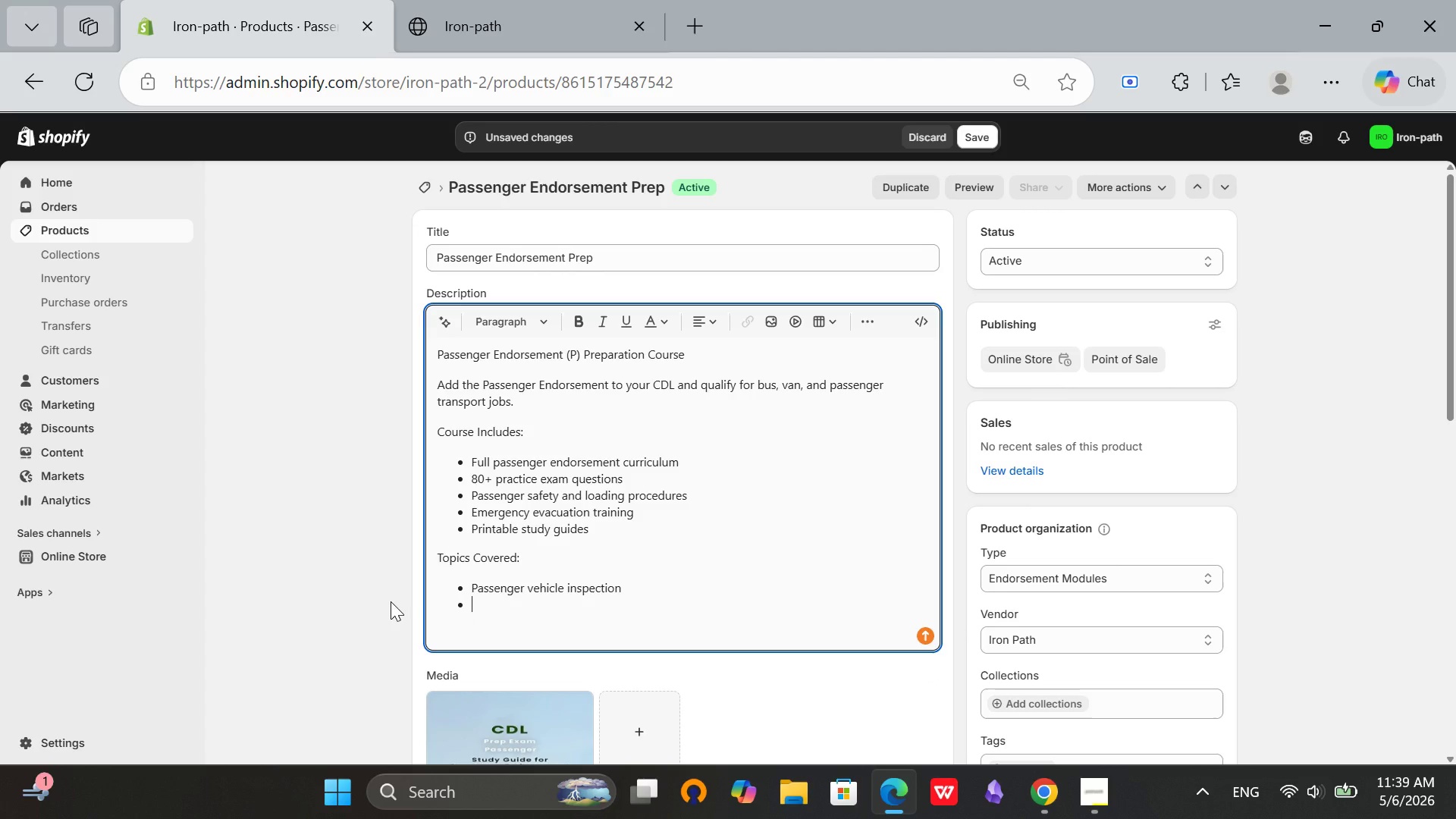 
type(s)
key(Backspace)
type(Sade)
key(Backspace)
key(Backspace)
type(fe paa)
key(Backspace)
type(ssem)
key(Backspace)
type(nger la)
key(Backspace)
type(oading and unloading)
 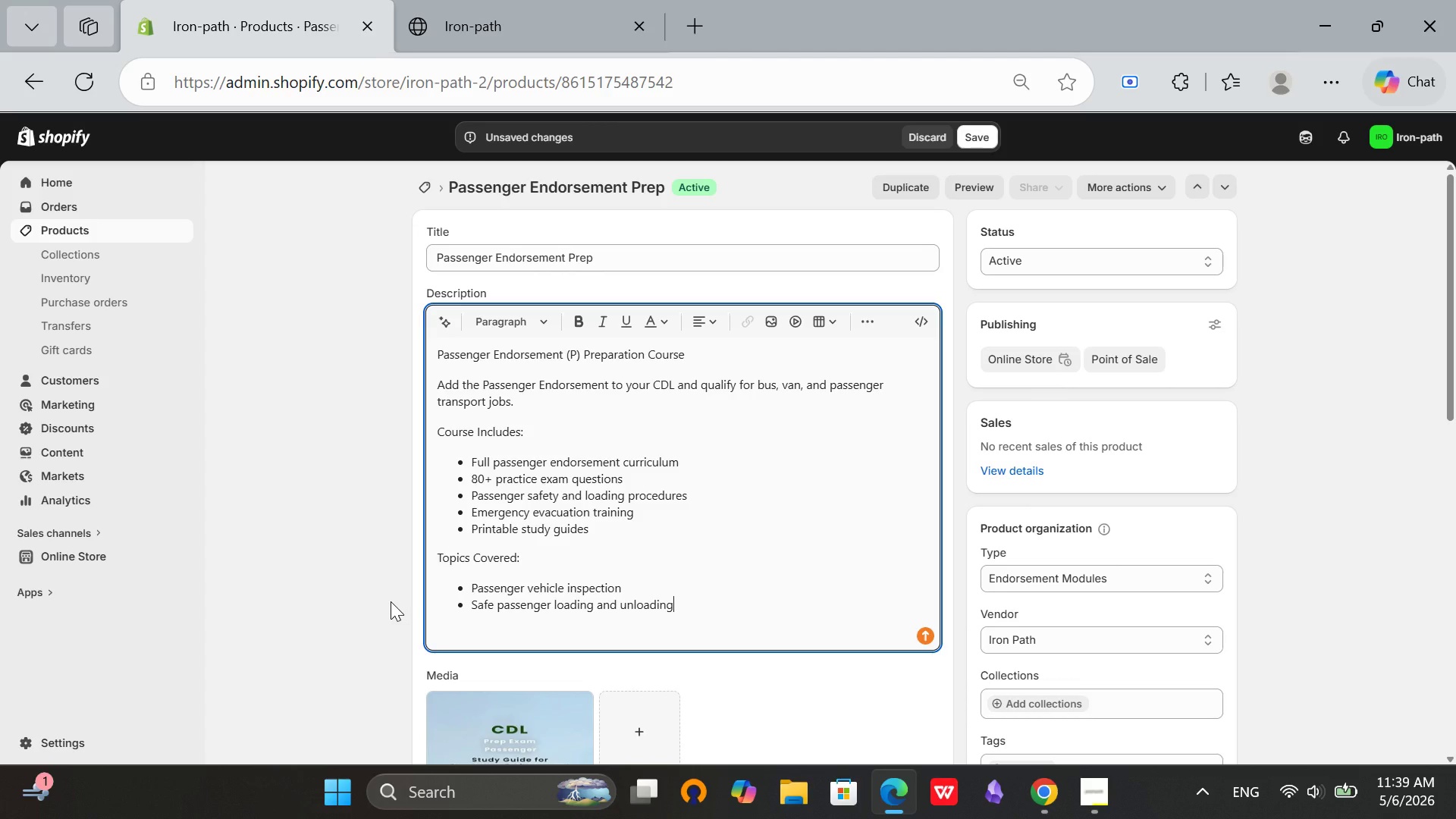 
wait(7.47)
 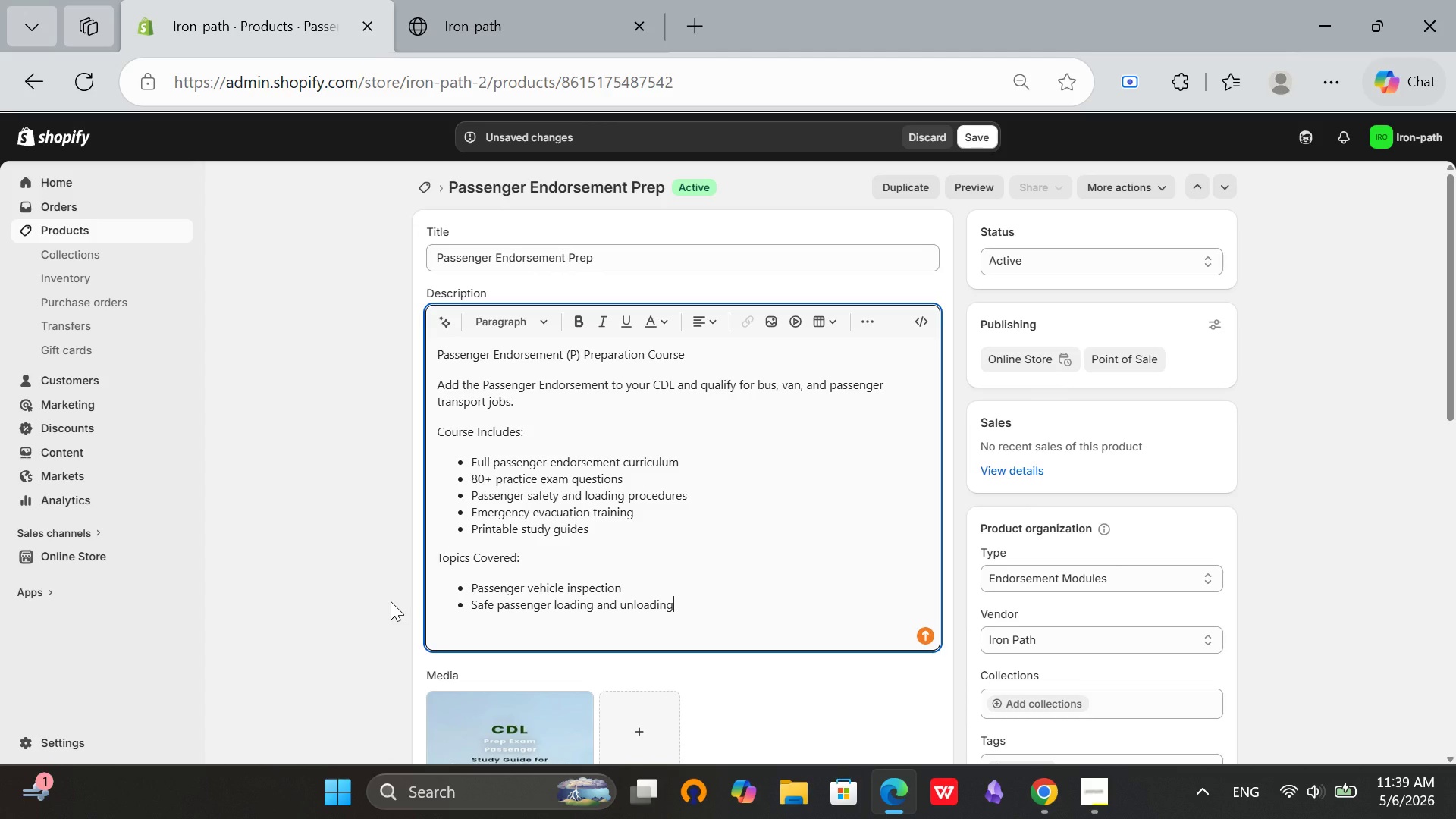 
key(Enter)
 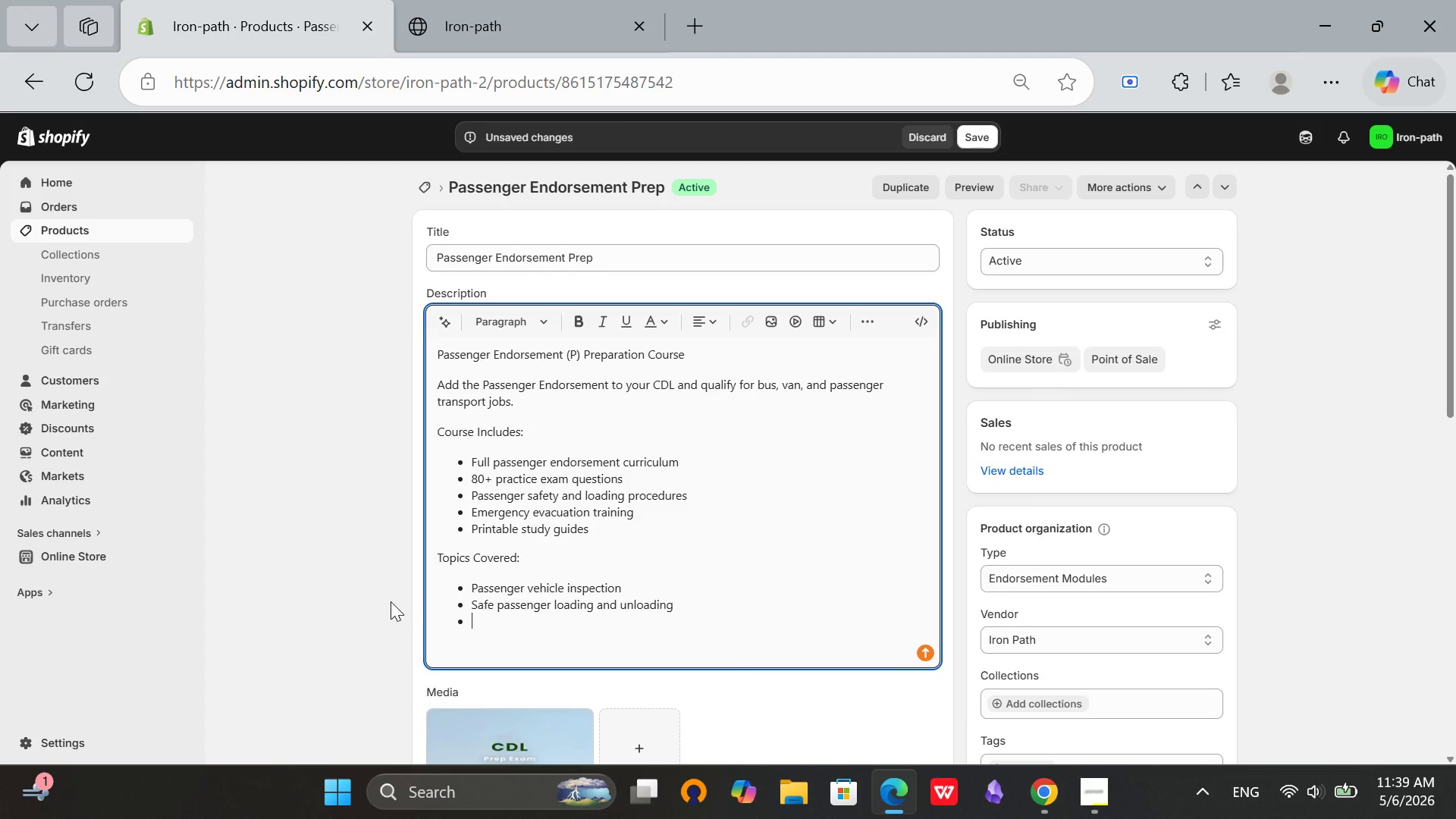 
type(Emergency procedures and evacuation)
 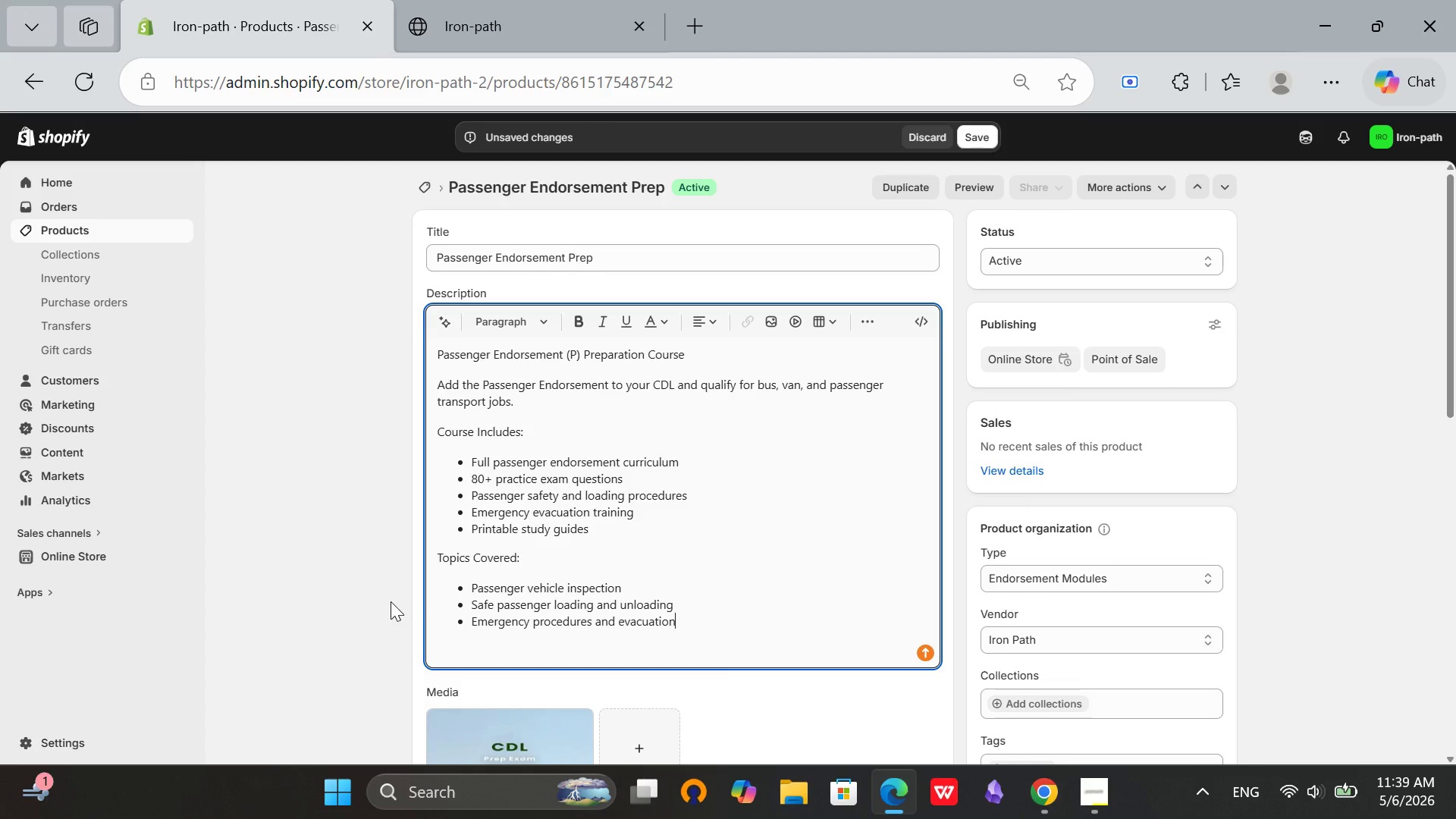 
key(Enter)
 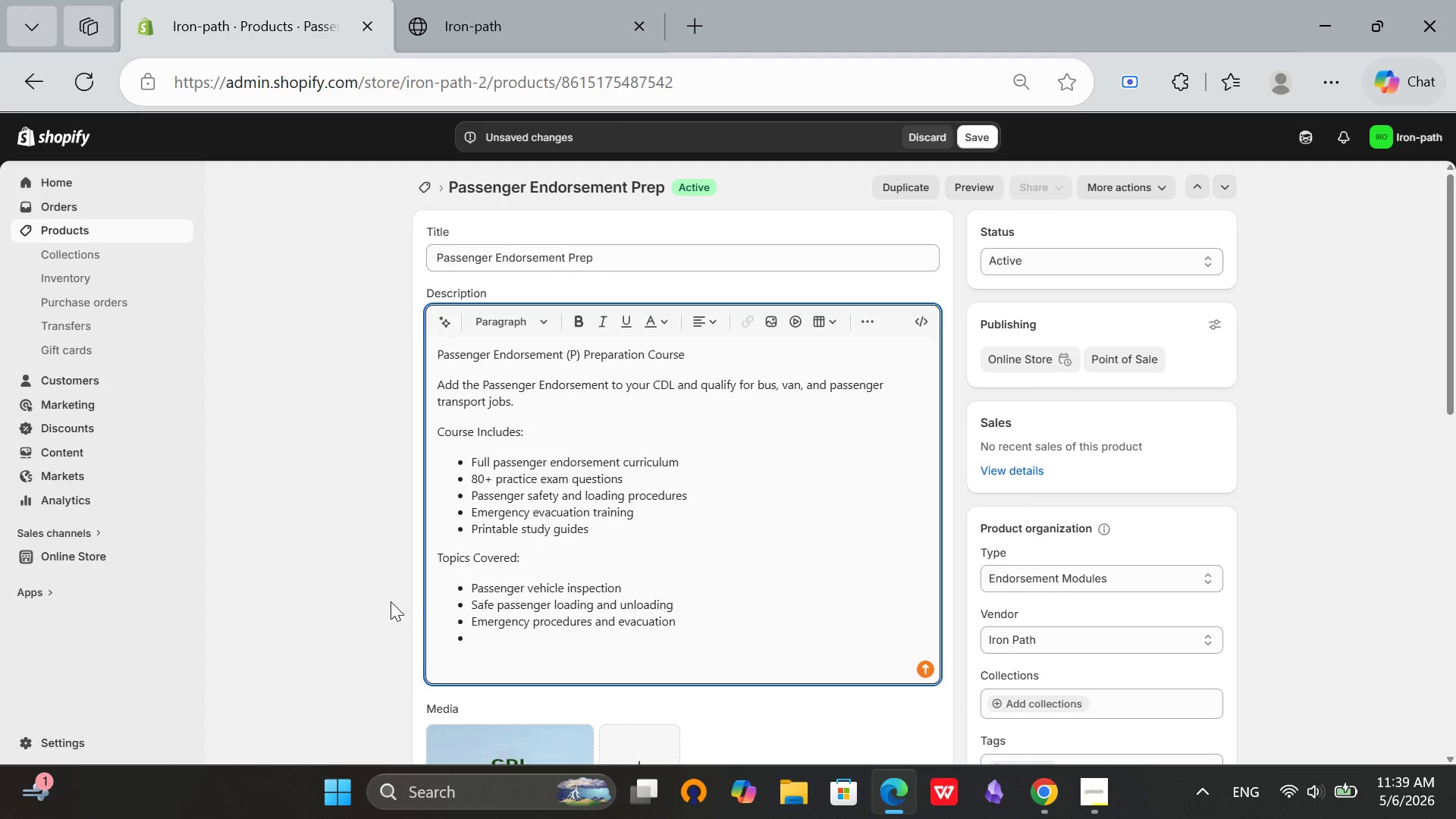 
type(Student and elderly passenger safety)
 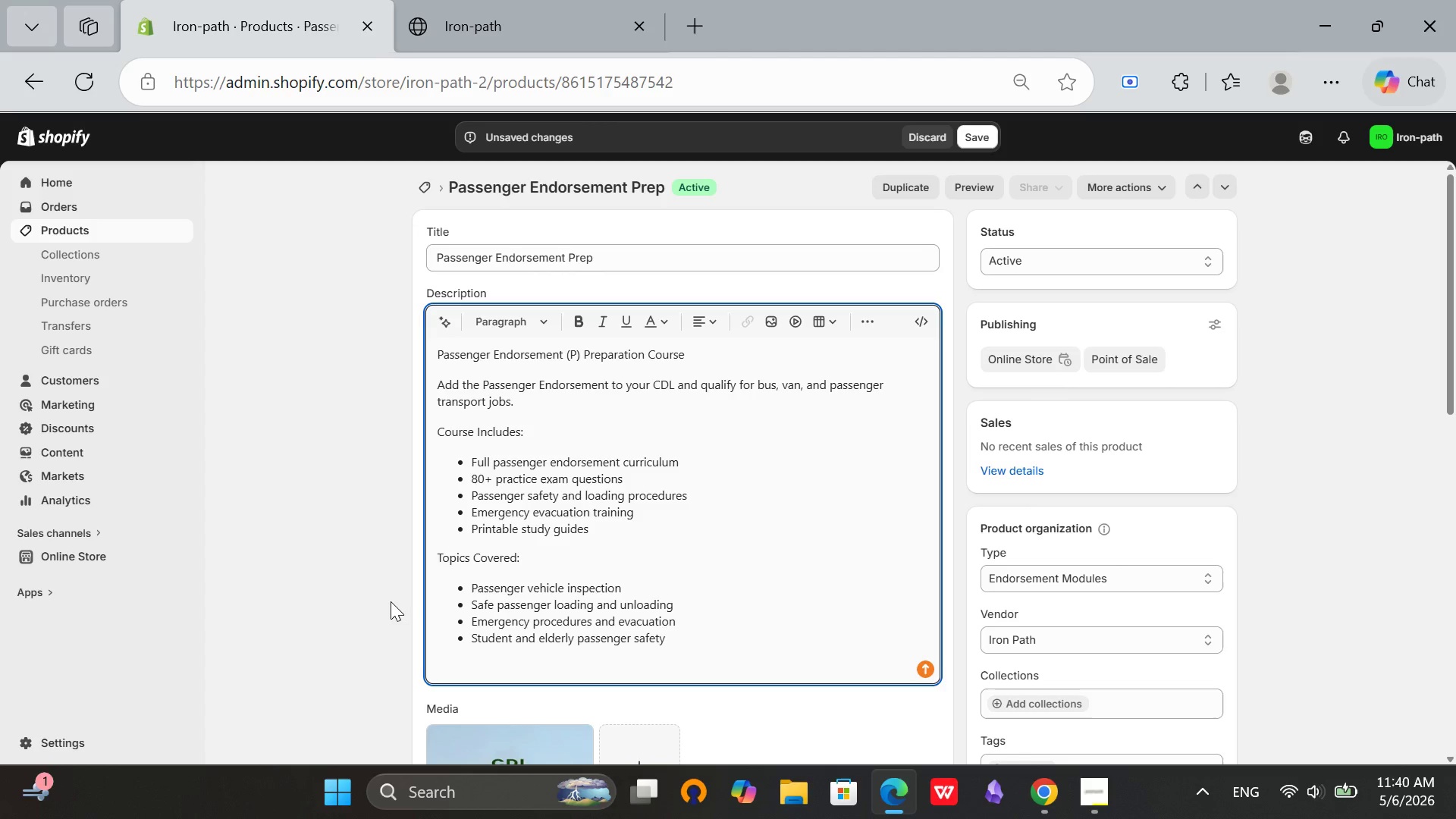 
key(Enter)
 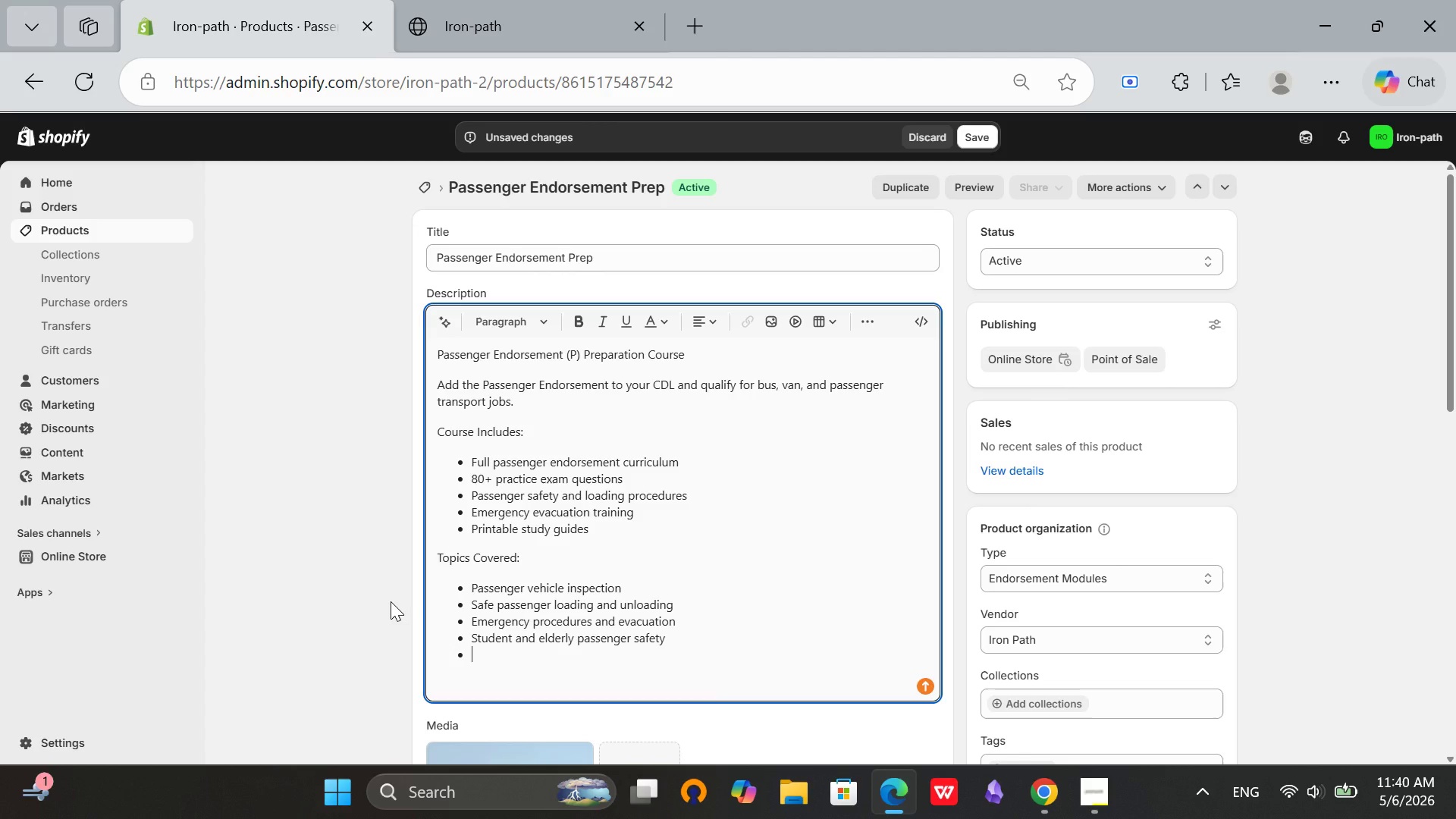 
type(CDL passenger an)
key(Backspace)
key(Backspace)
type(qritte test preparation)
 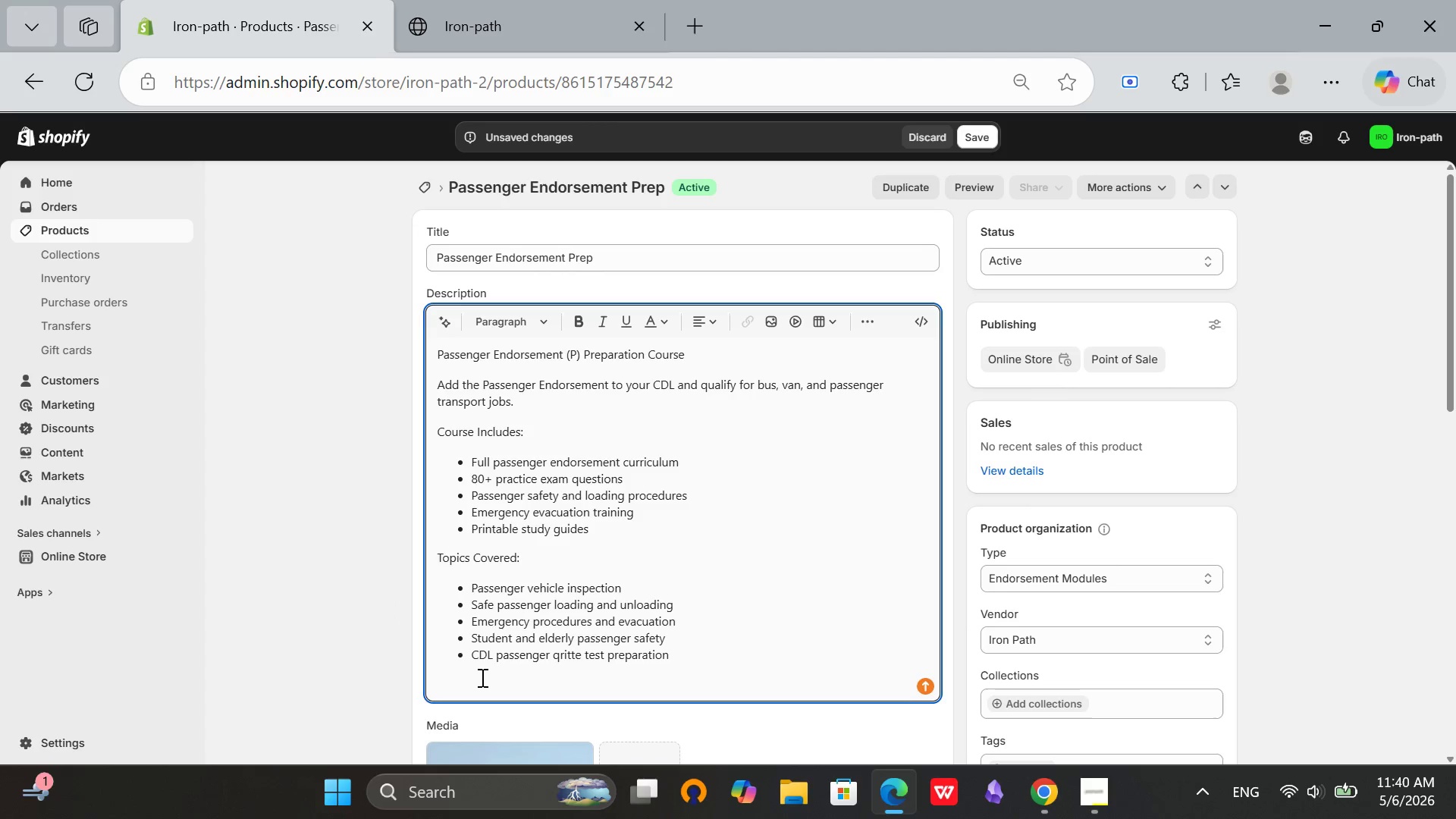 
left_click([482, 677])
 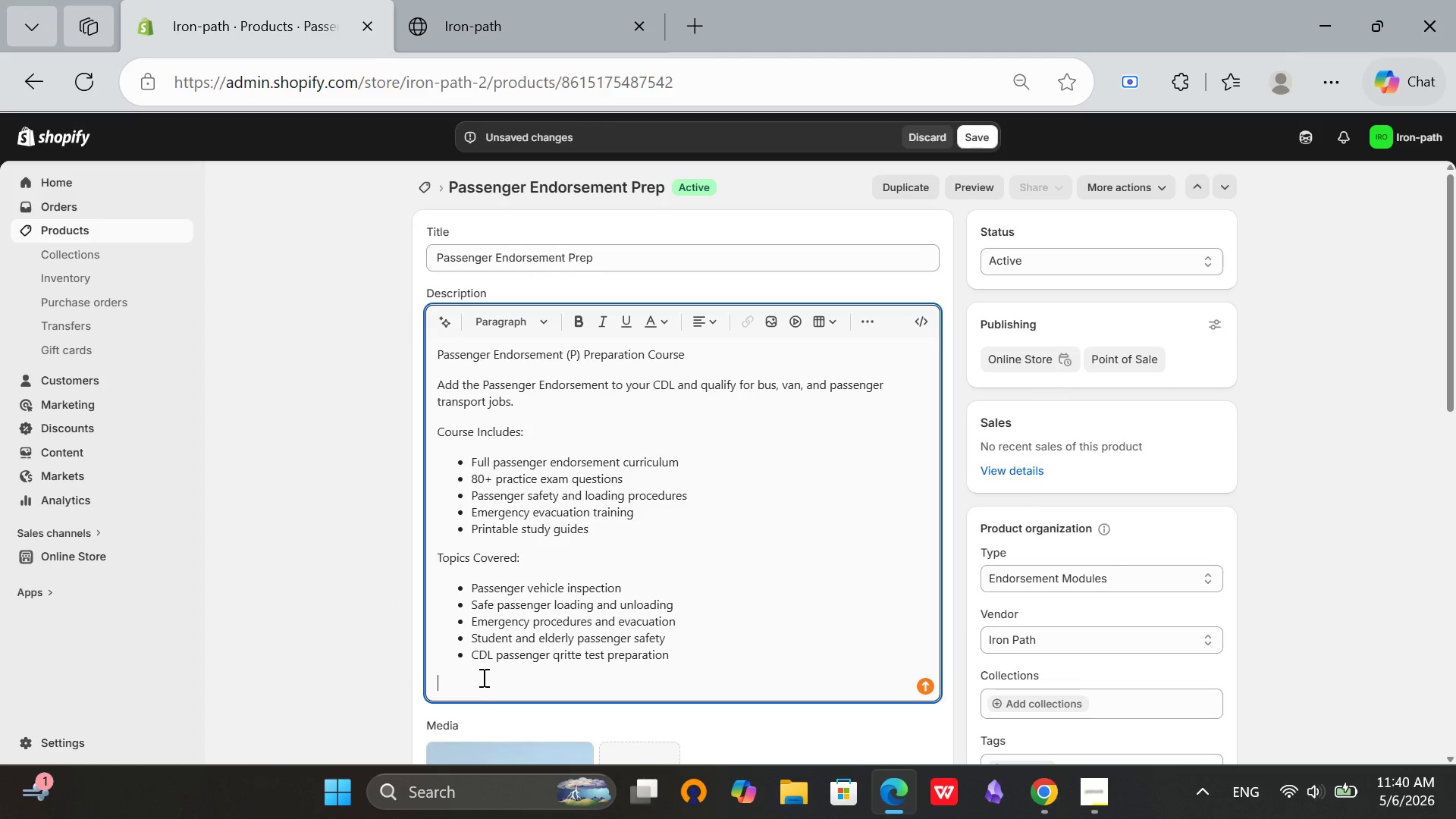 
key(Backspace)
 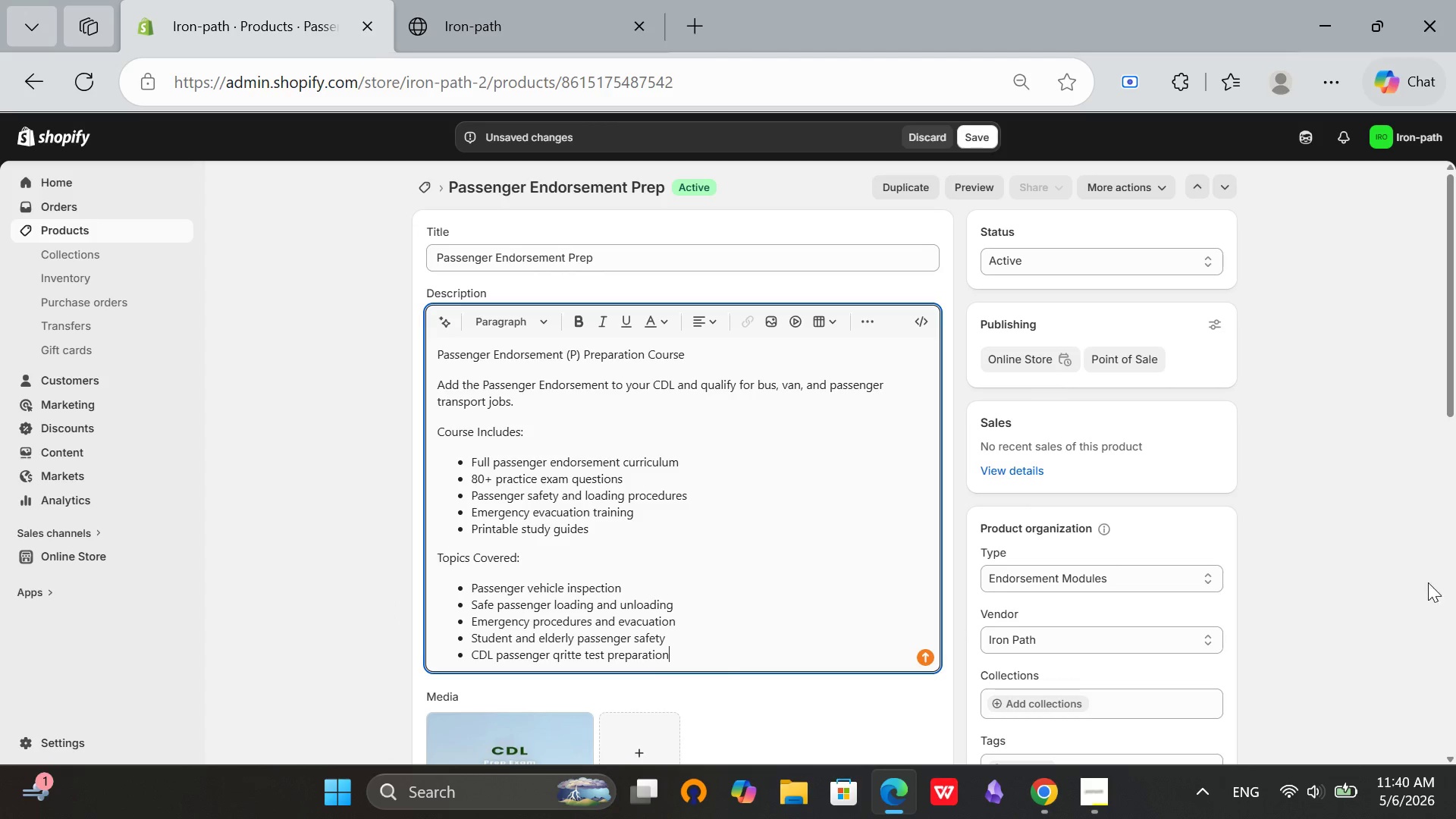 
scroll: coordinate [1455, 594], scroll_direction: down, amount: 2.0
 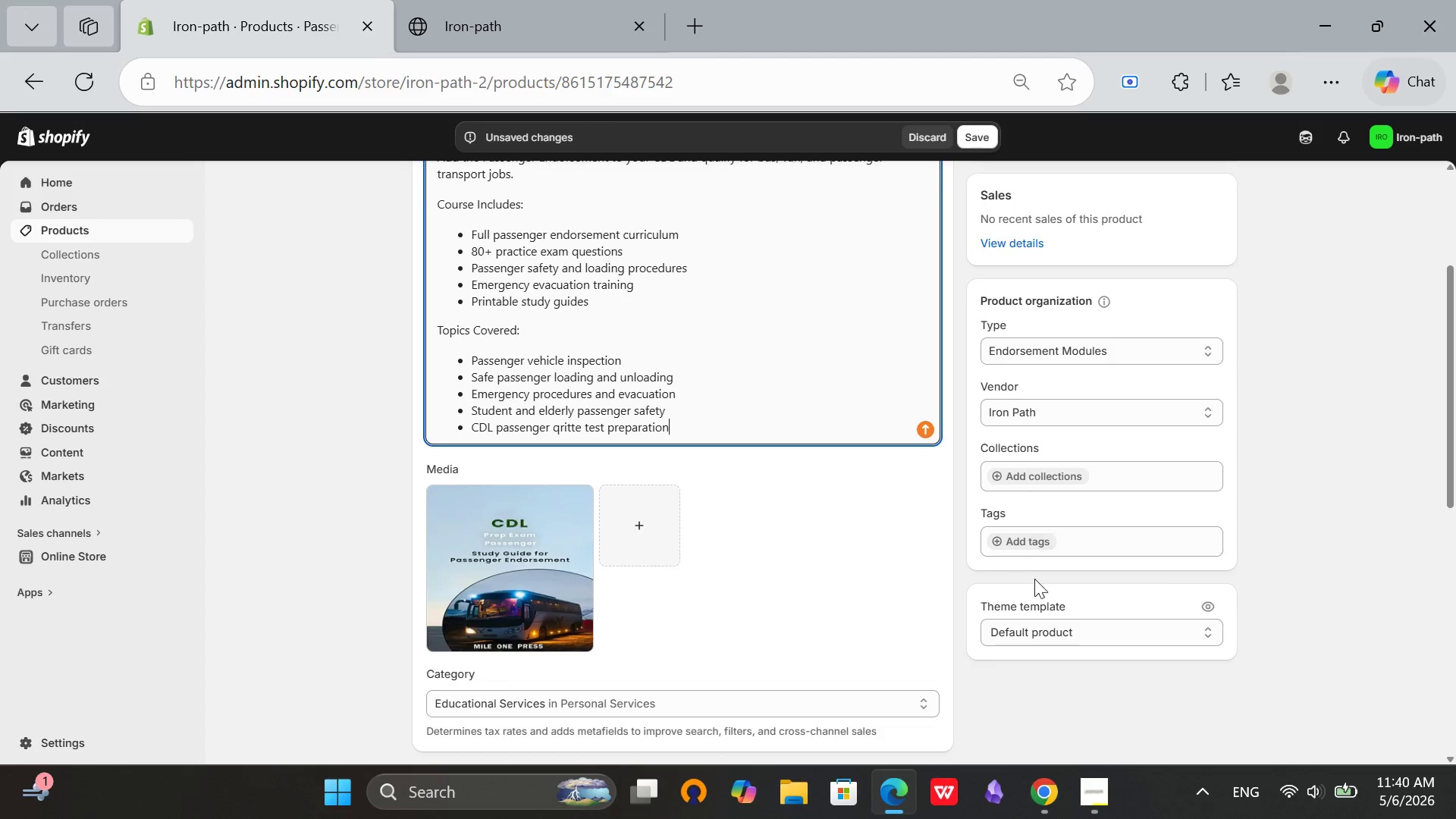 
left_click([1037, 544])
 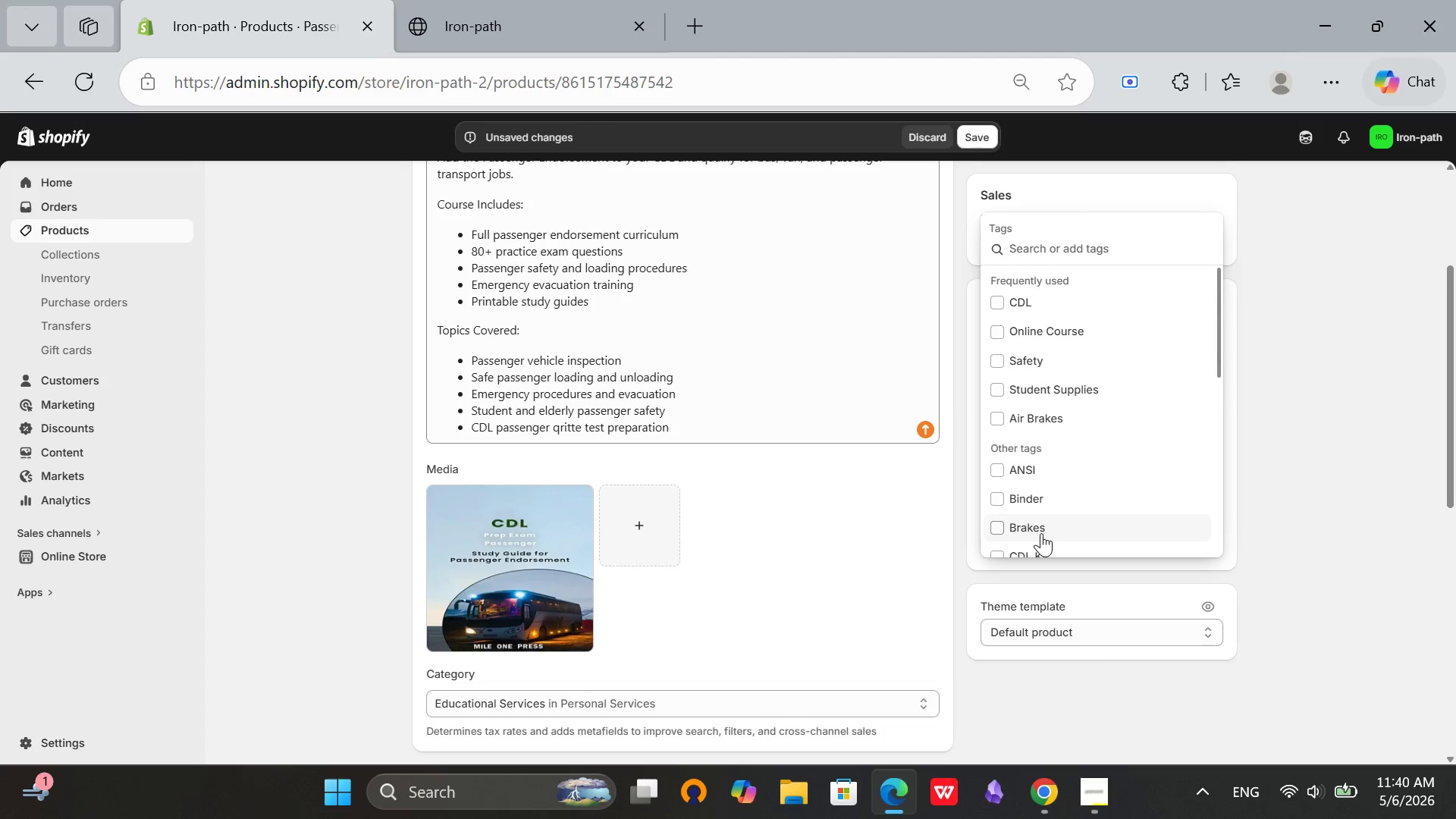 
wait(7.27)
 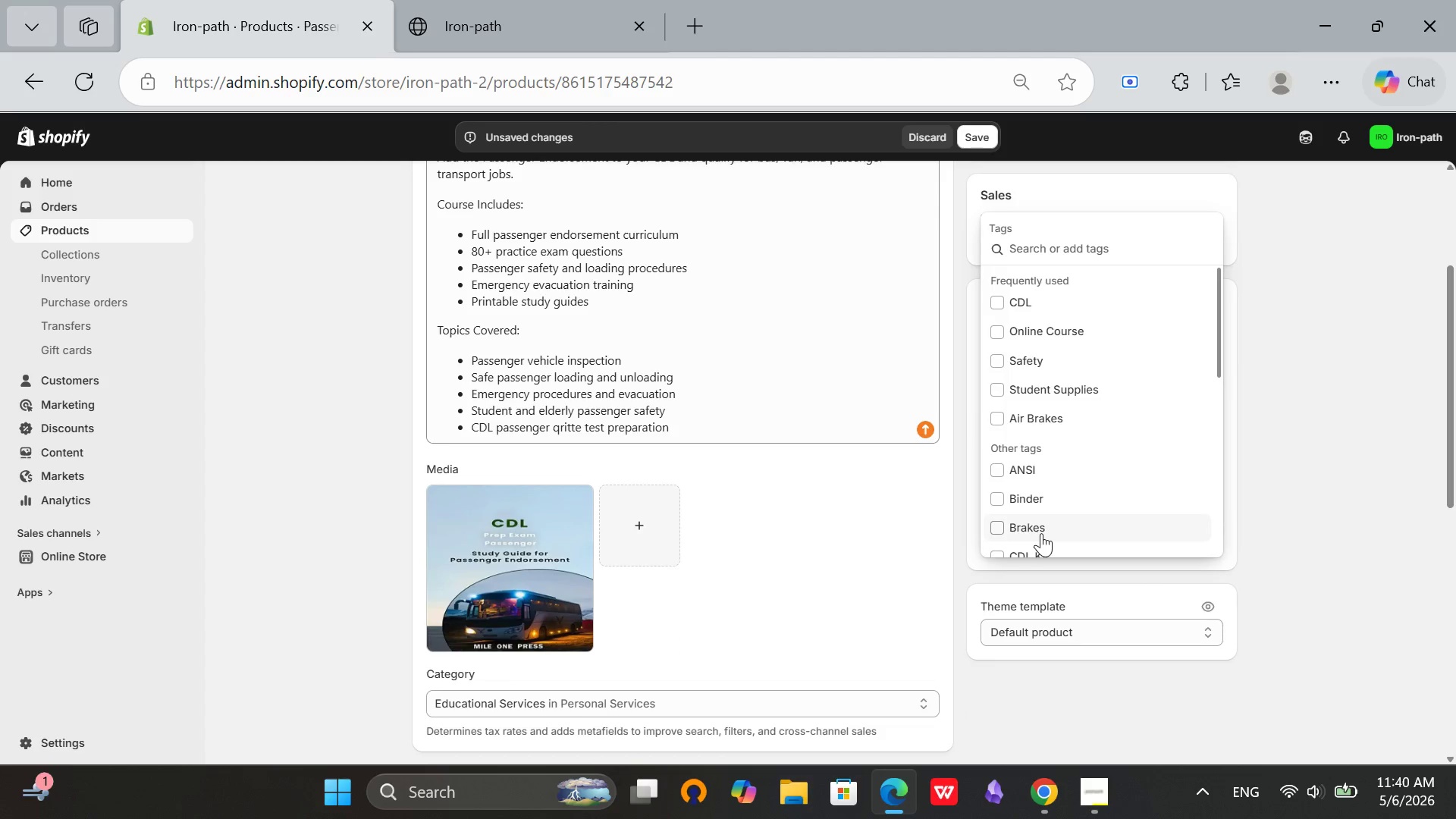 
type(Pass)
 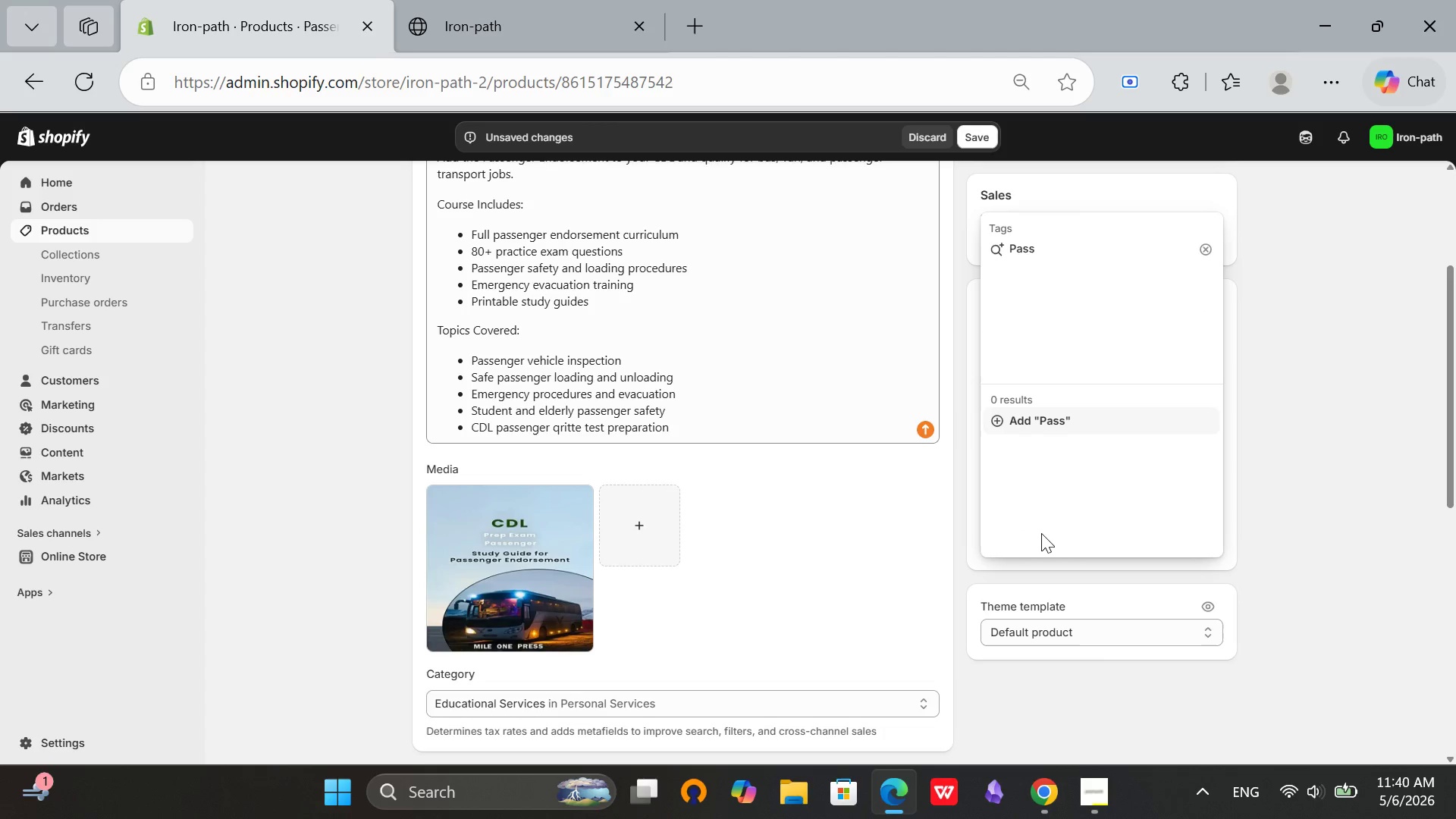 
type(enger)
 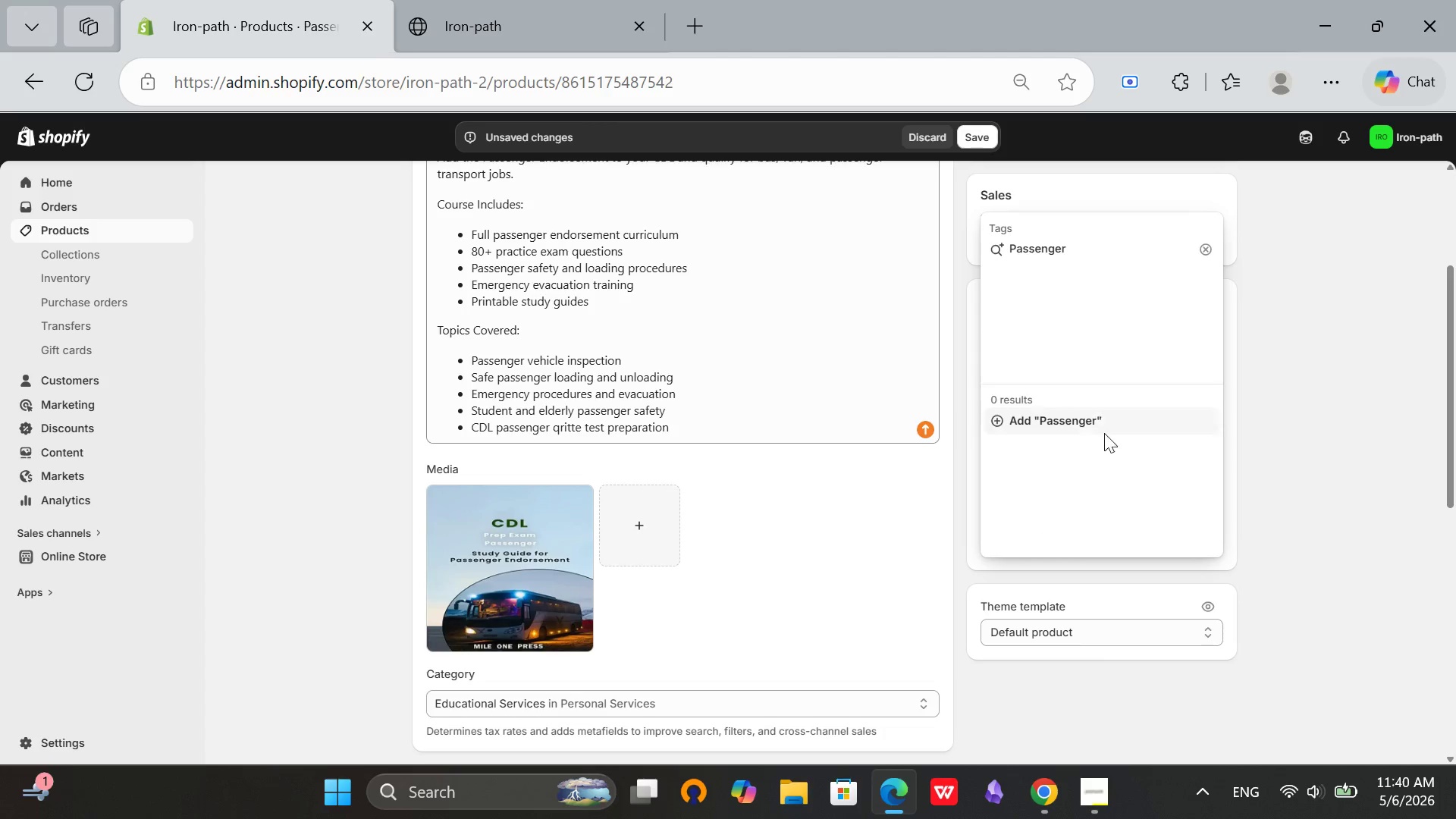 
left_click([1104, 423])
 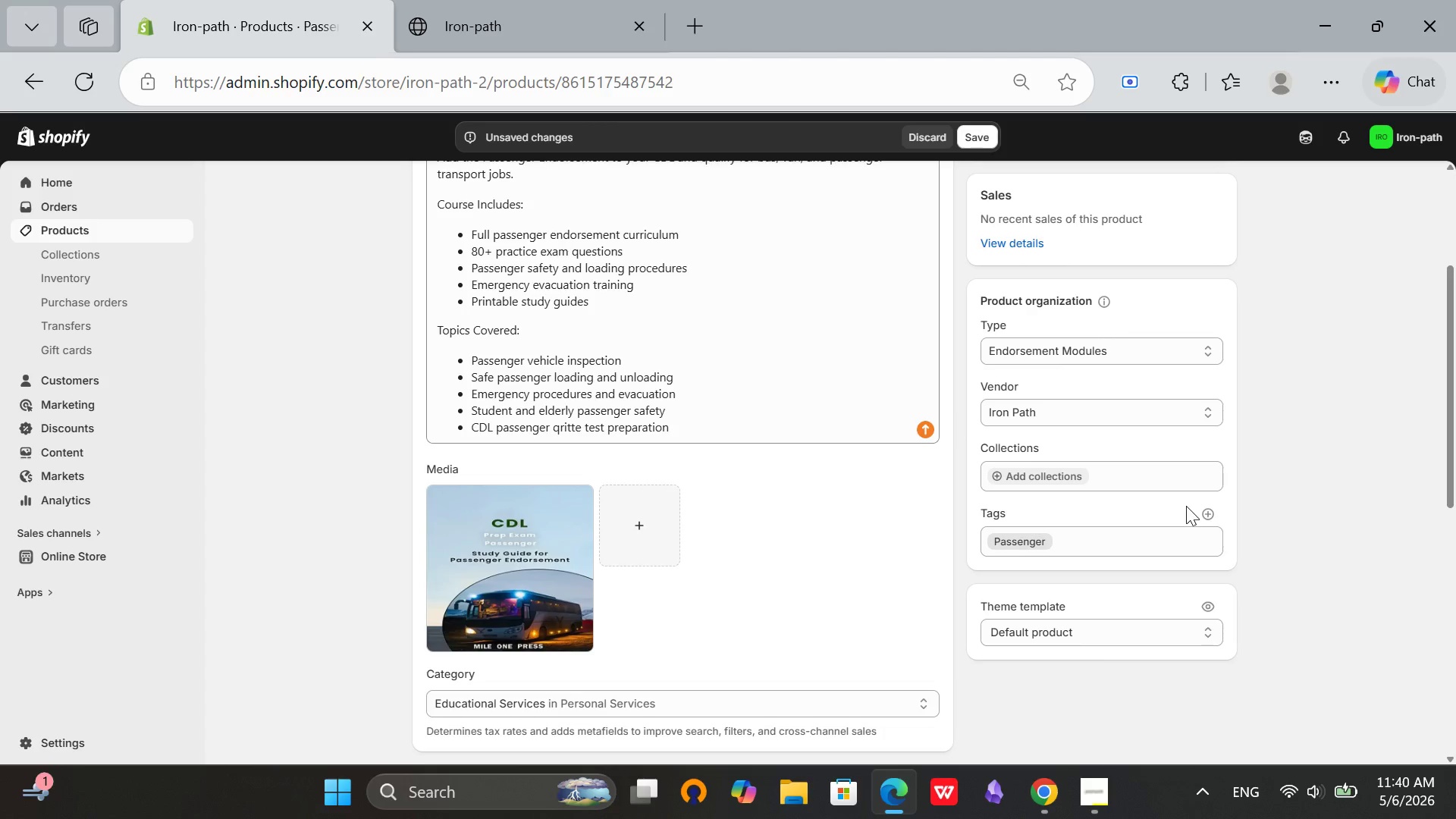 
left_click([1212, 506])
 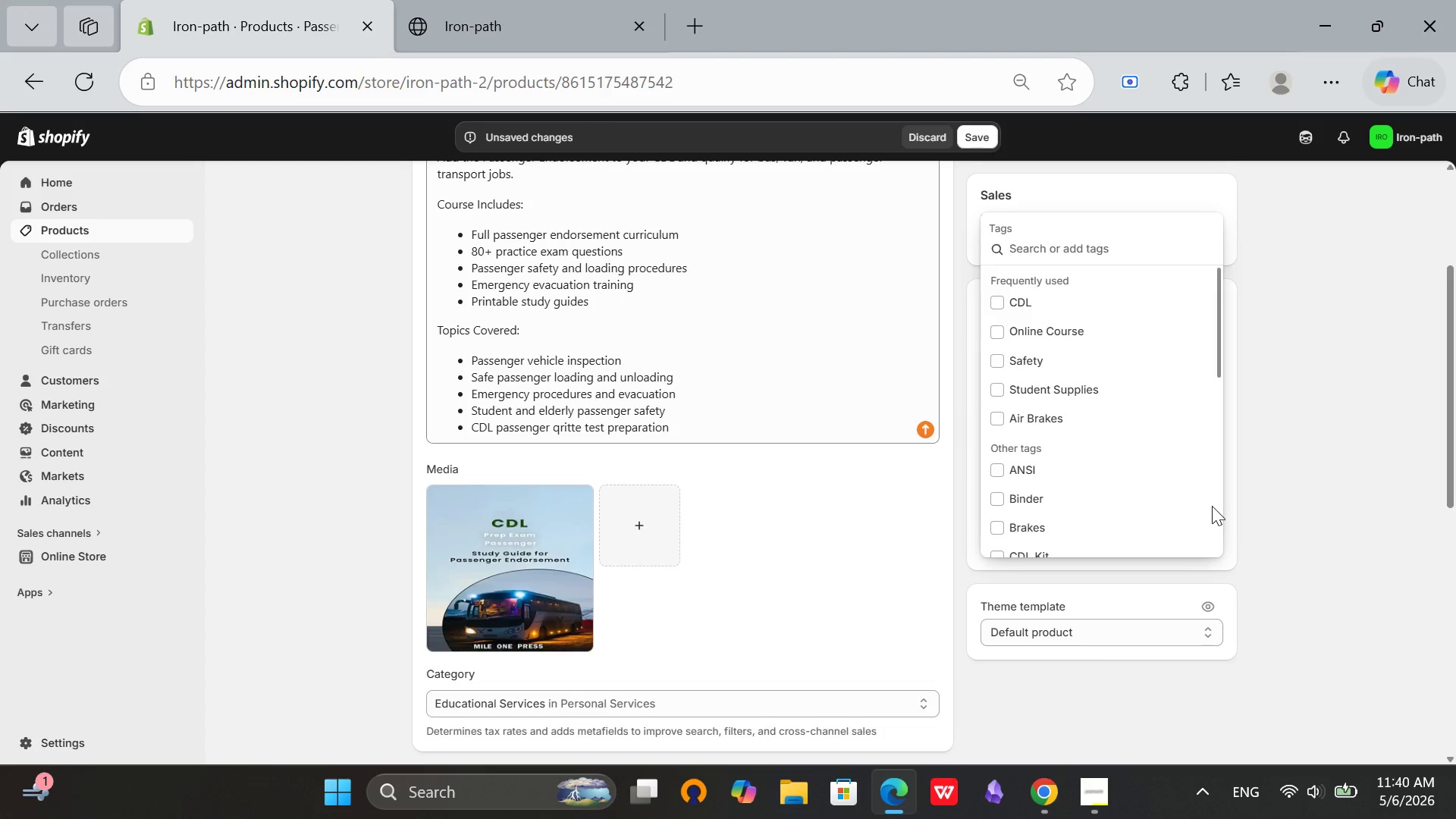 
type(Endorsement)
 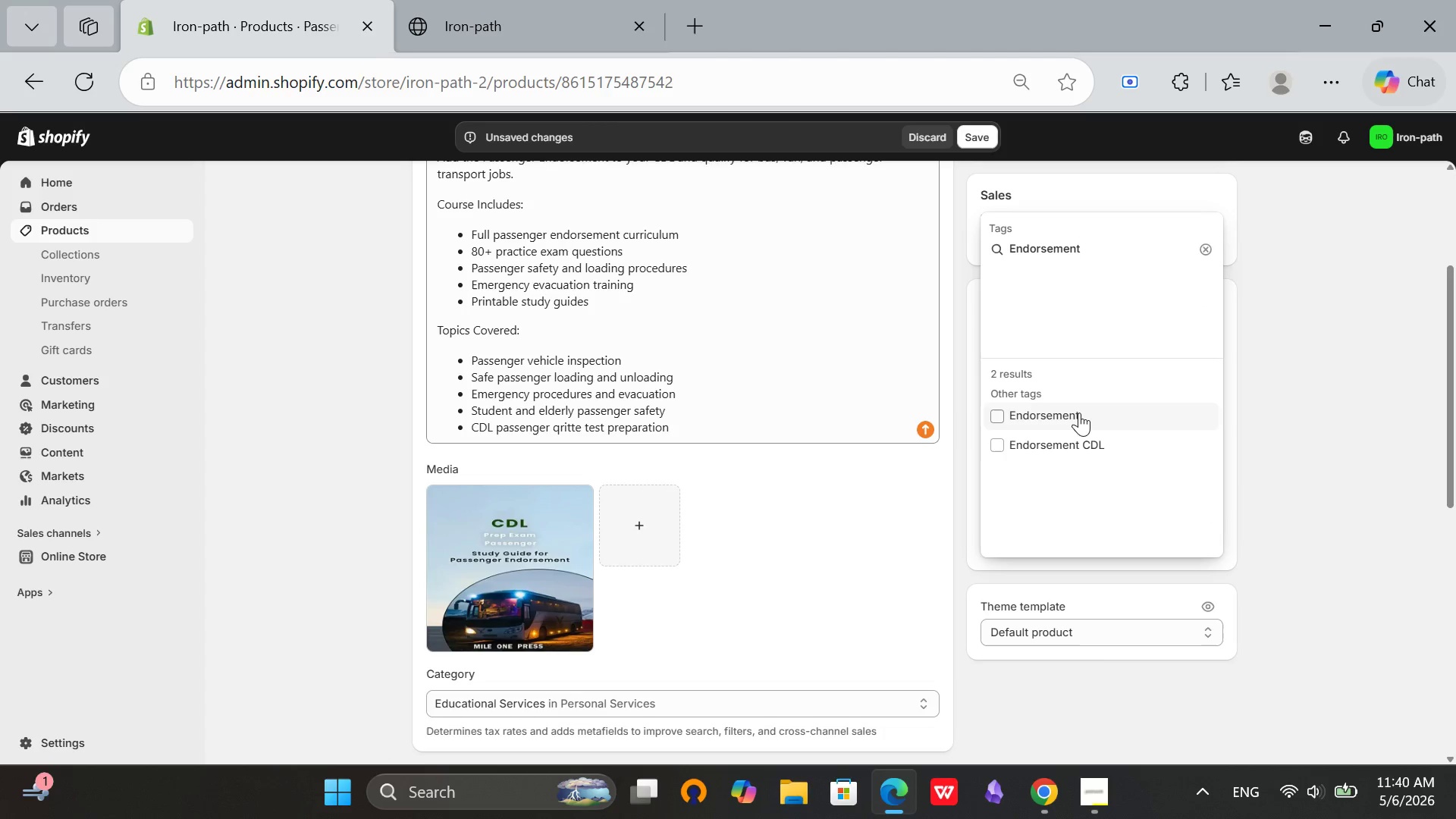 
left_click([1075, 416])
 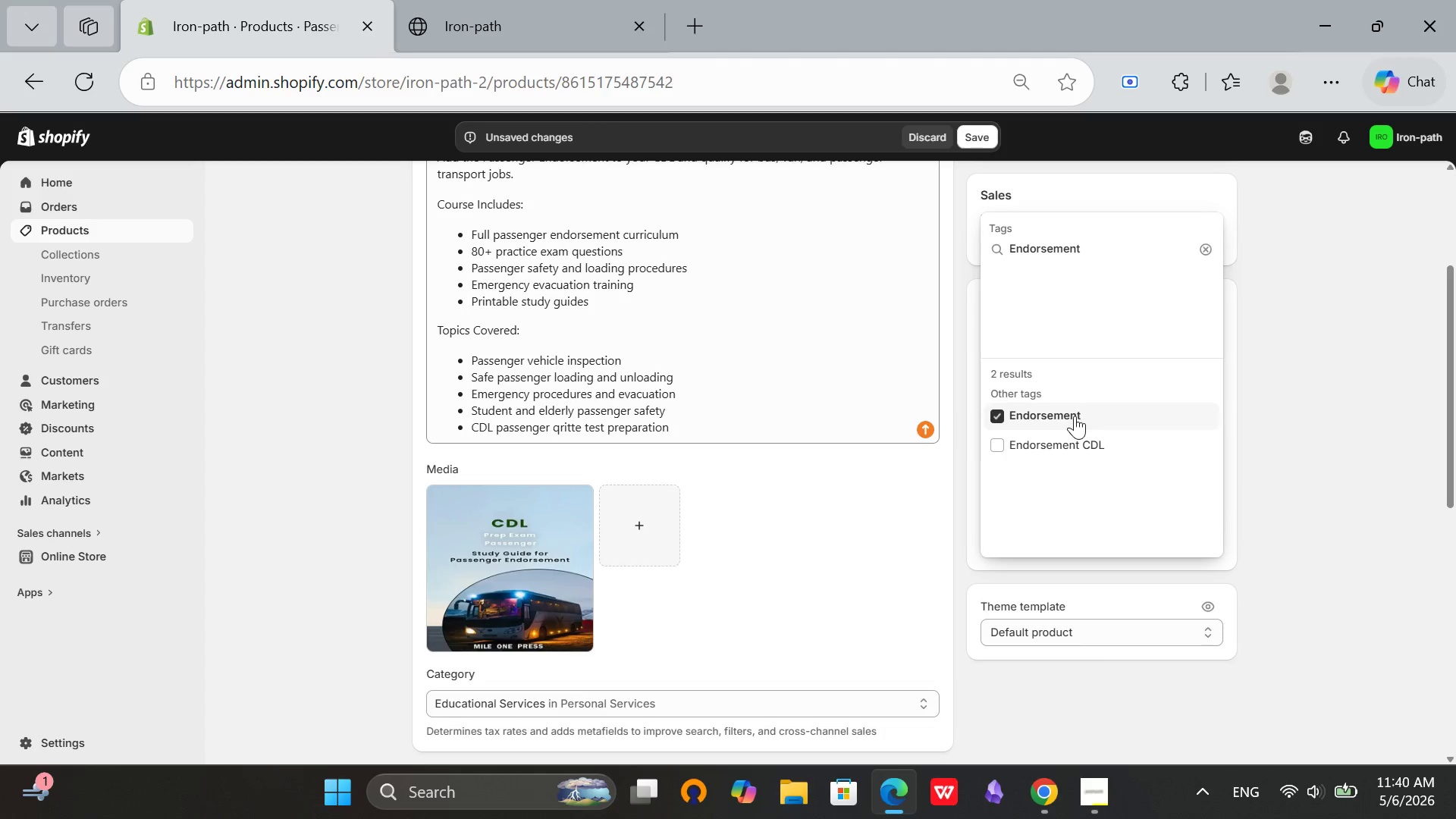 
hold_key(key=Backspace, duration=0.45)
 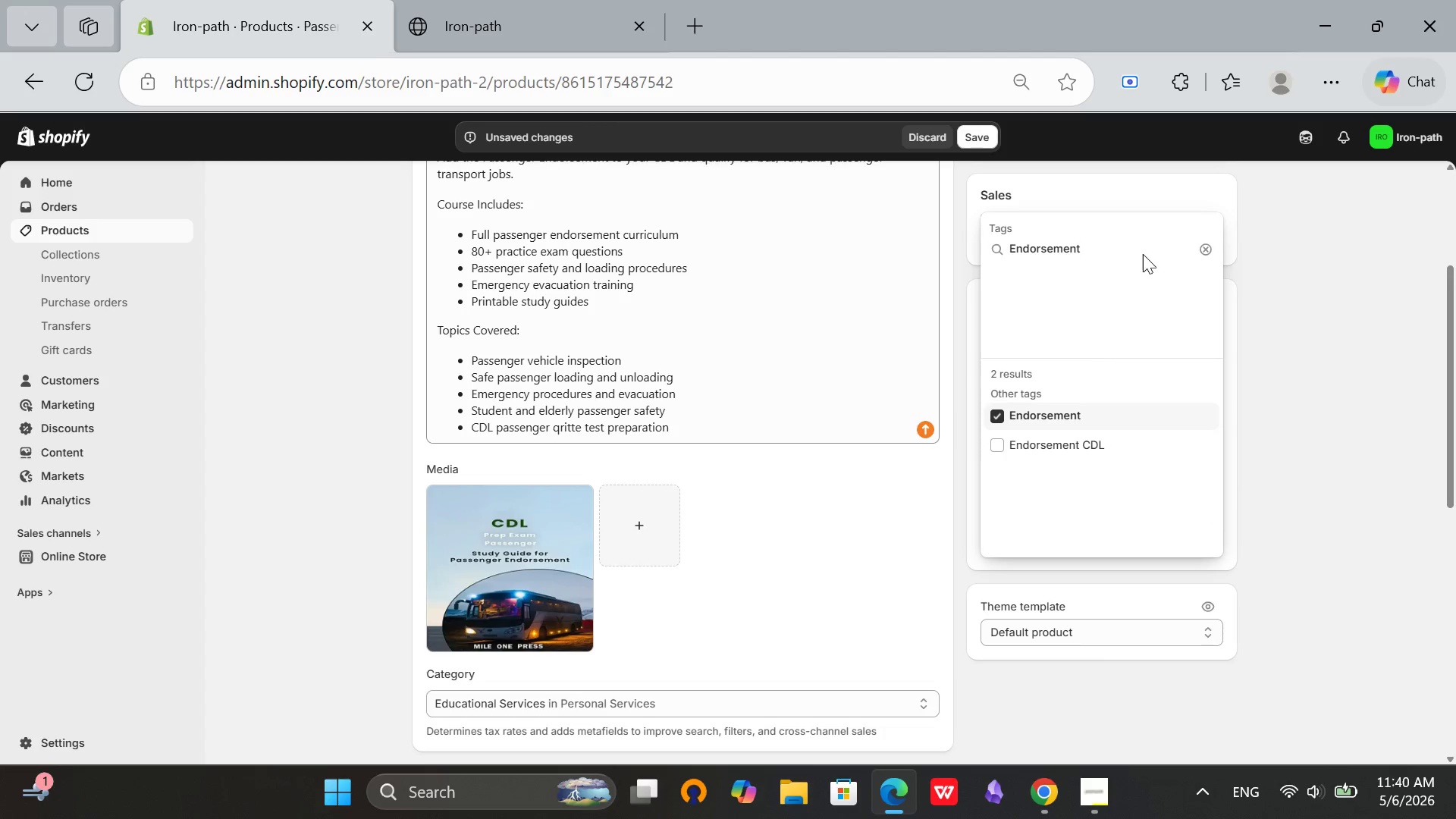 
left_click([1140, 253])
 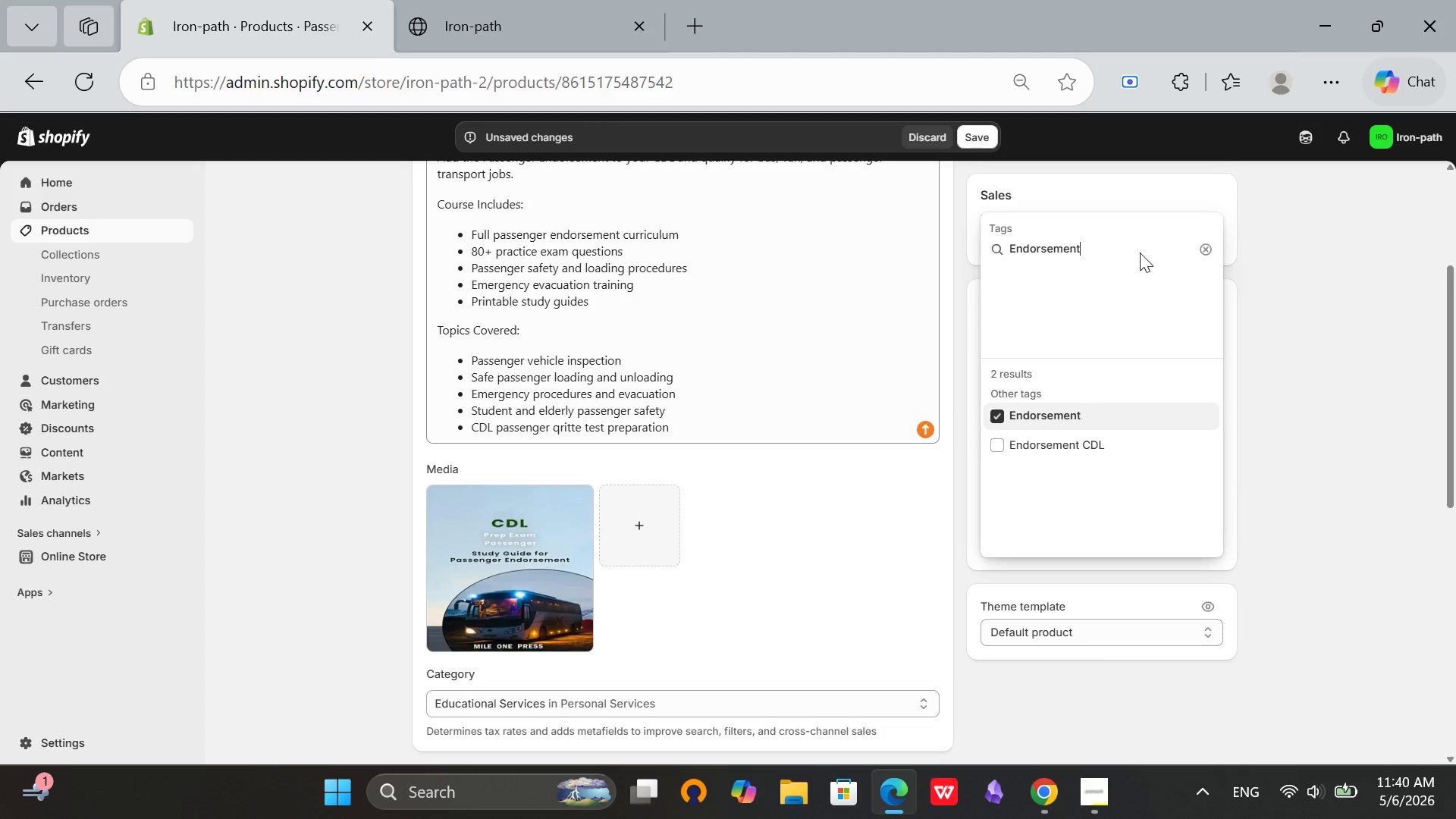 
hold_key(key=Backspace, duration=1.39)
 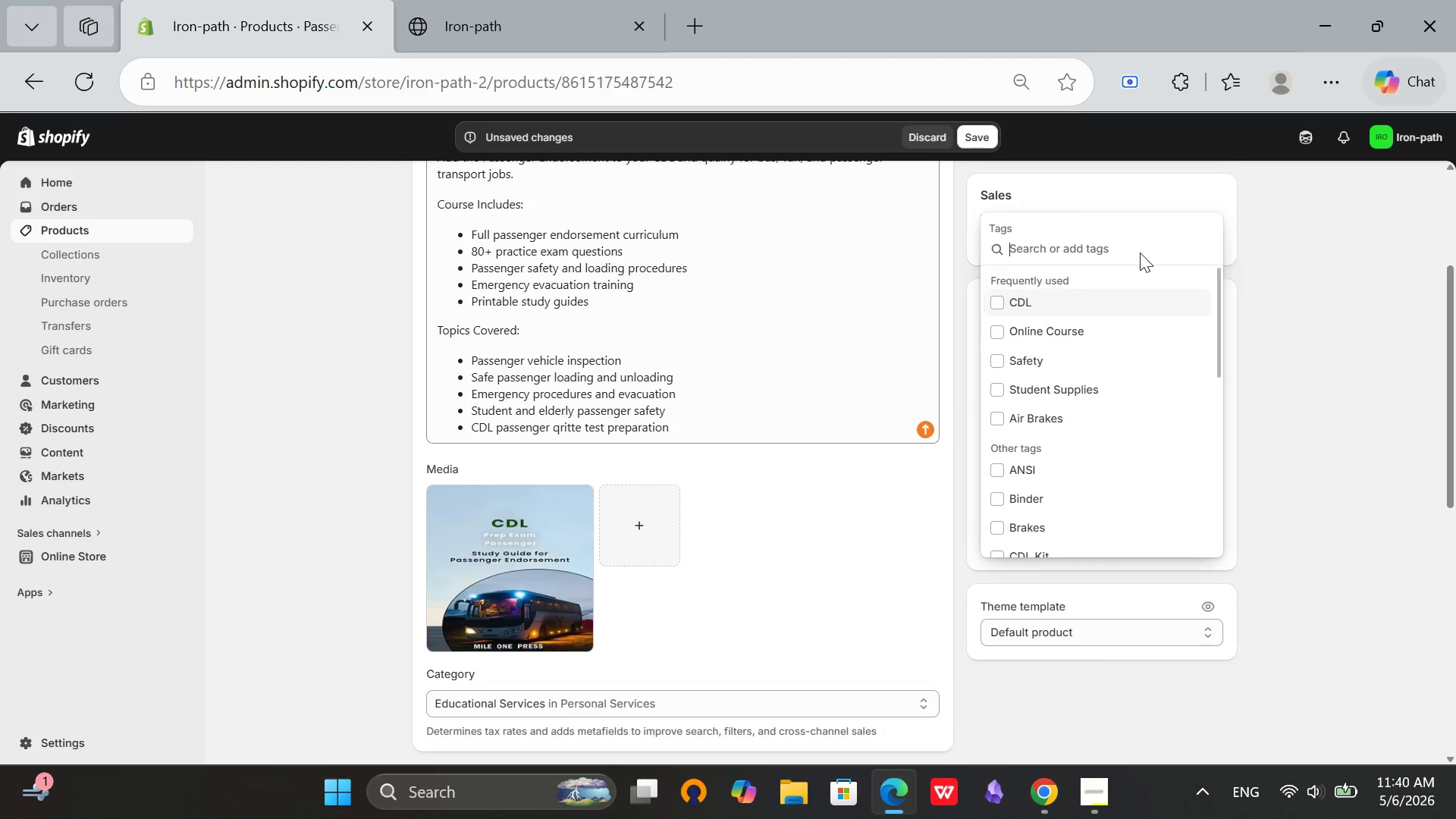 
type(Bus)
 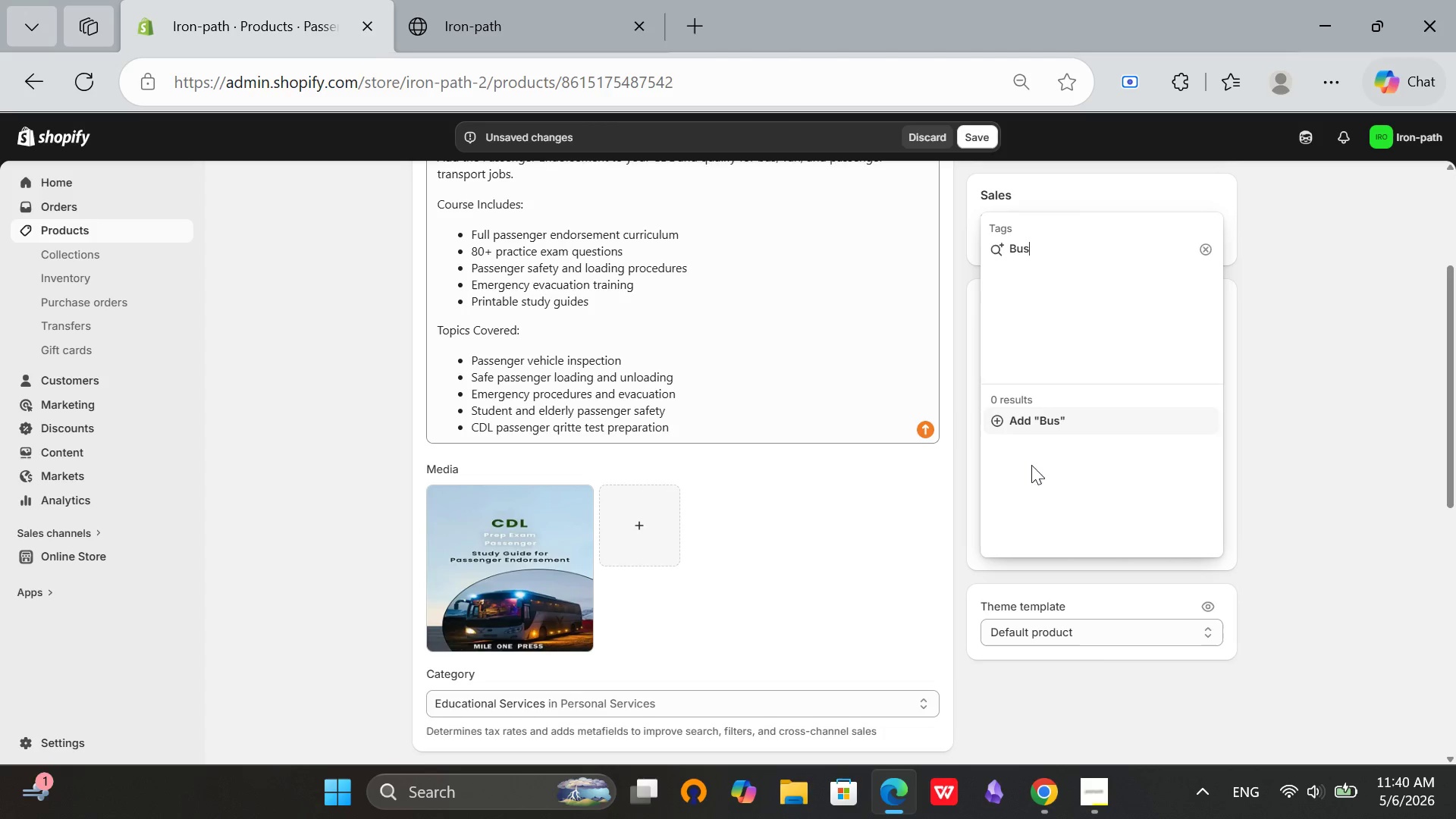 
left_click([1053, 420])
 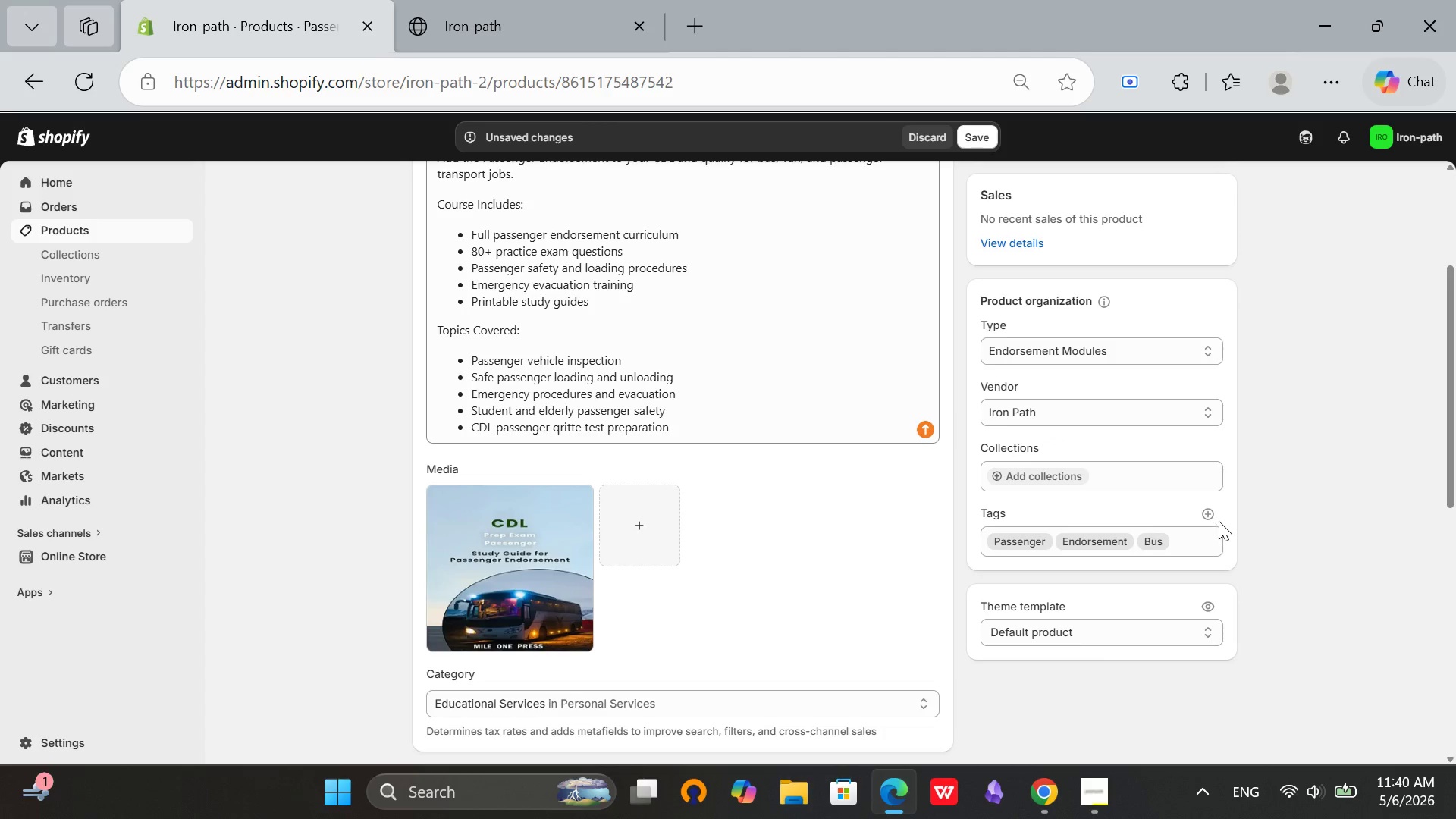 
left_click([1209, 511])
 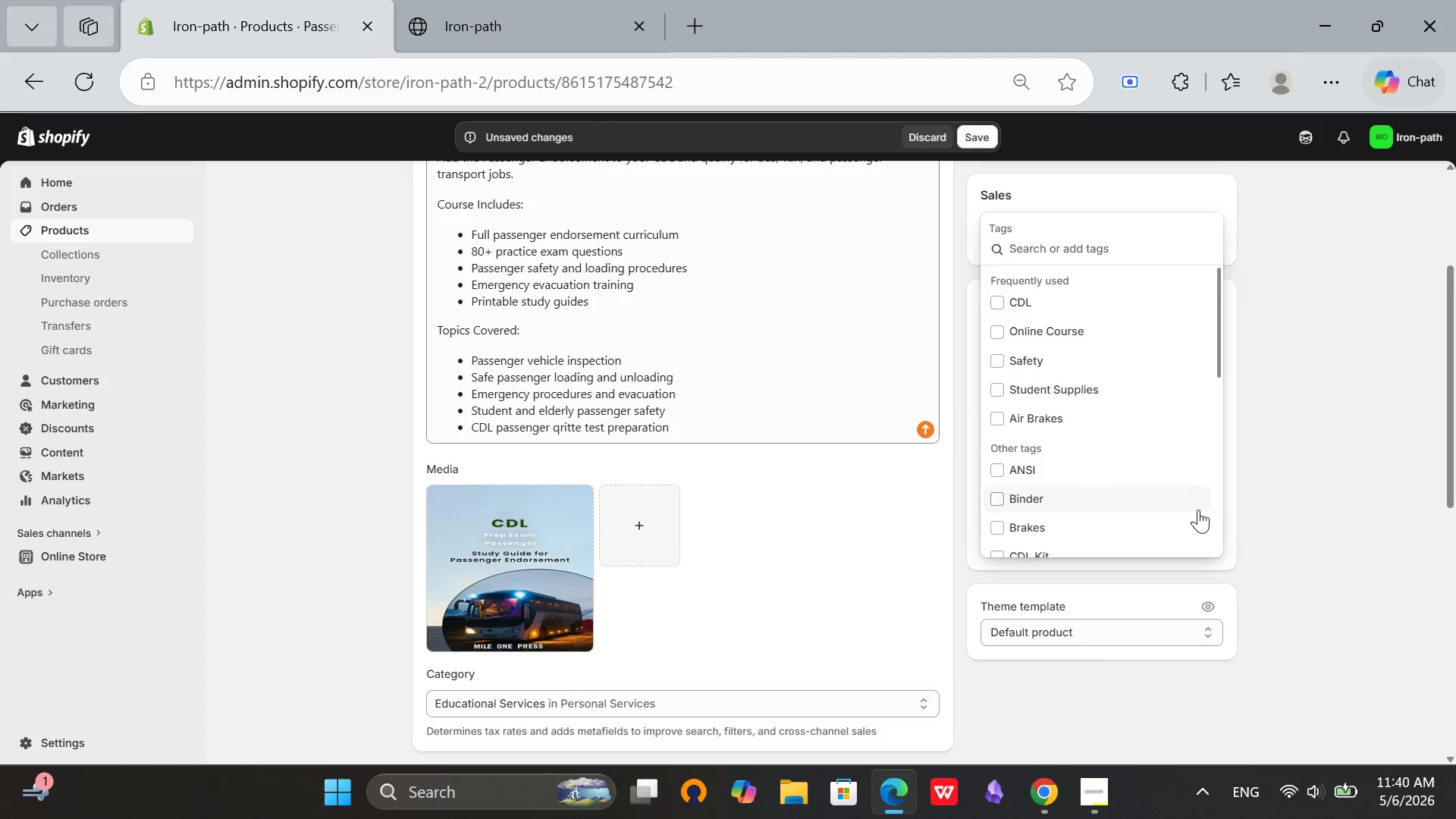 
type(CDL)
 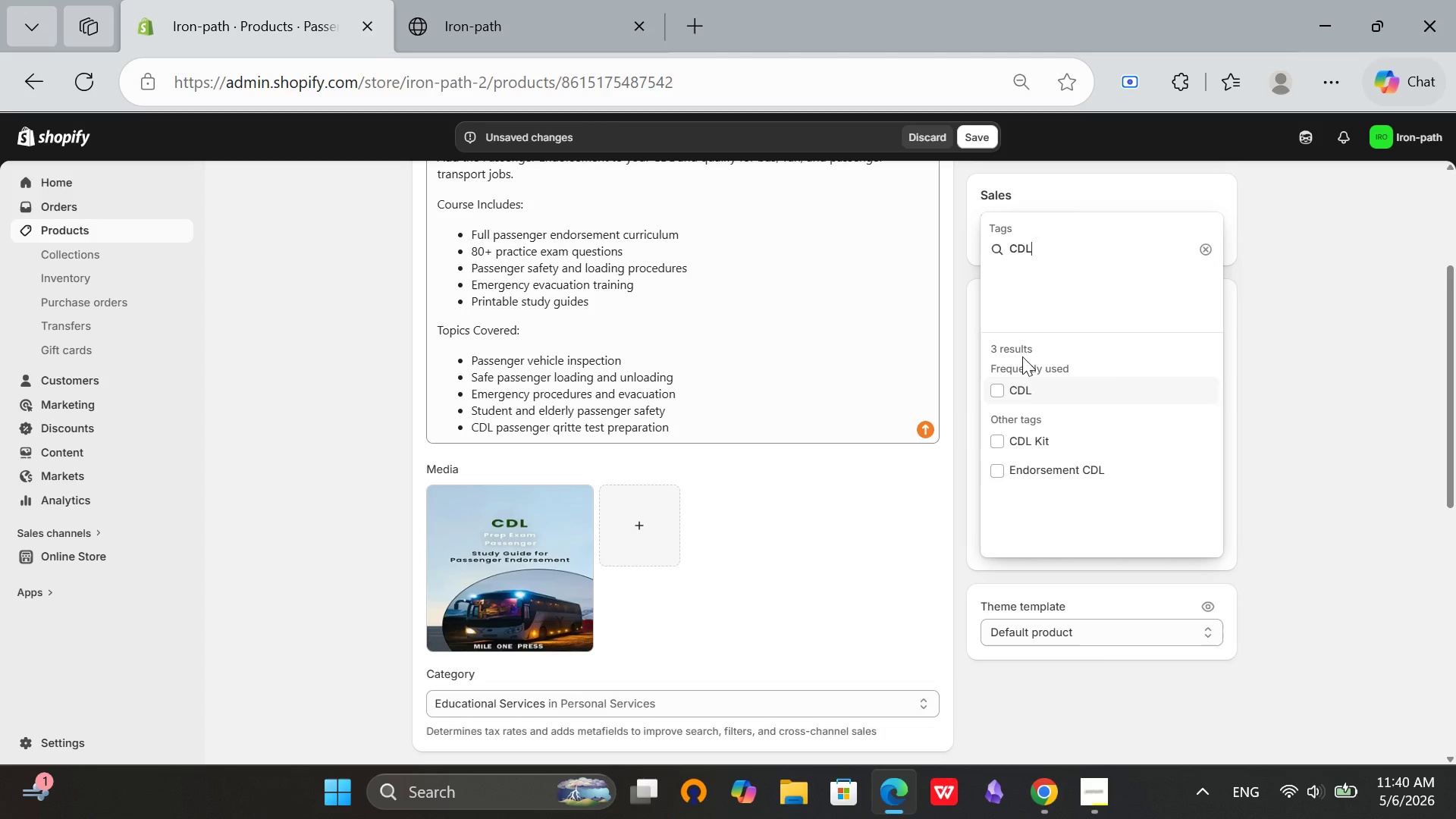 
left_click([1017, 396])
 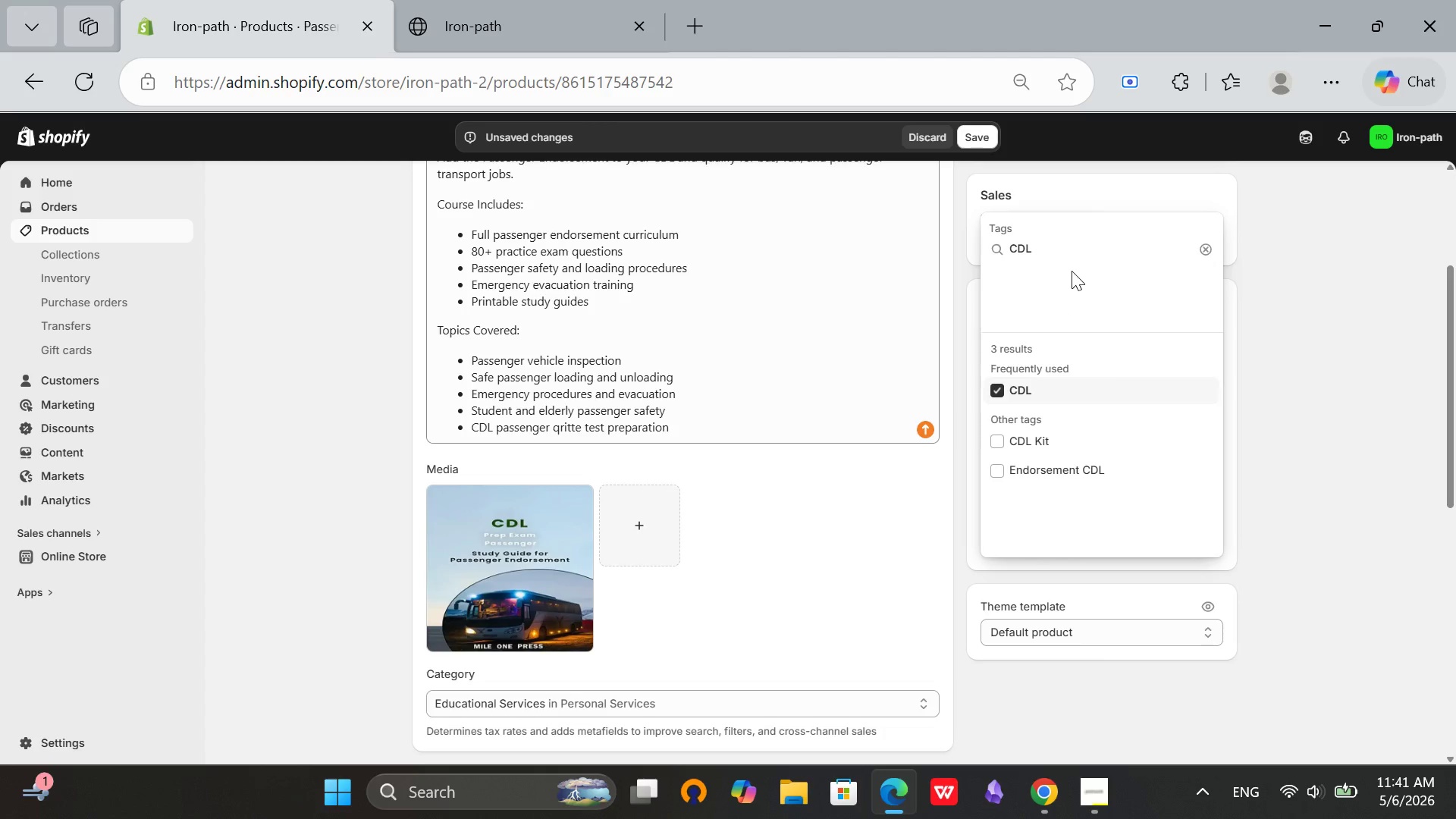 
left_click([1068, 271])
 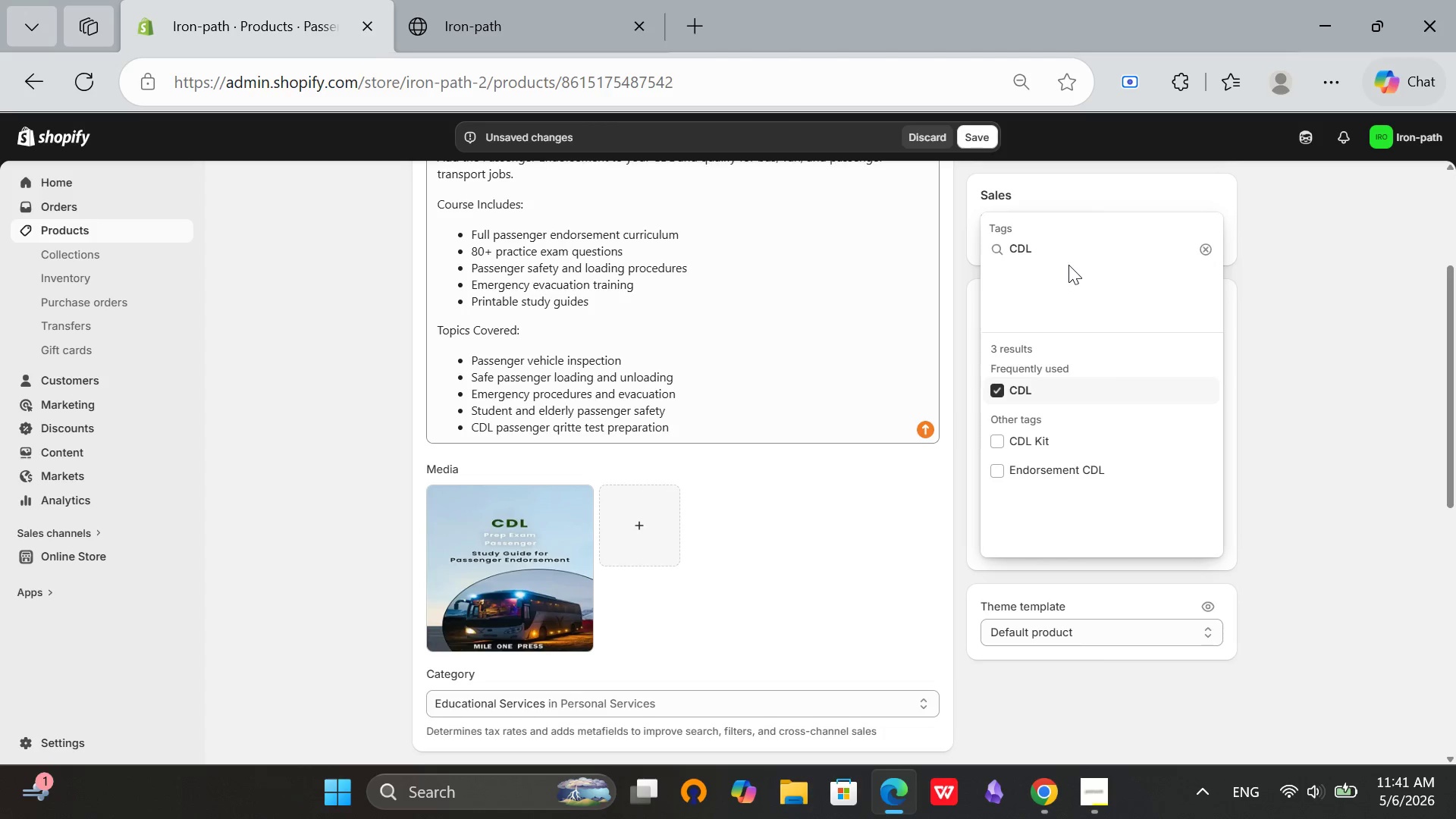 
left_click([1068, 261])
 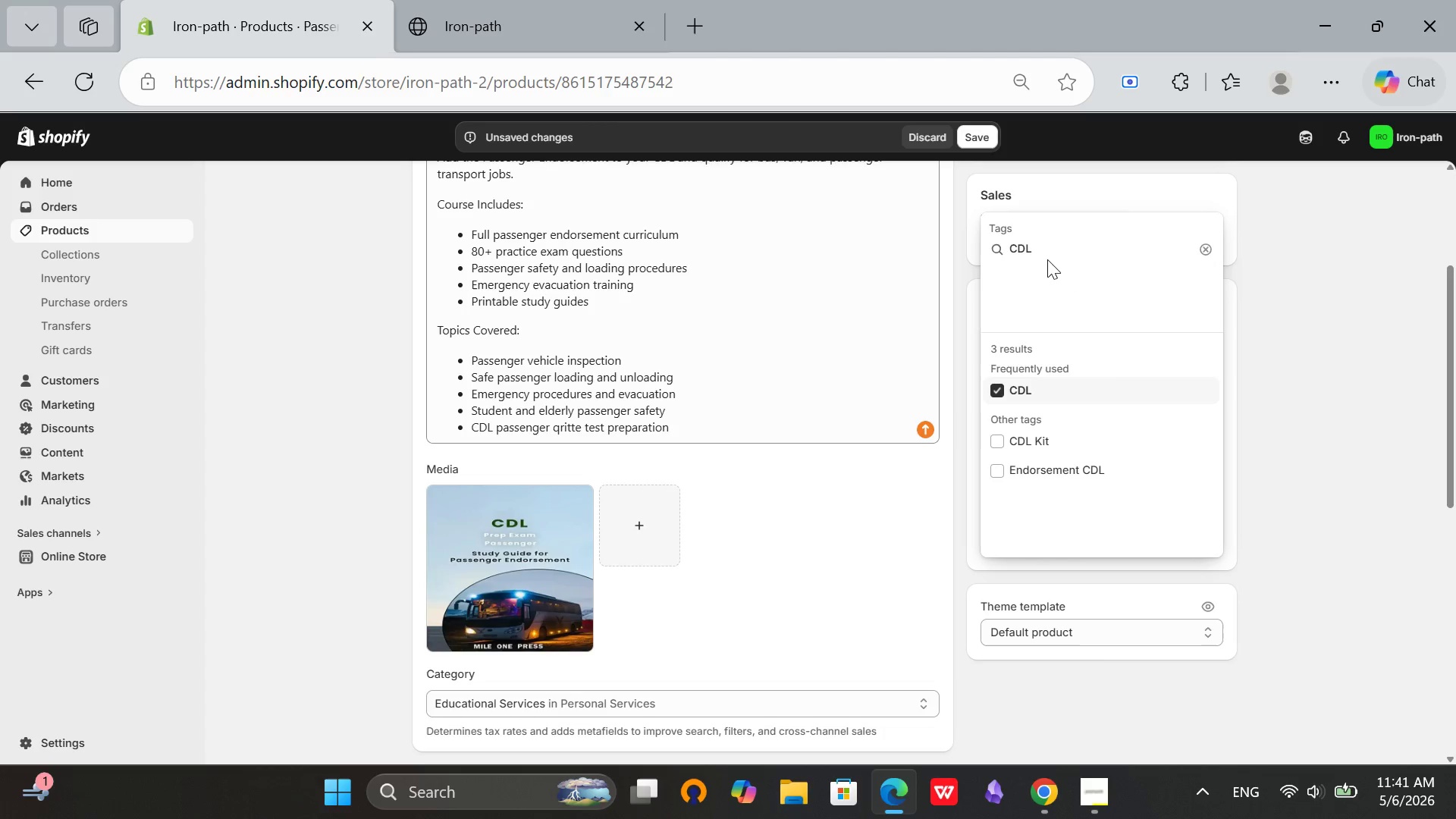 
left_click([1043, 255])
 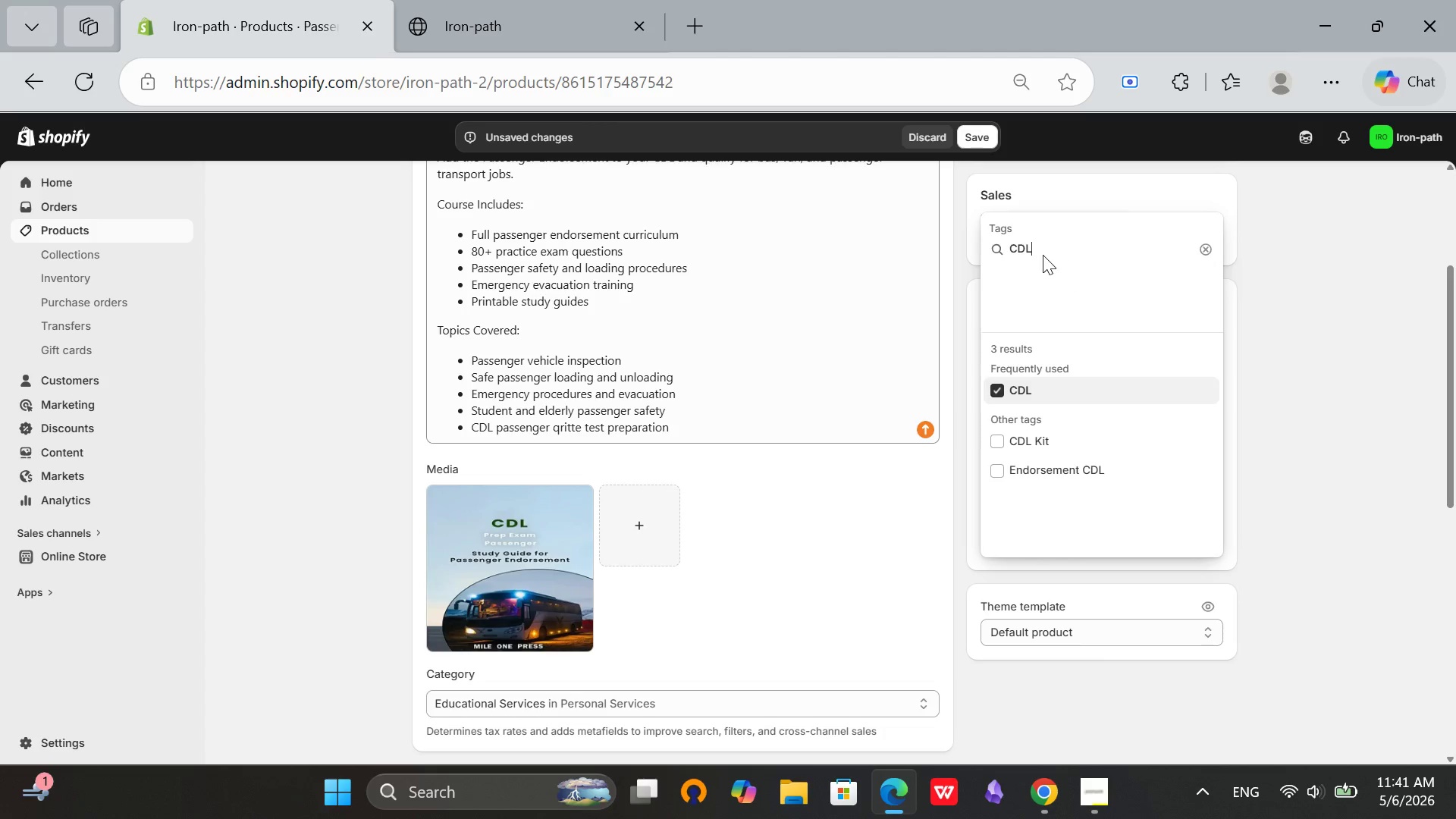 
key(Backspace)
 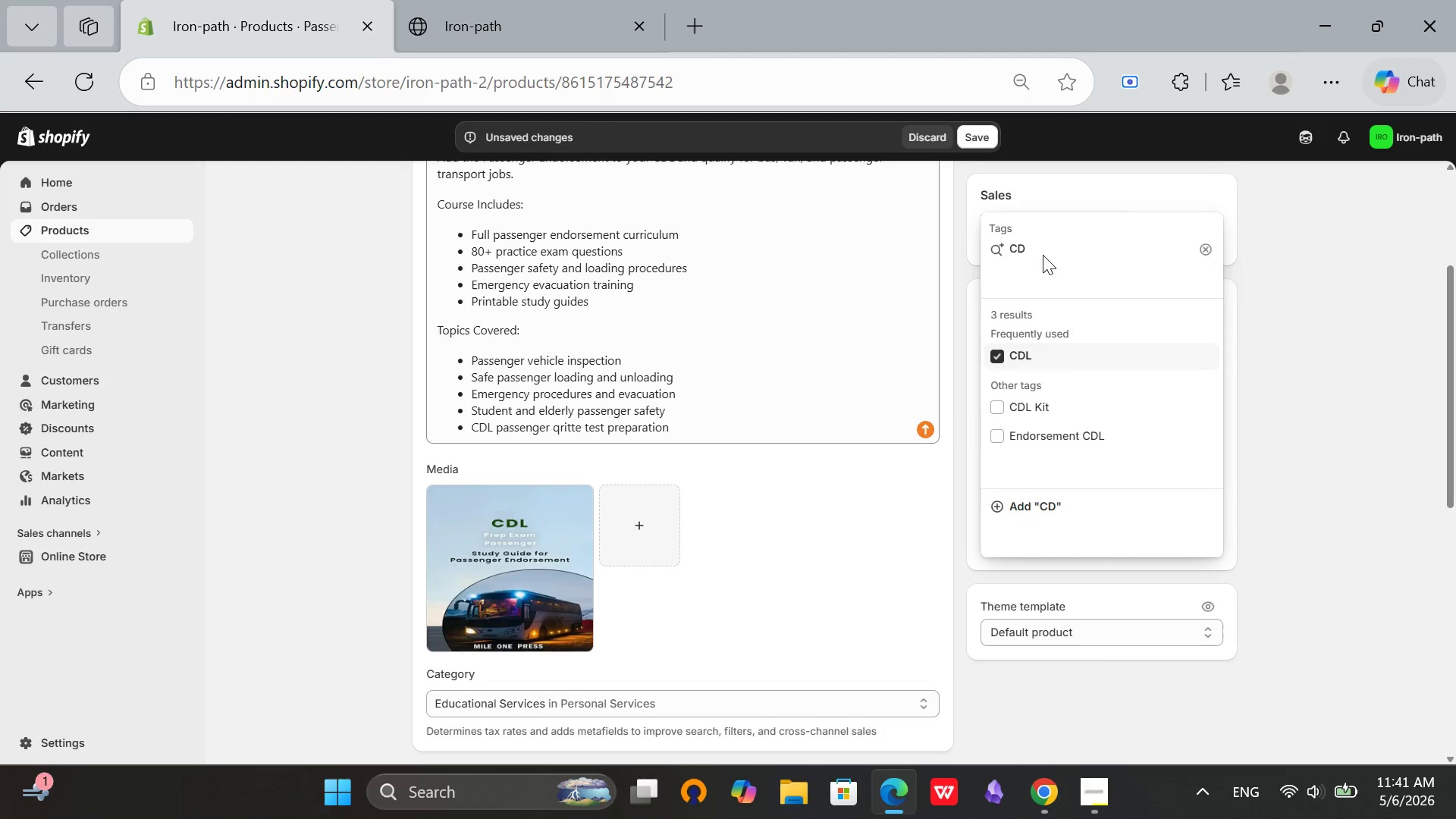 
key(Backspace)
 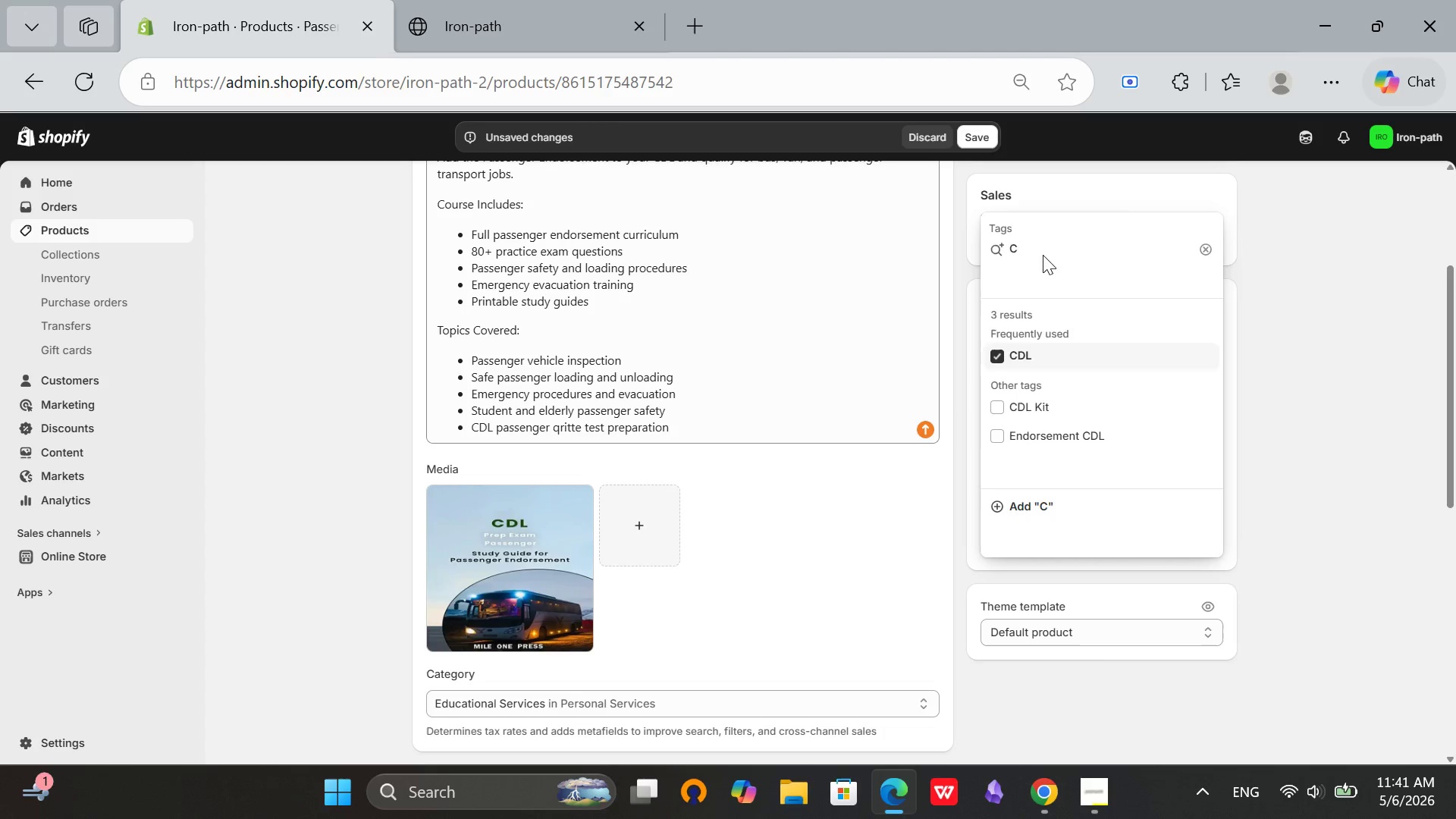 
key(Backspace)
 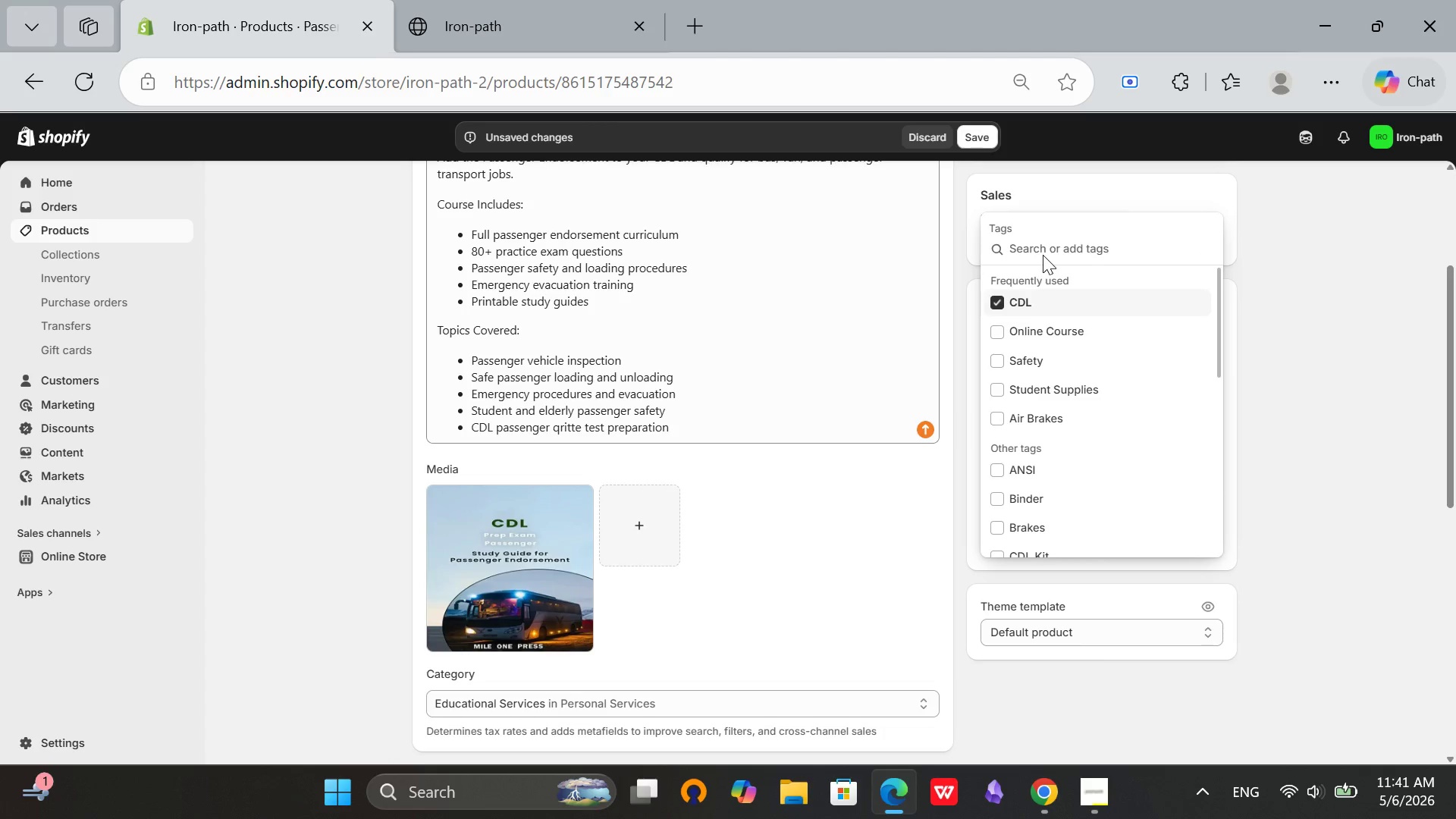 
key(P)
 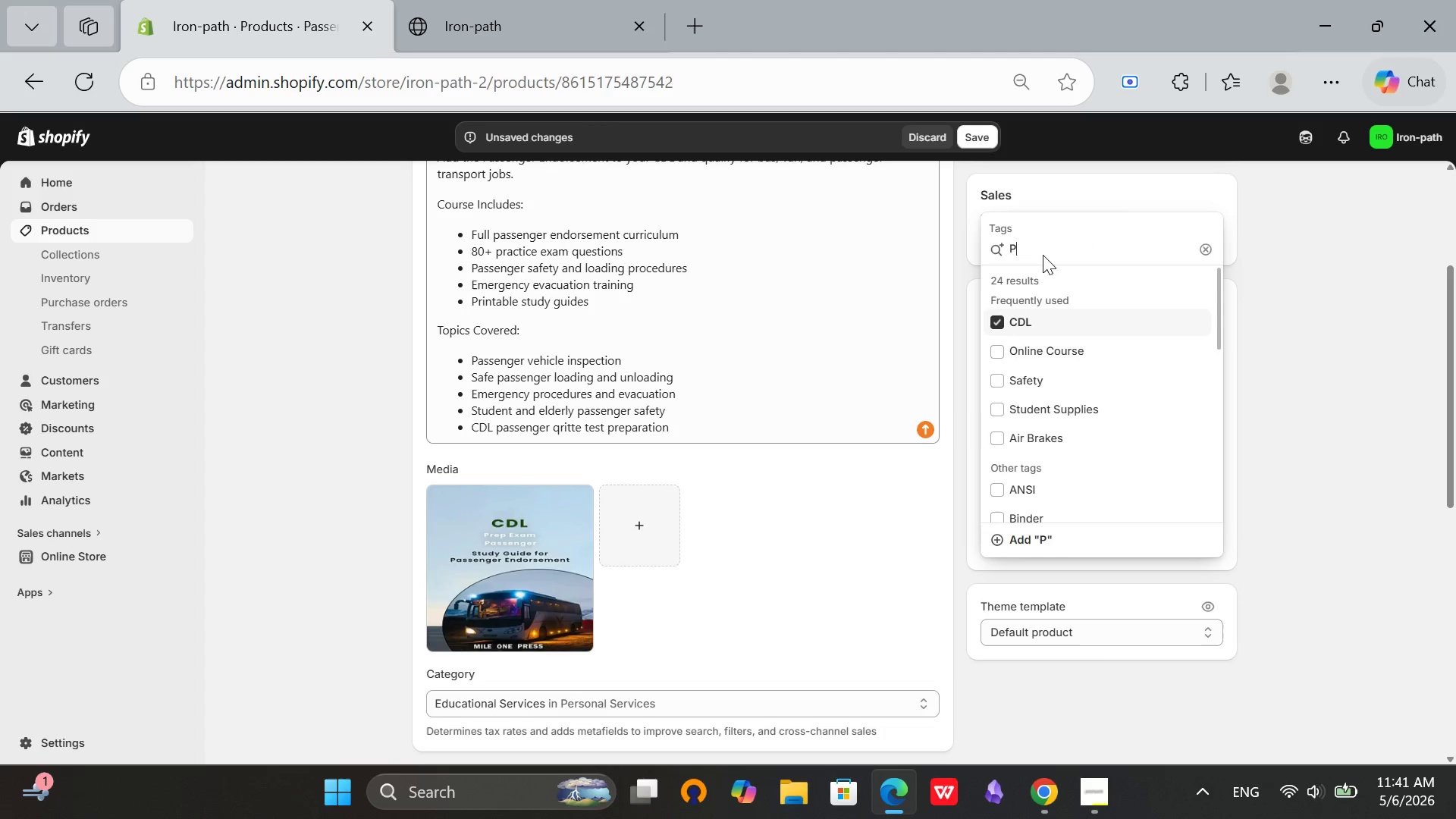 
key(CapsLock)
 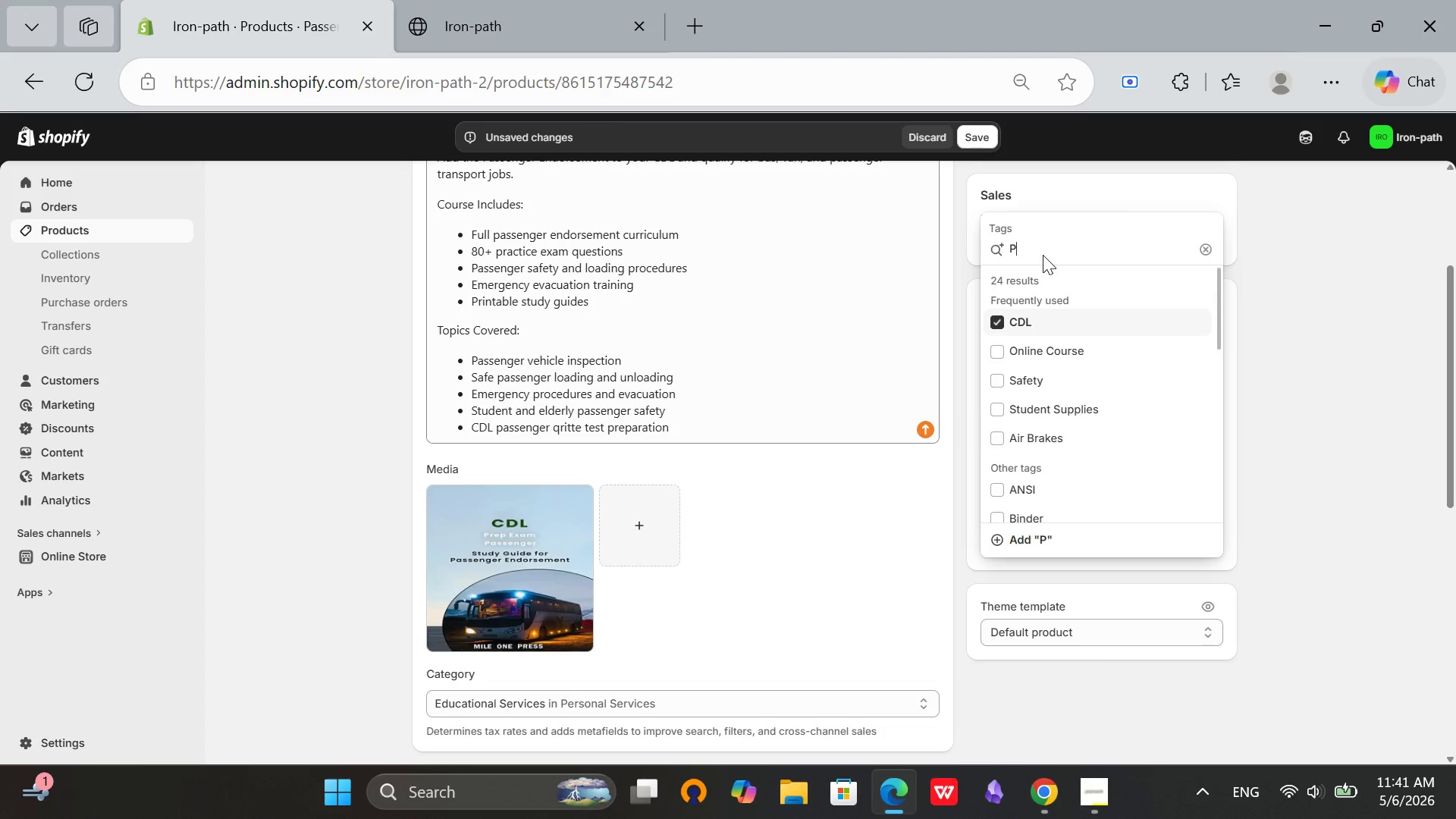 
key(Space)
 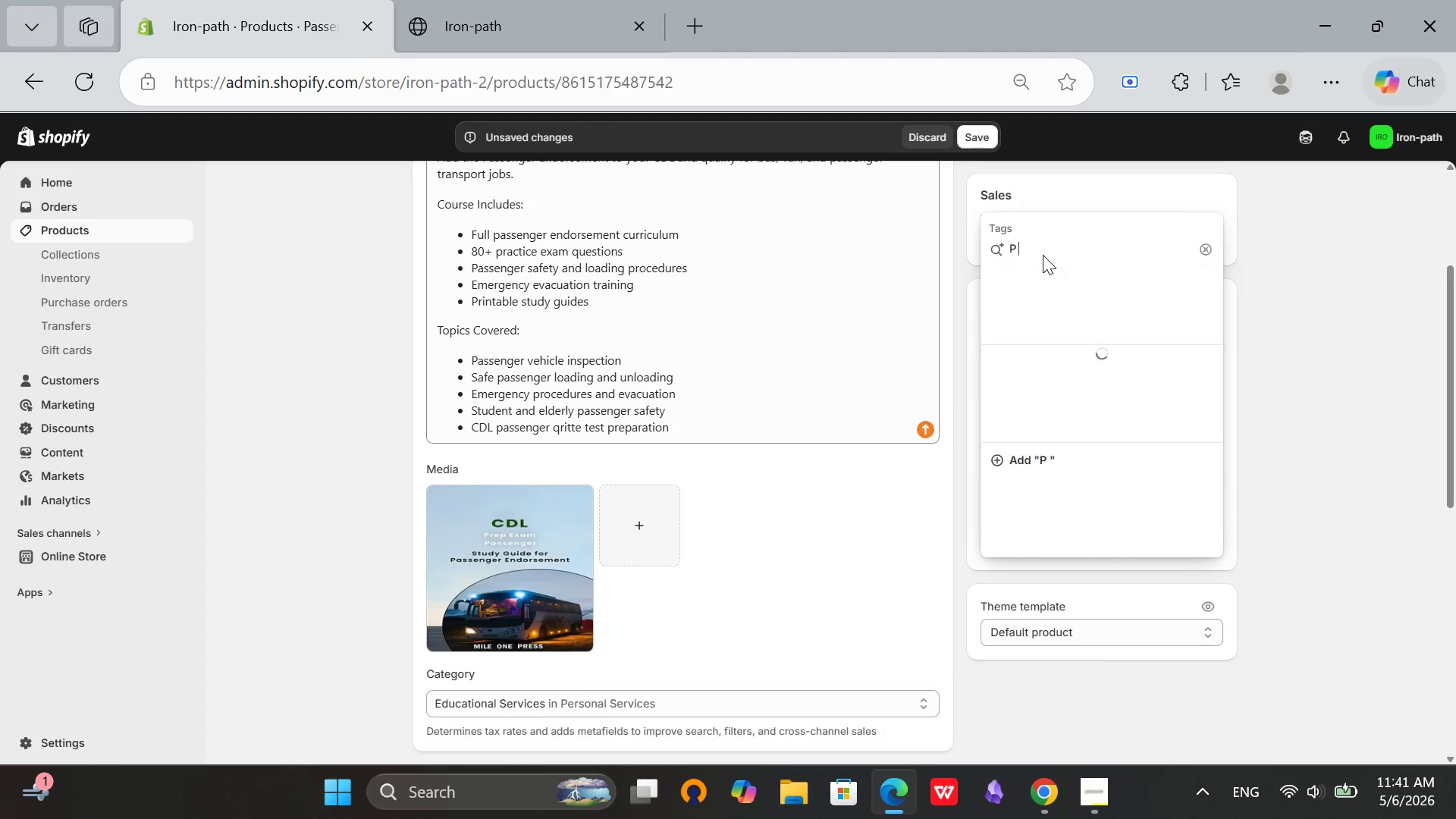 
key(CapsLock)
 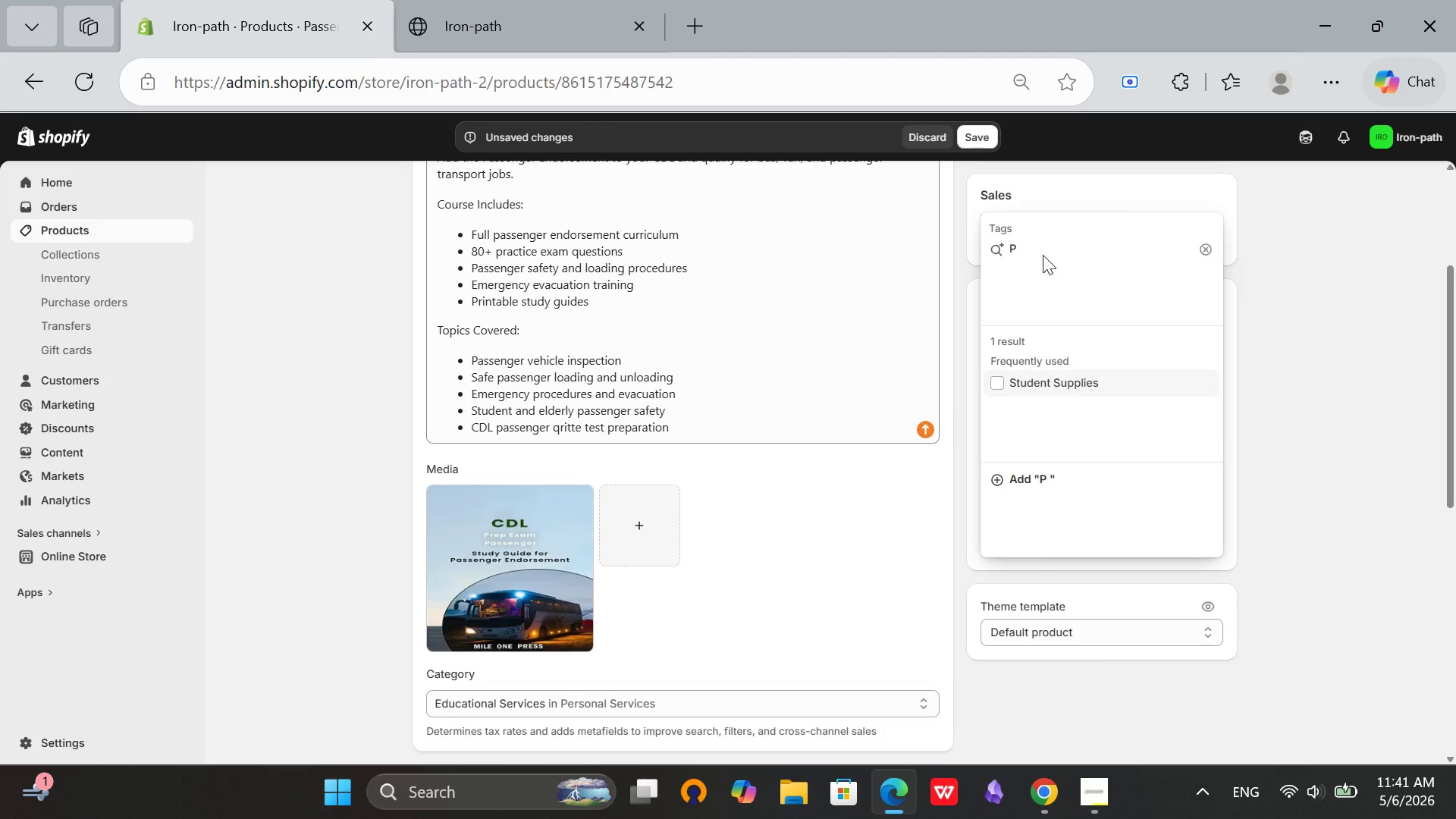 
key(E)
 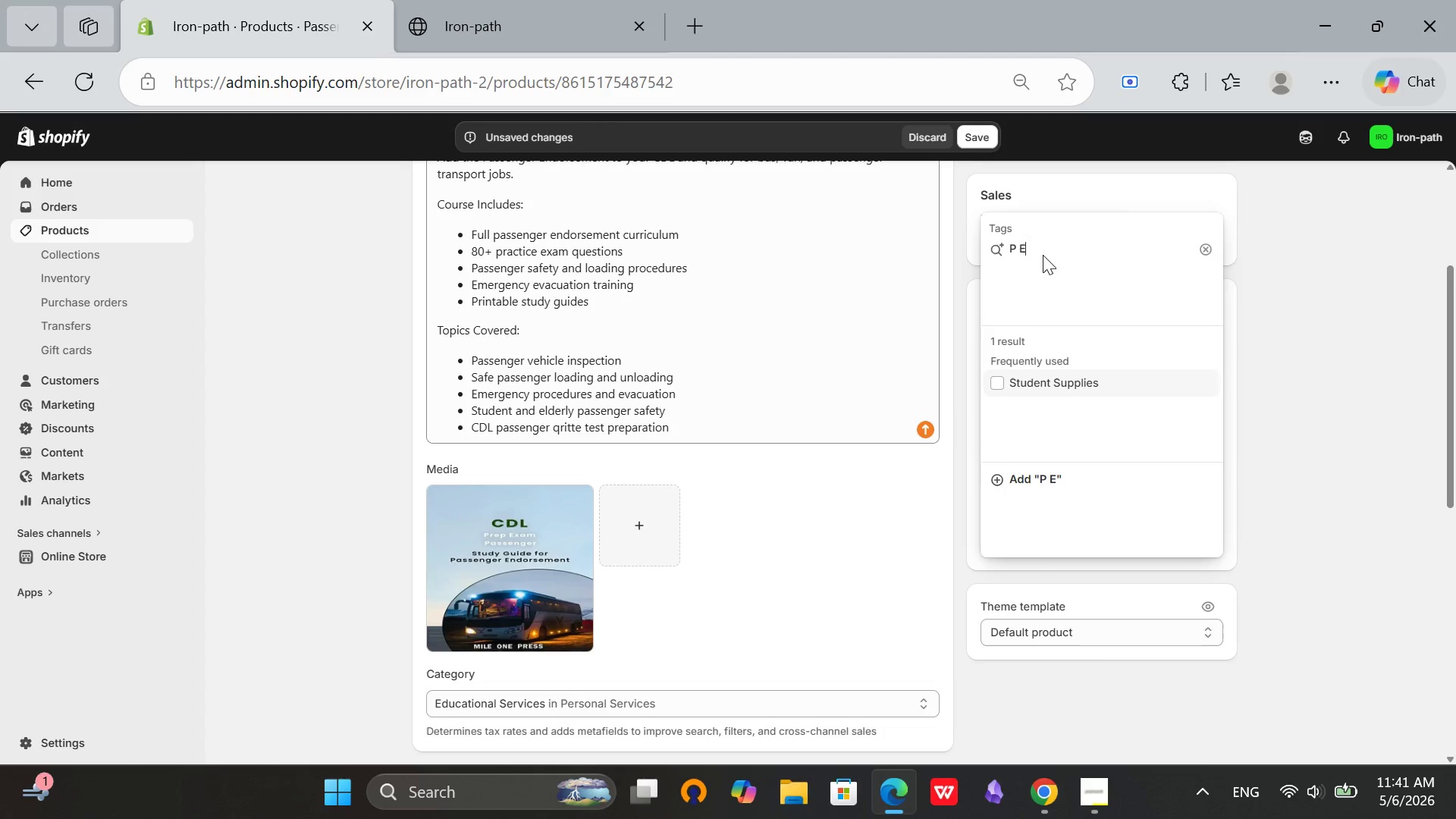 
key(CapsLock)
 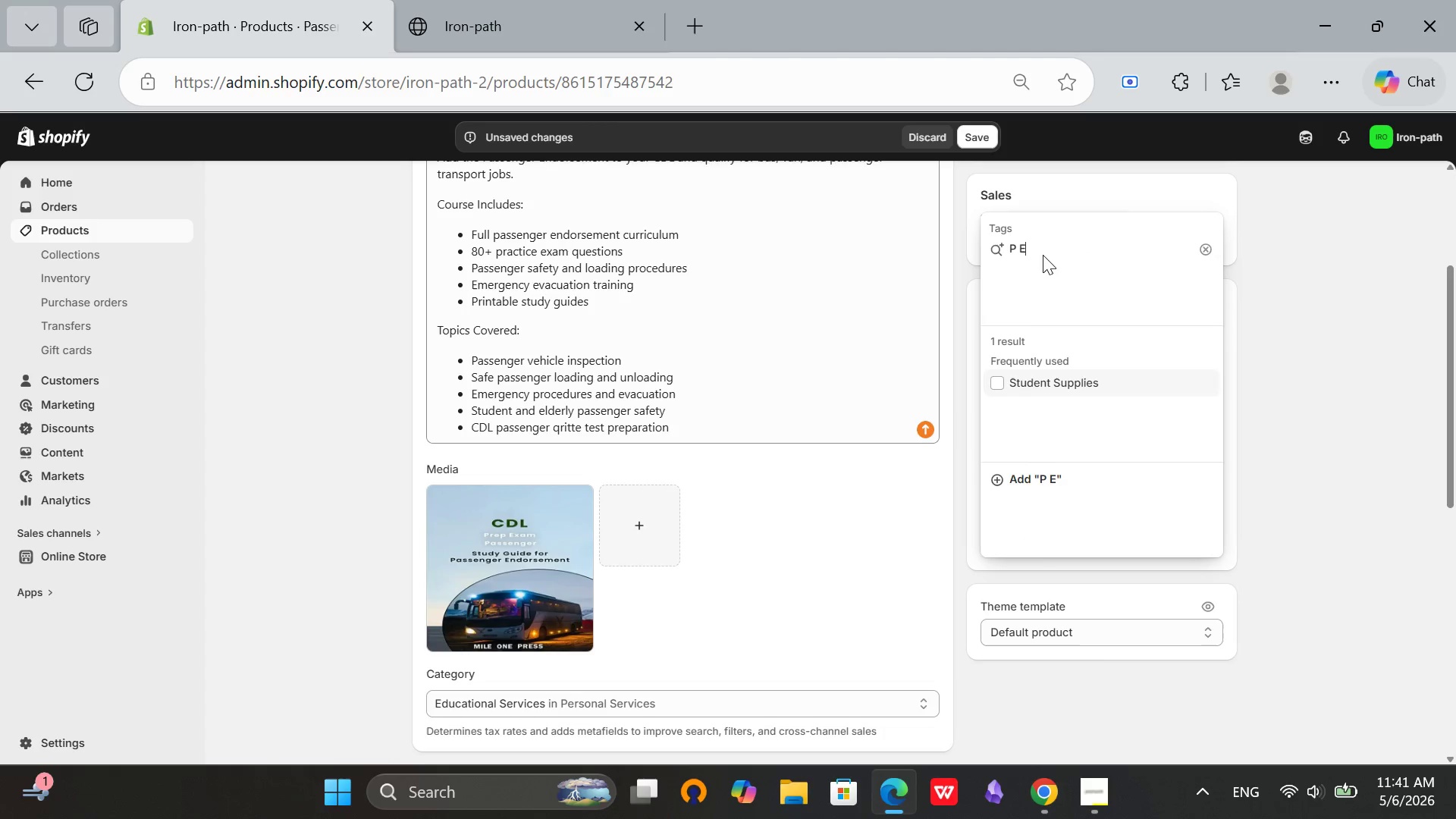 
key(N)
 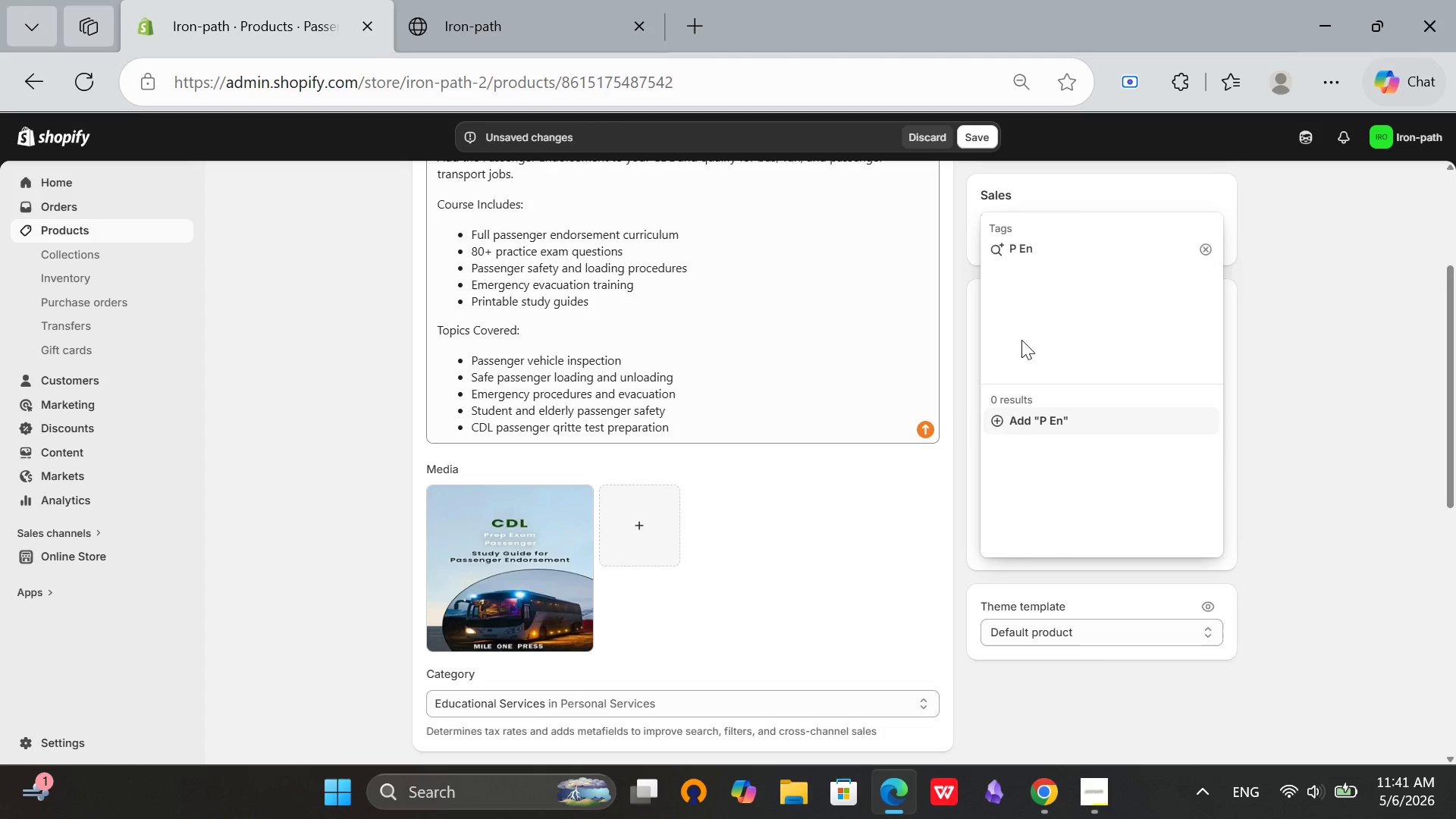 
type(dorsement)
 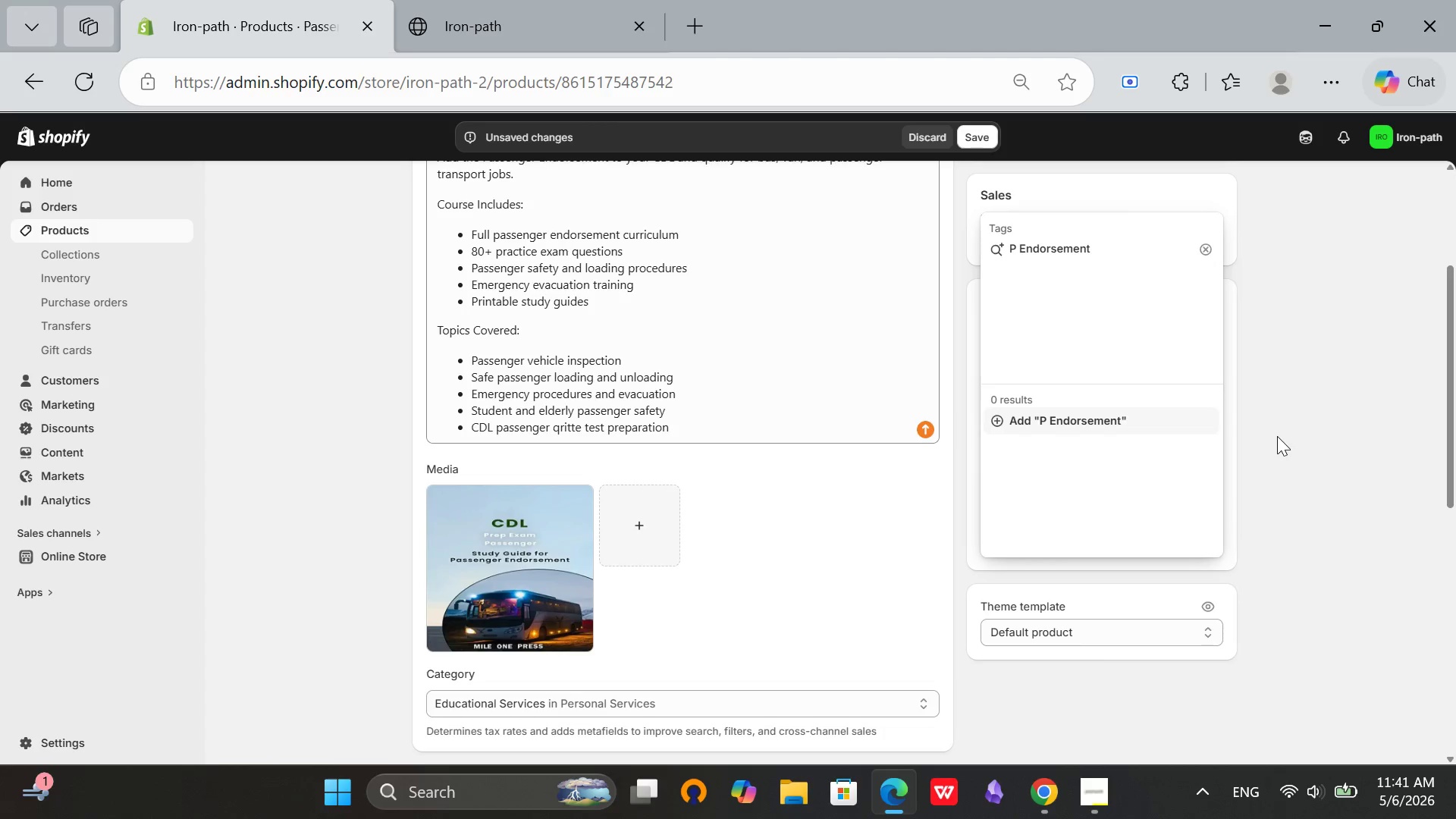 
wait(6.66)
 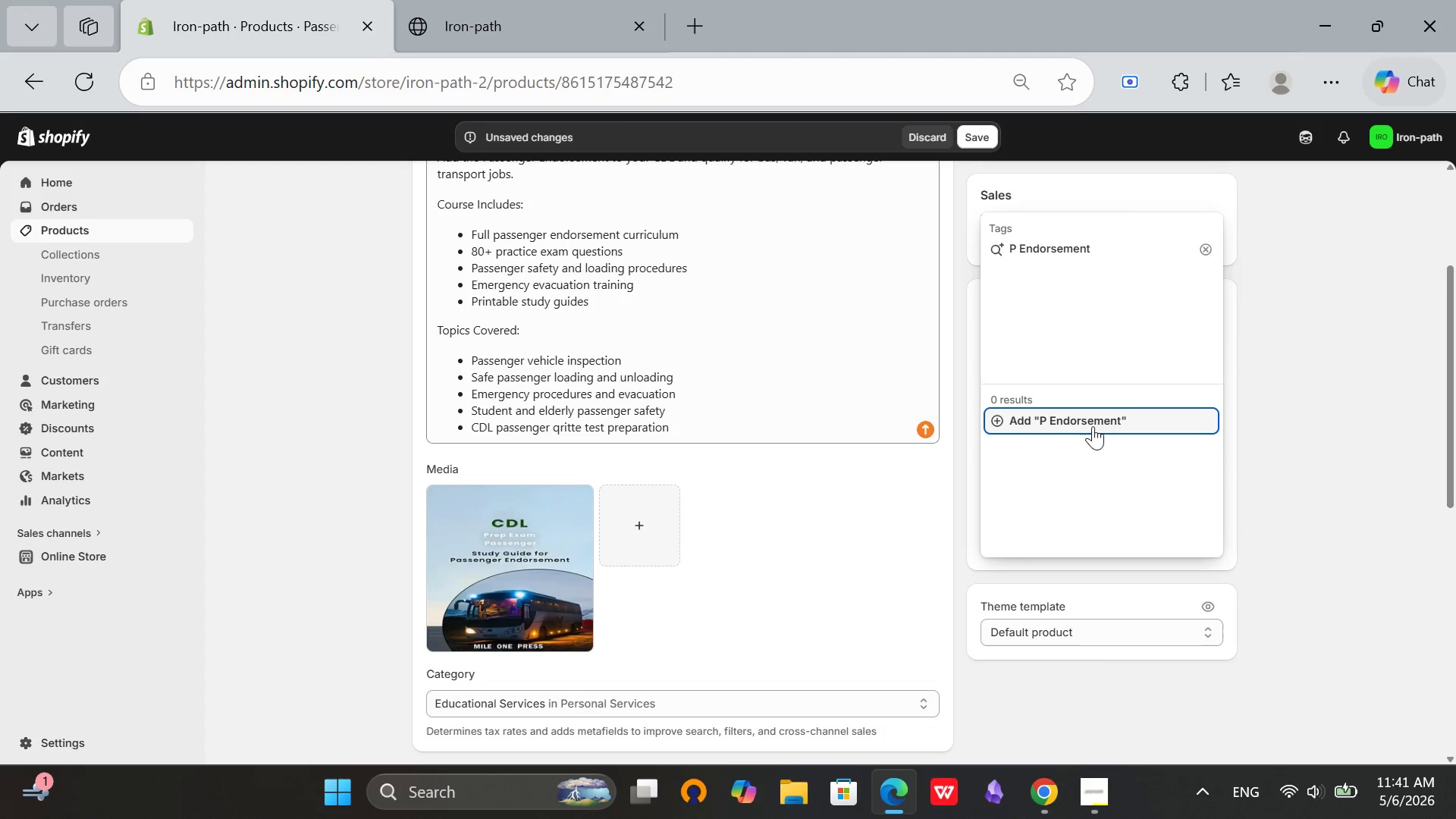 
left_click([1140, 411])
 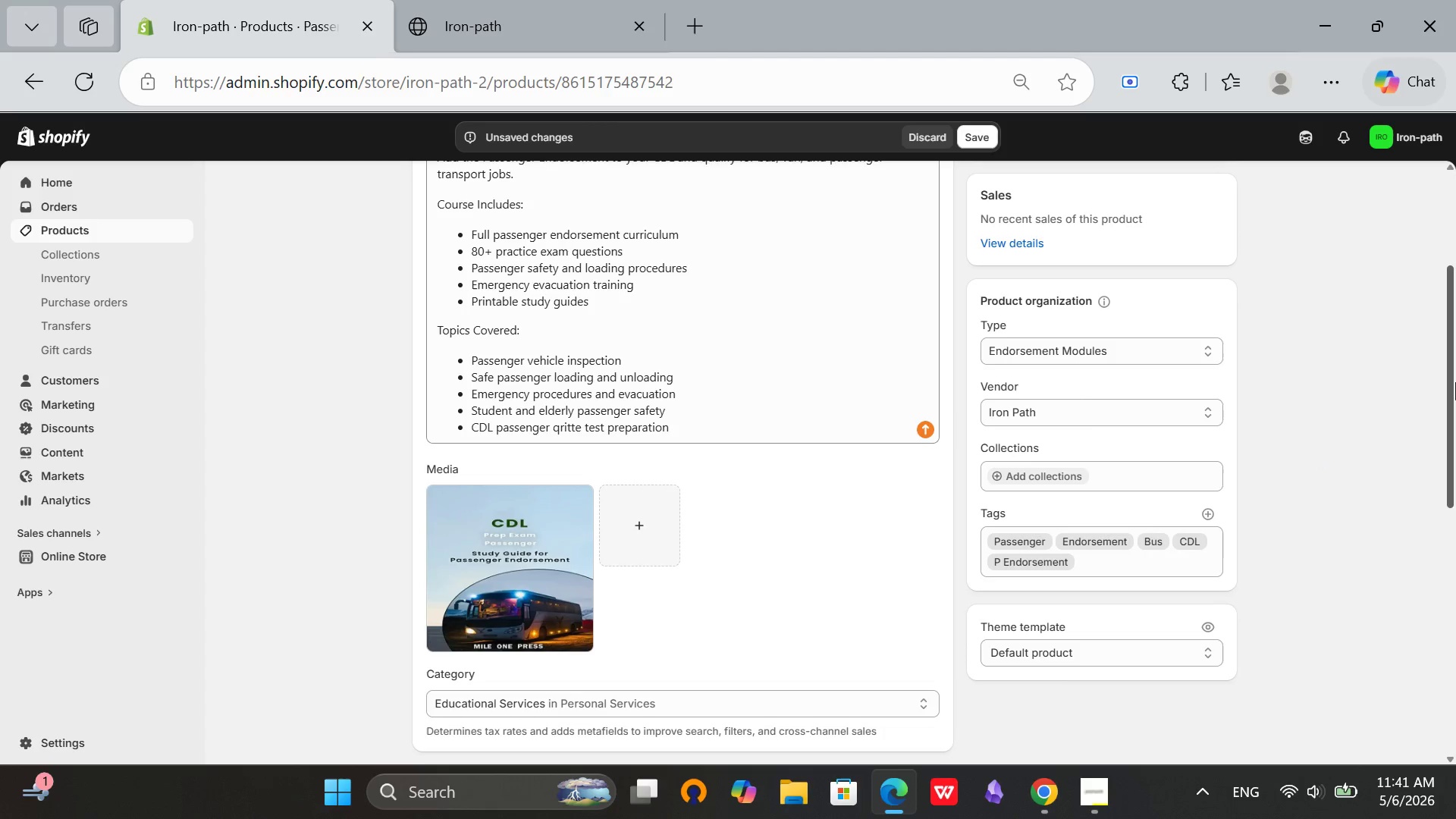 
left_click_drag(start_coordinate=[1455, 385], to_coordinate=[1455, 363])
 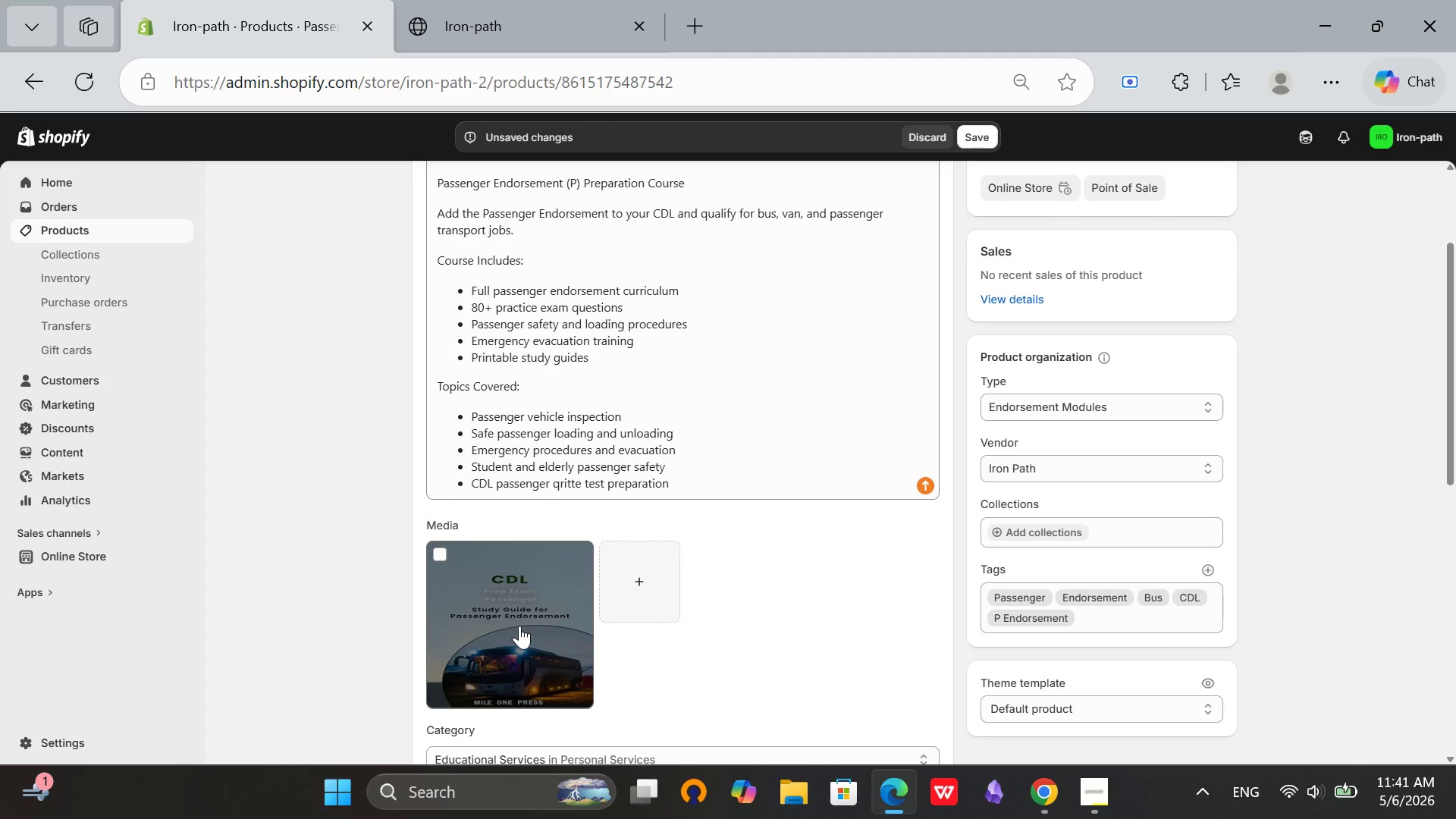 
left_click([530, 623])
 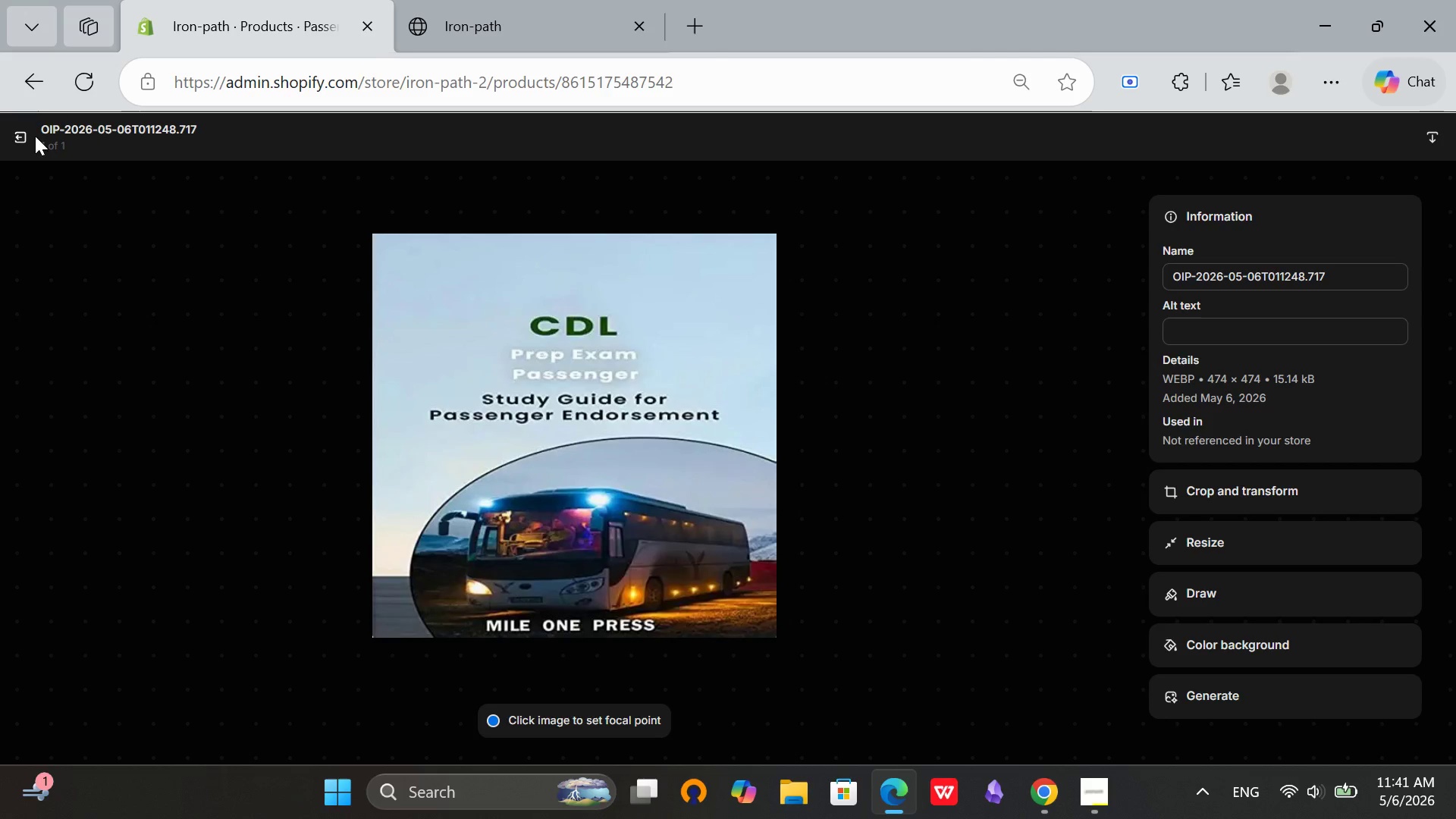 
left_click([12, 136])
 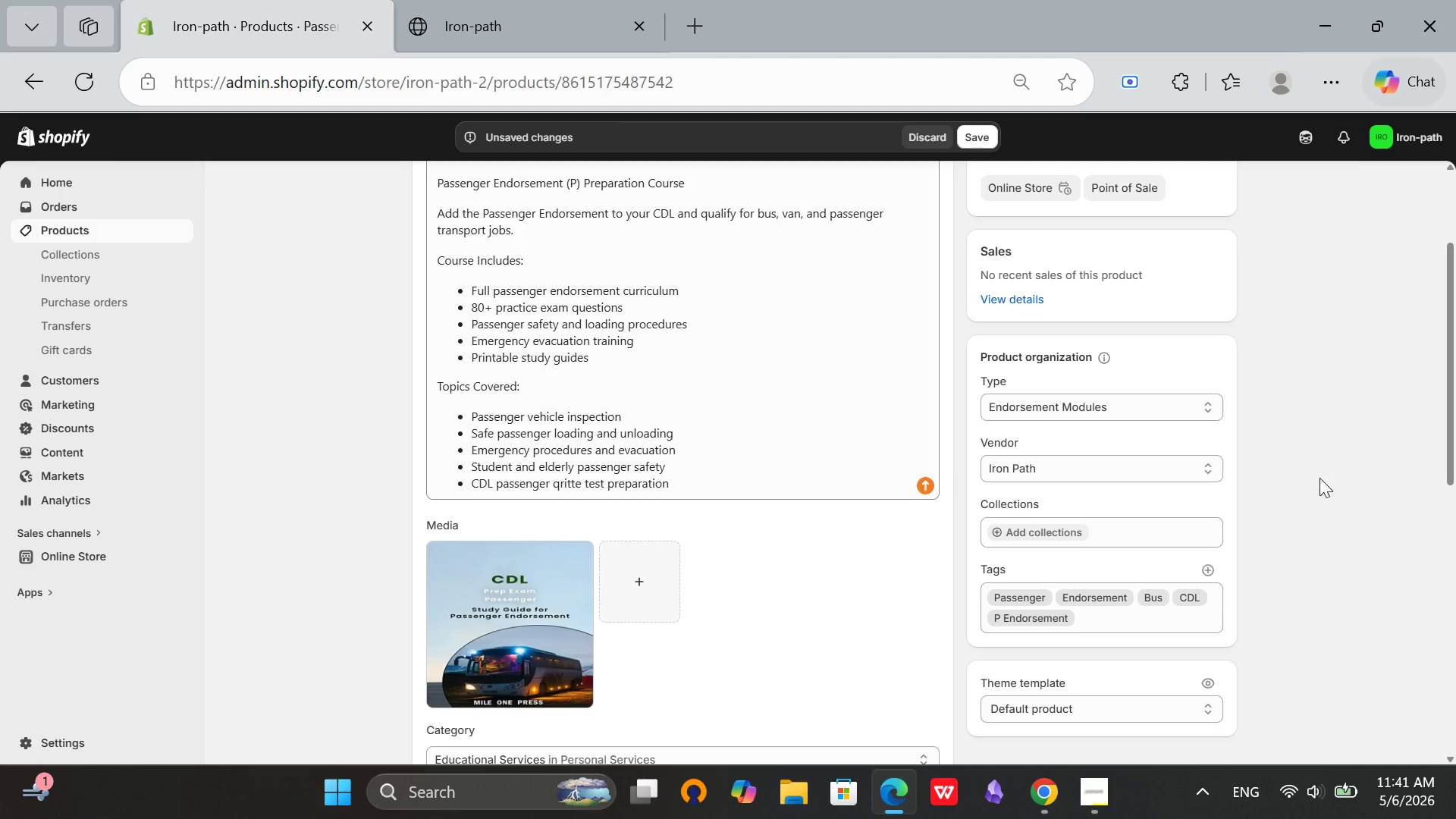 
left_click_drag(start_coordinate=[1455, 378], to_coordinate=[1451, 749])
 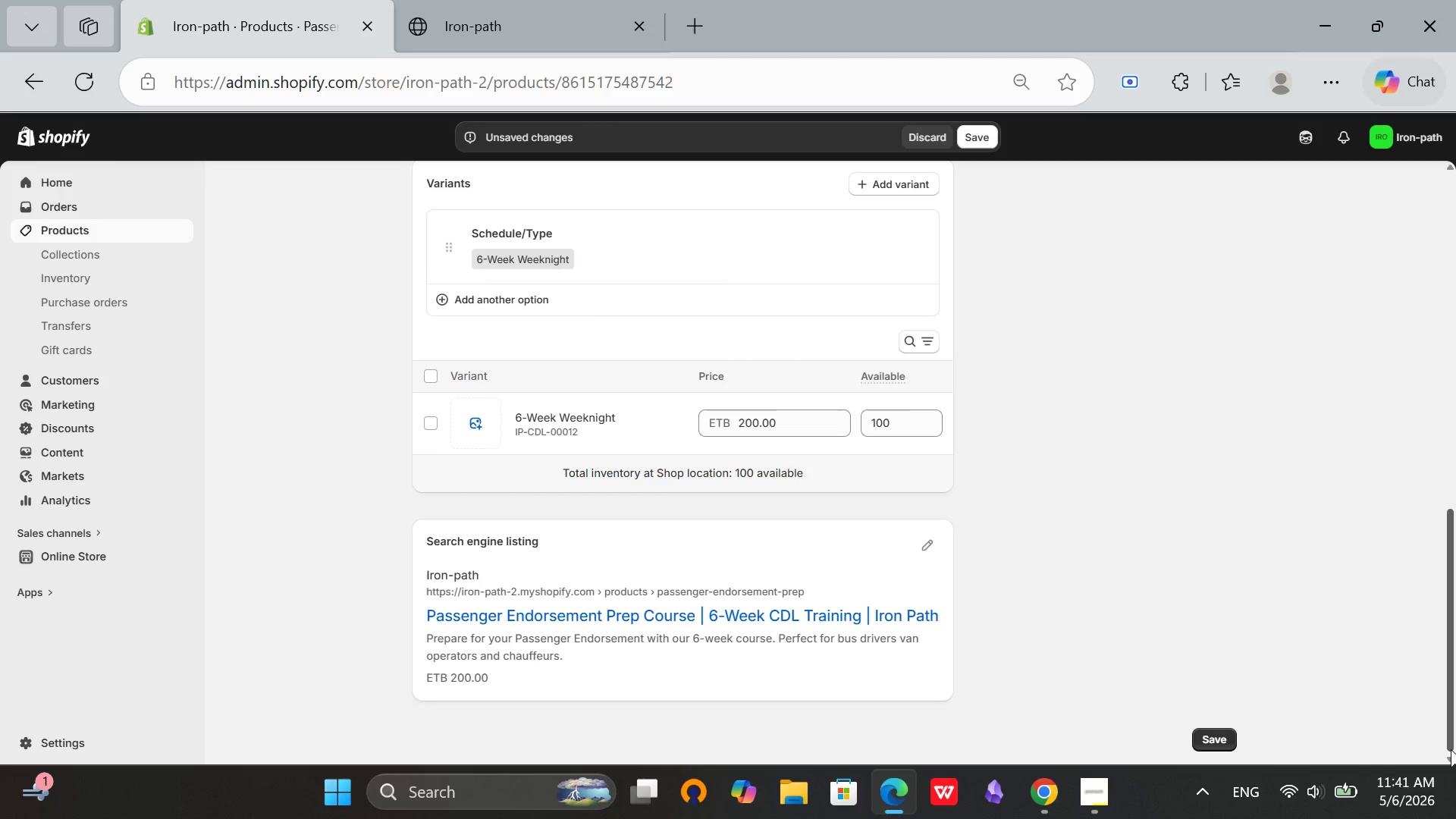 
scroll: coordinate [933, 279], scroll_direction: up, amount: 14.0
 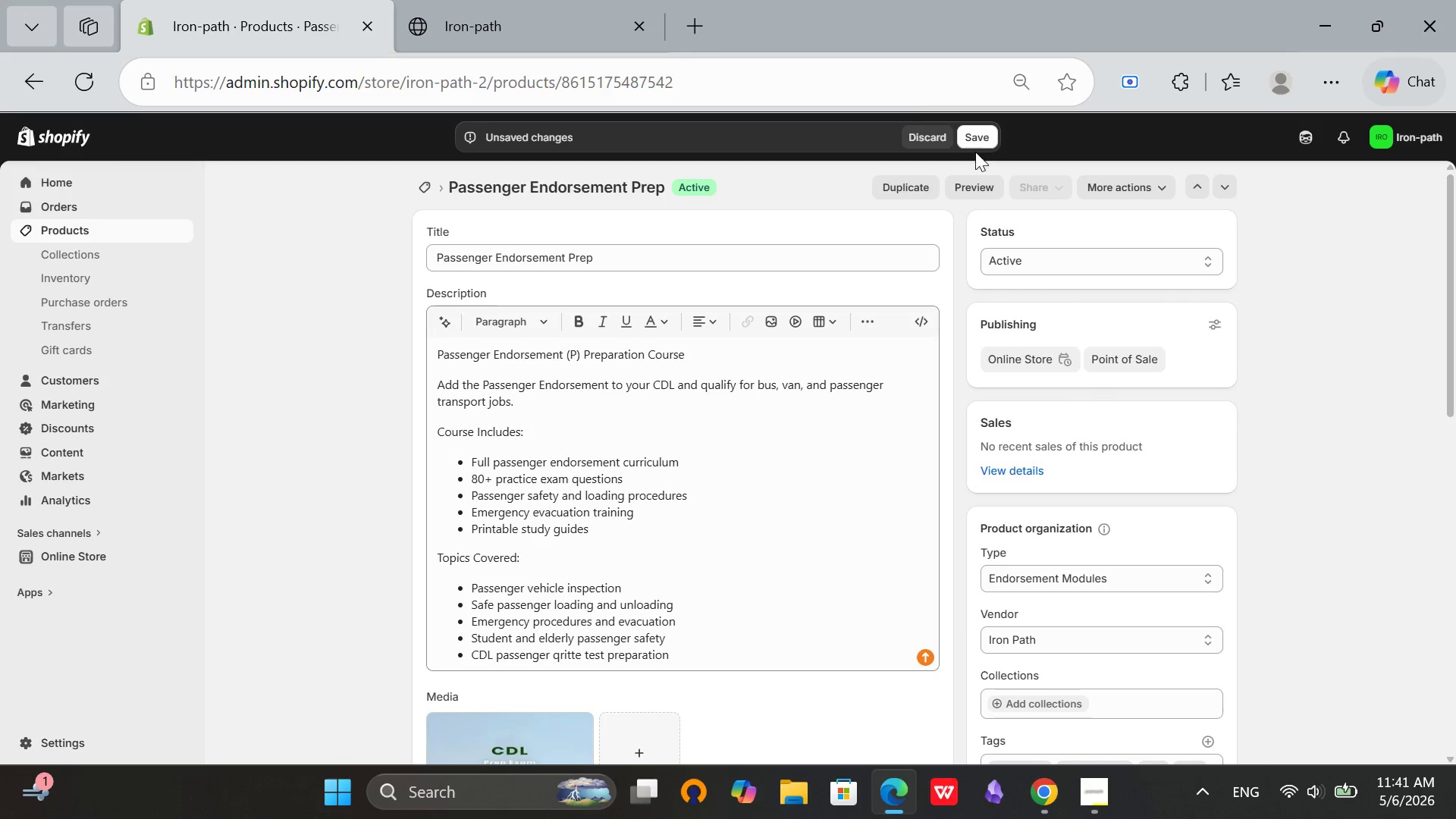 
left_click([973, 137])
 